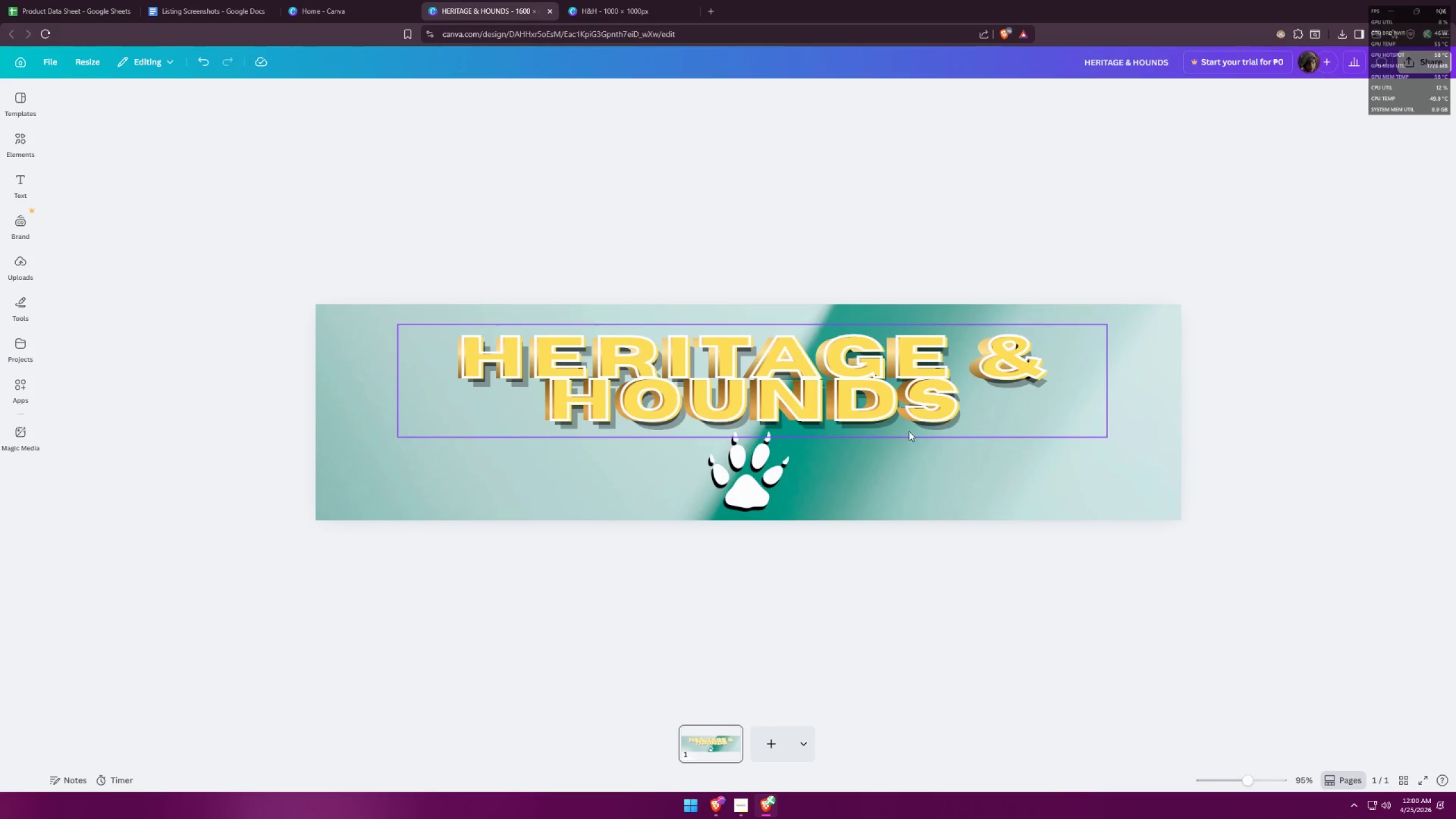 
key(Control+Z)
 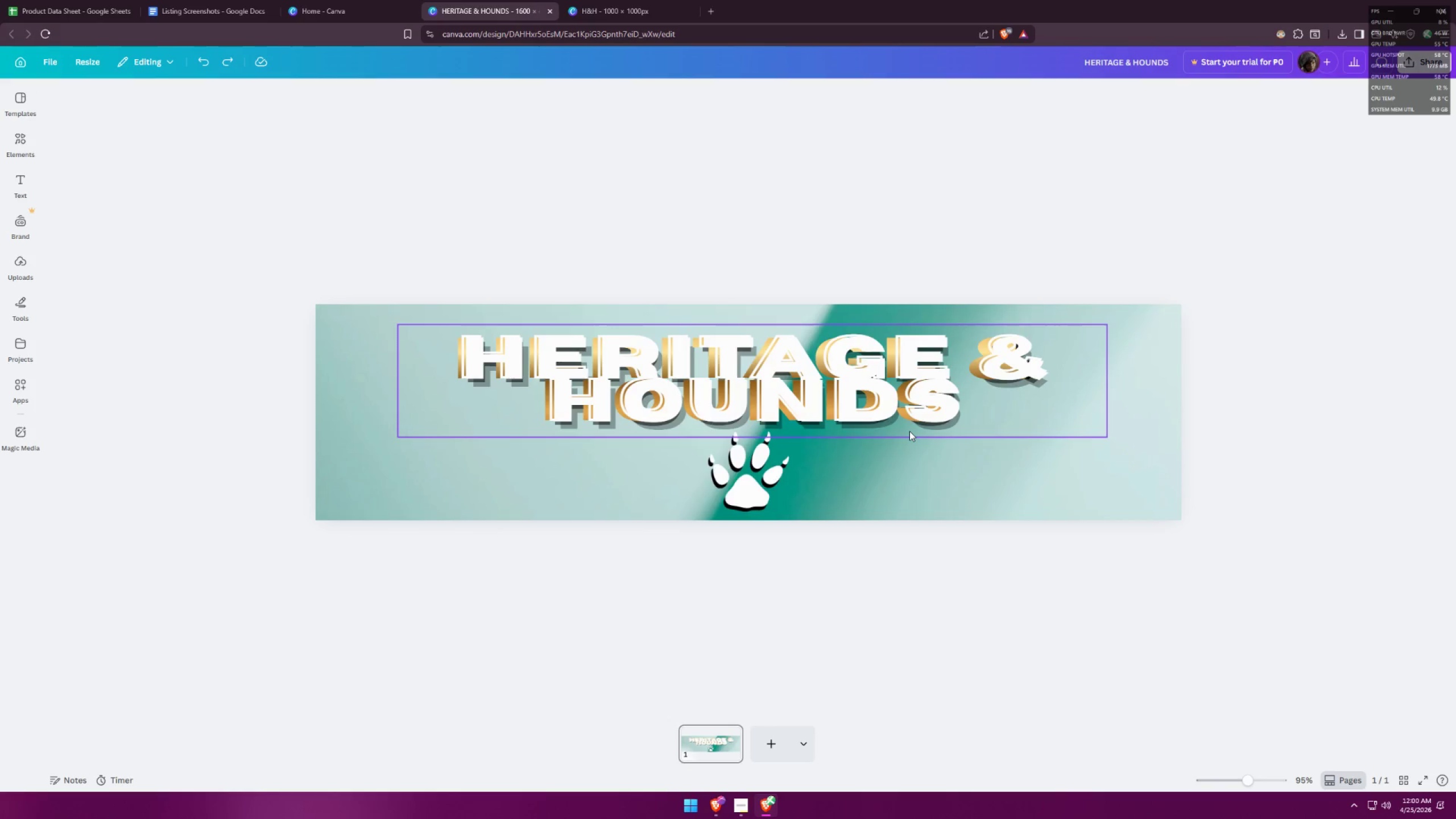 
key(Control+Shift+Z)
 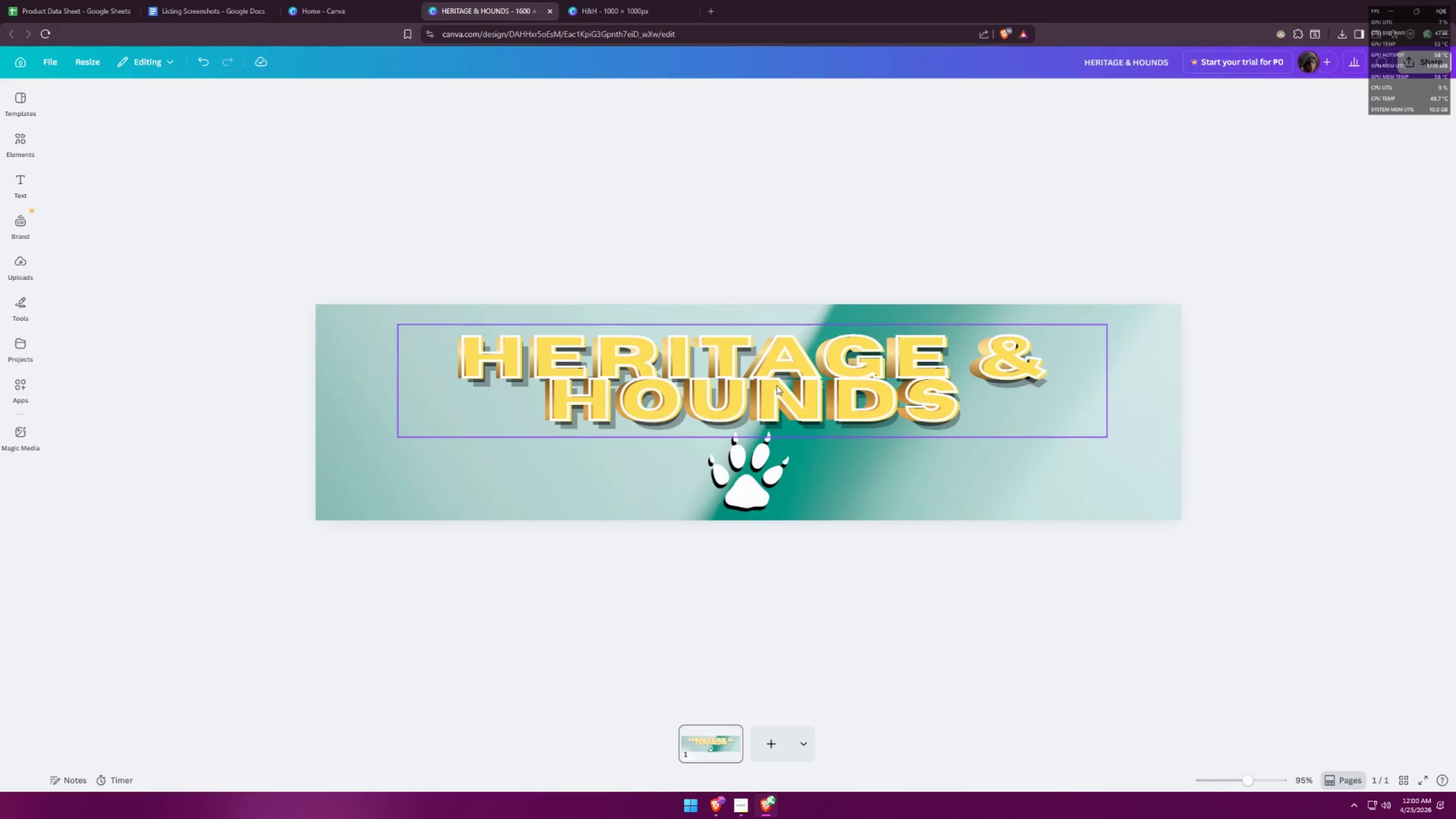 
left_click([776, 385])
 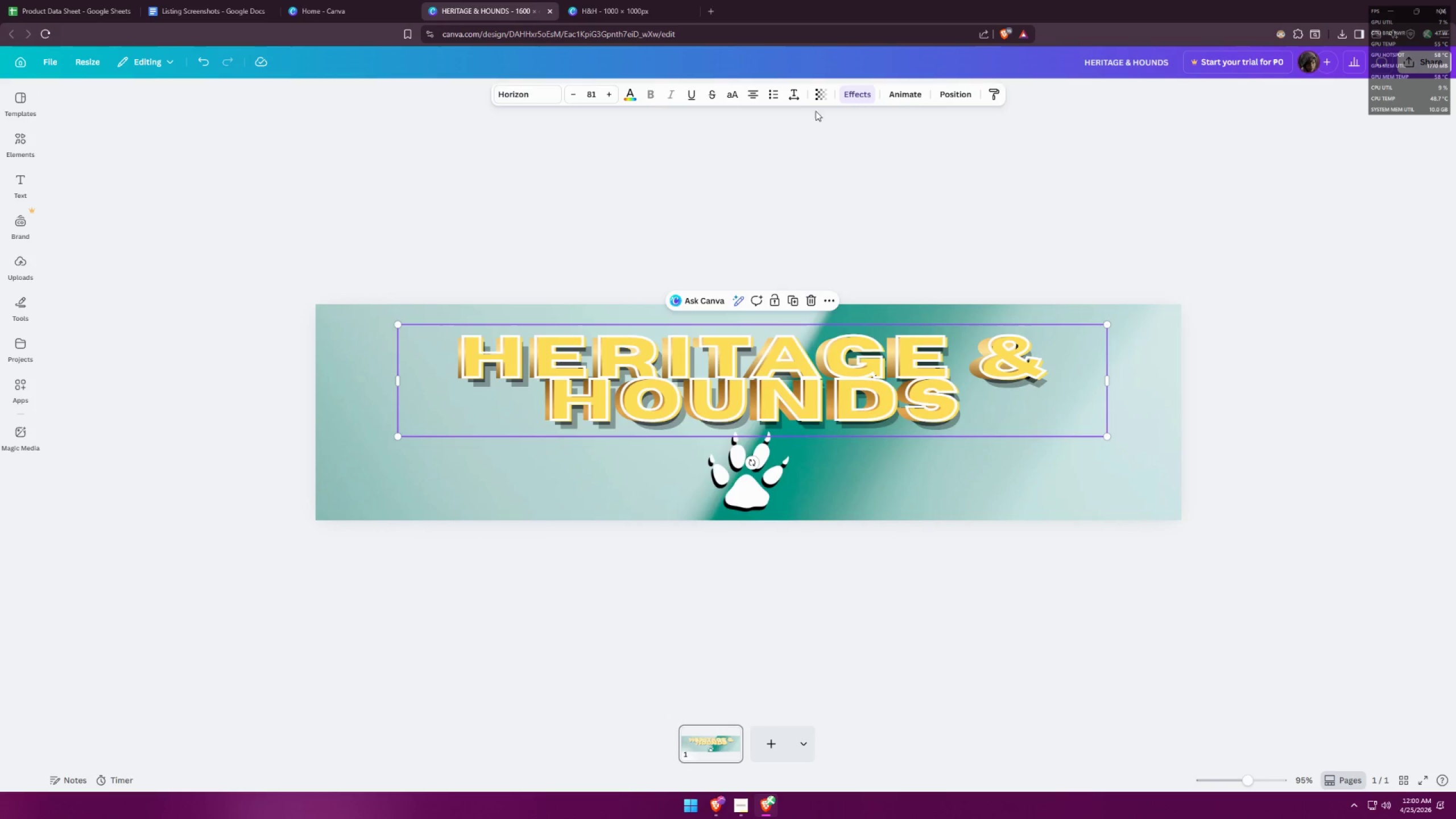 
left_click([854, 93])
 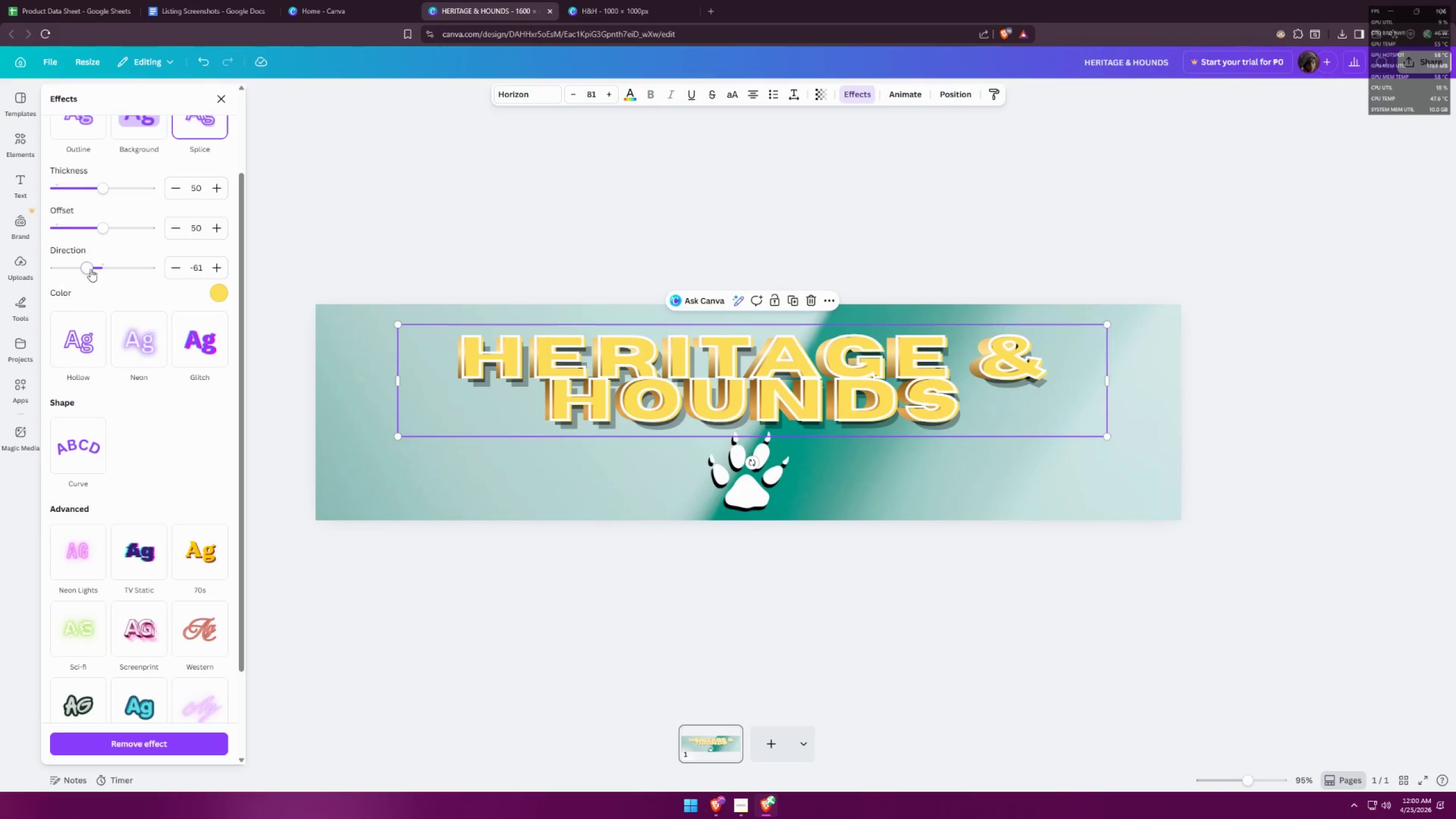 
left_click_drag(start_coordinate=[101, 230], to_coordinate=[106, 229])
 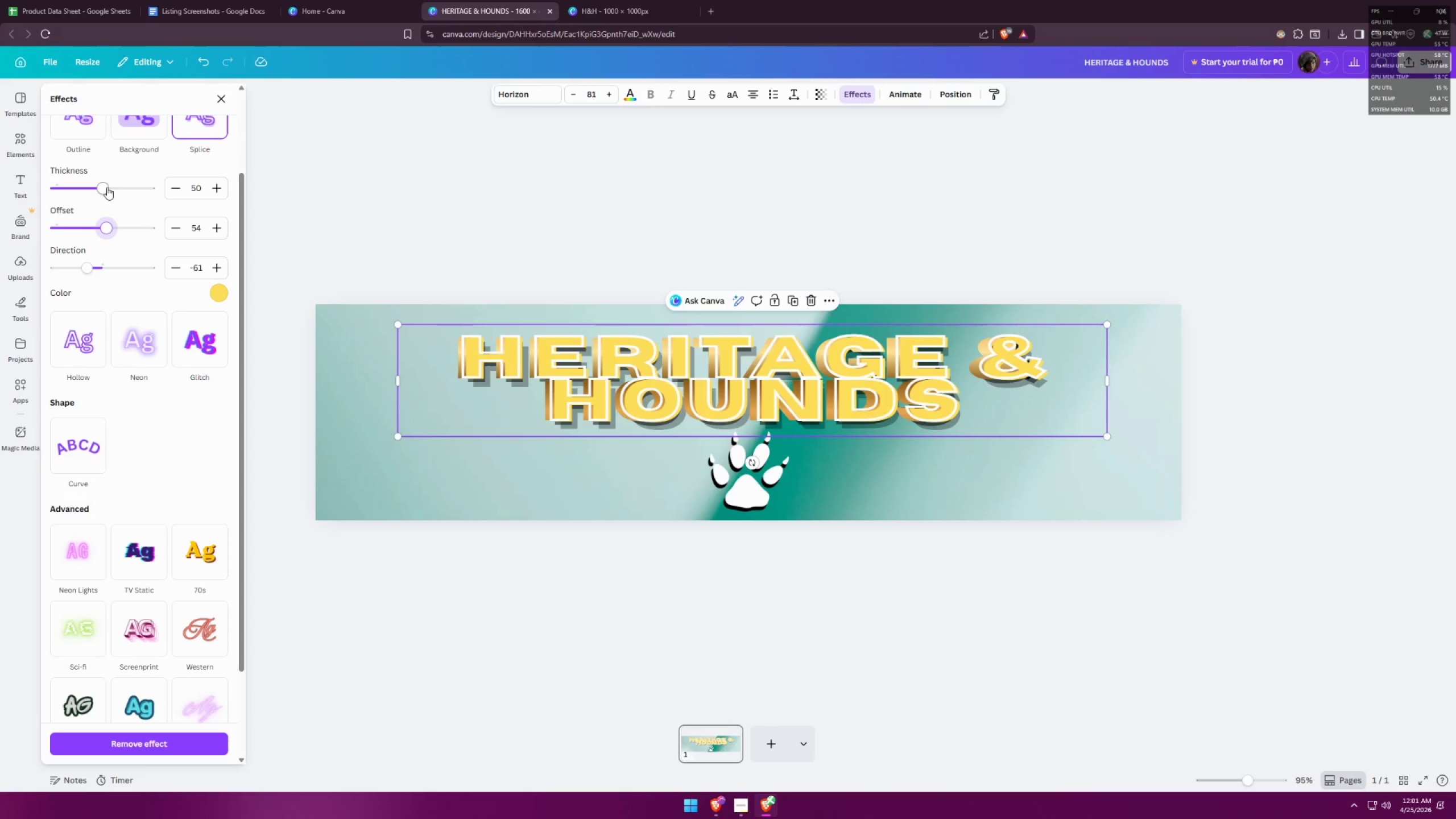 
left_click_drag(start_coordinate=[107, 187], to_coordinate=[93, 183])
 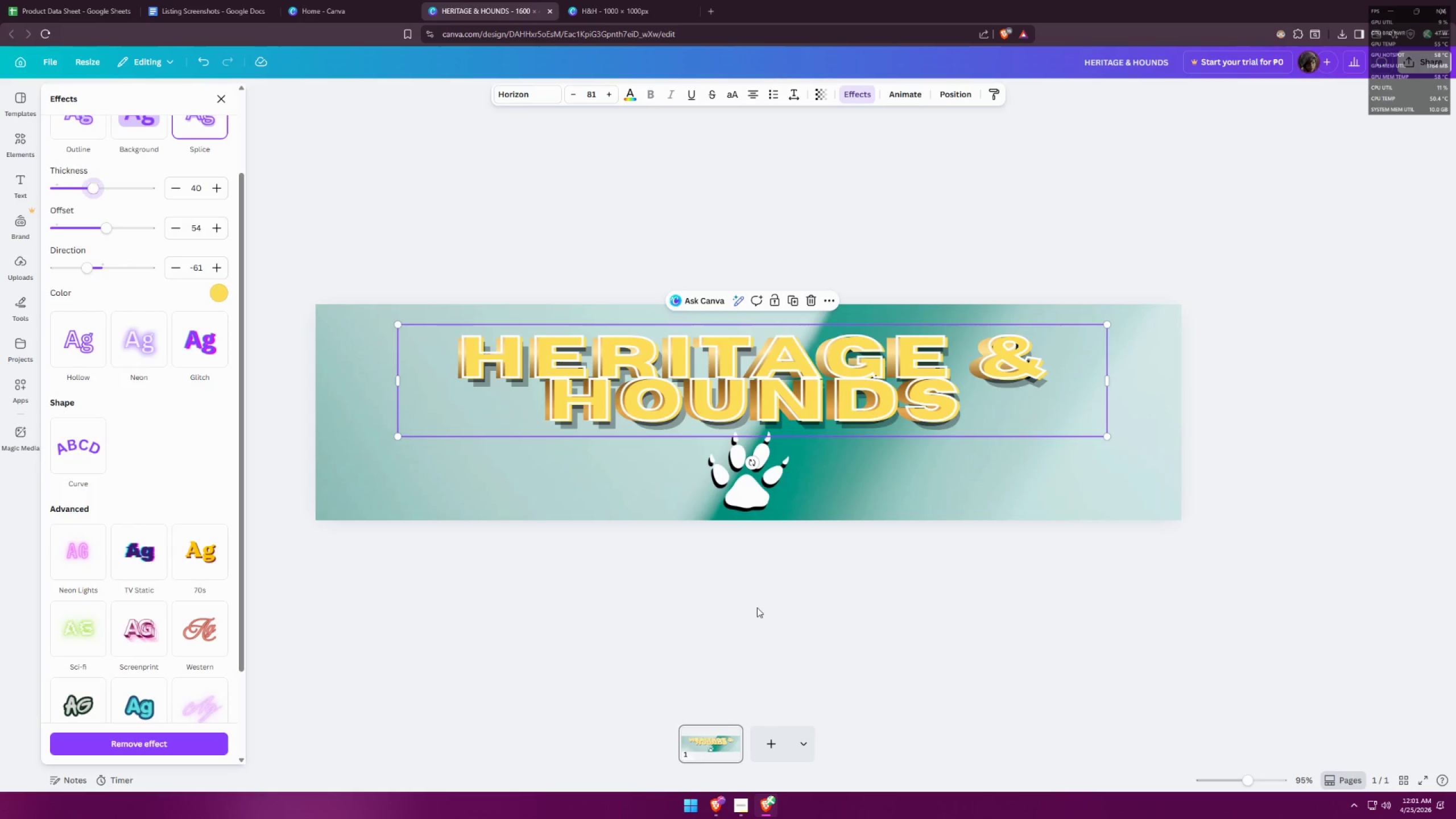 
double_click([757, 607])
 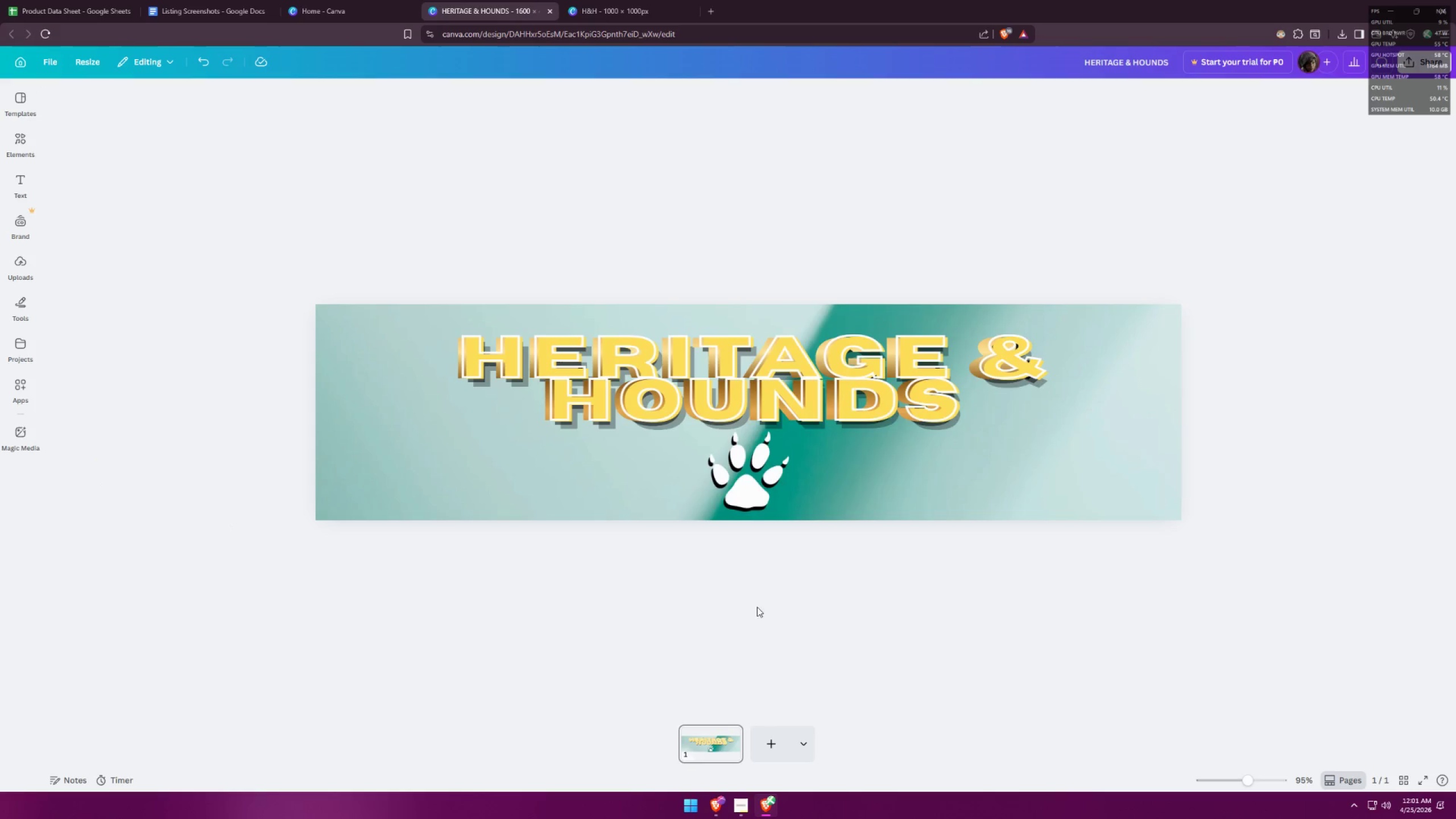 
hold_key(key=ControlLeft, duration=1.5)
scroll: coordinate [718, 520], scroll_direction: down, amount: 9.0
 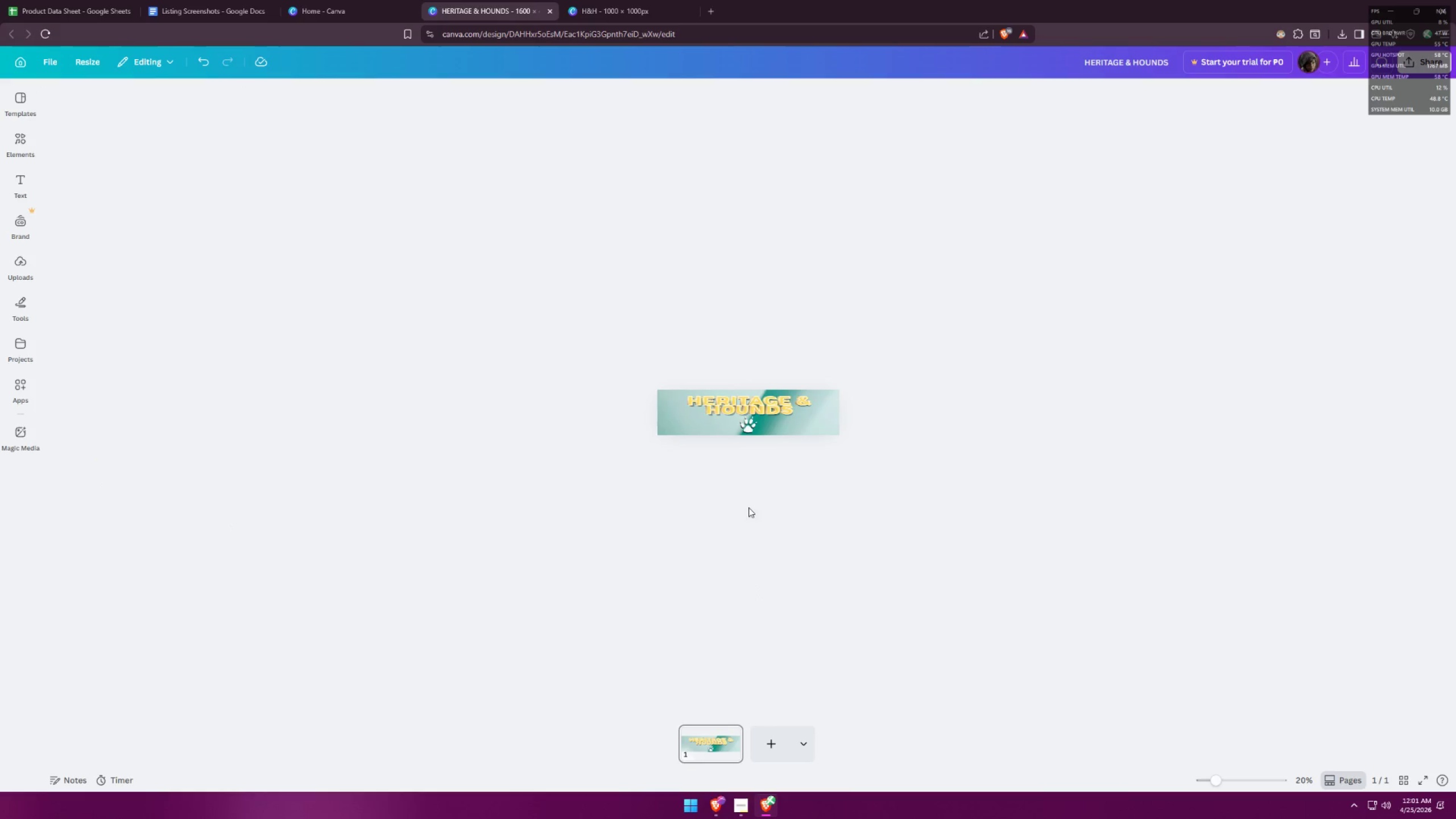 
key(Control+ControlLeft)
 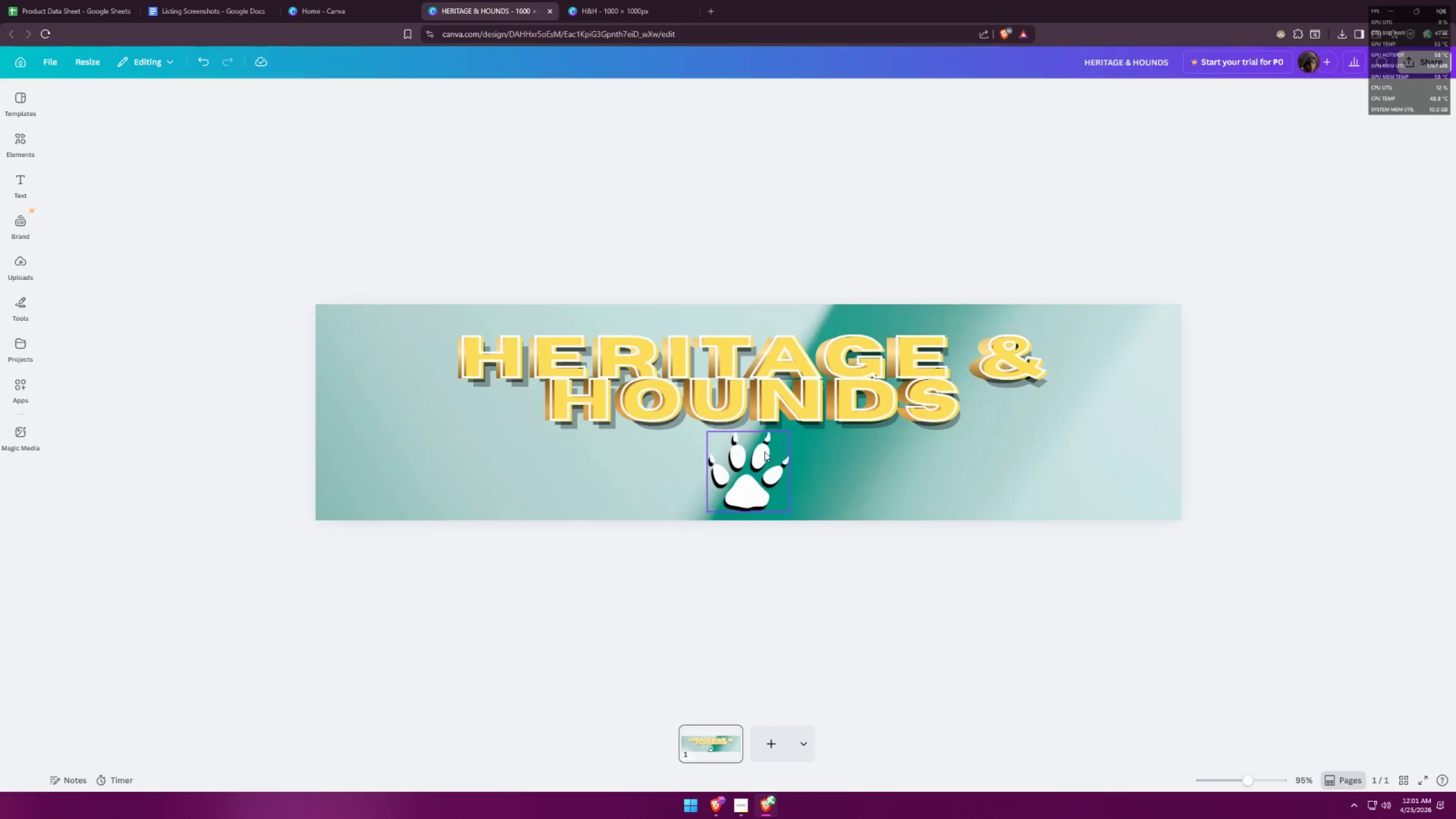 
key(Control+ControlLeft)
 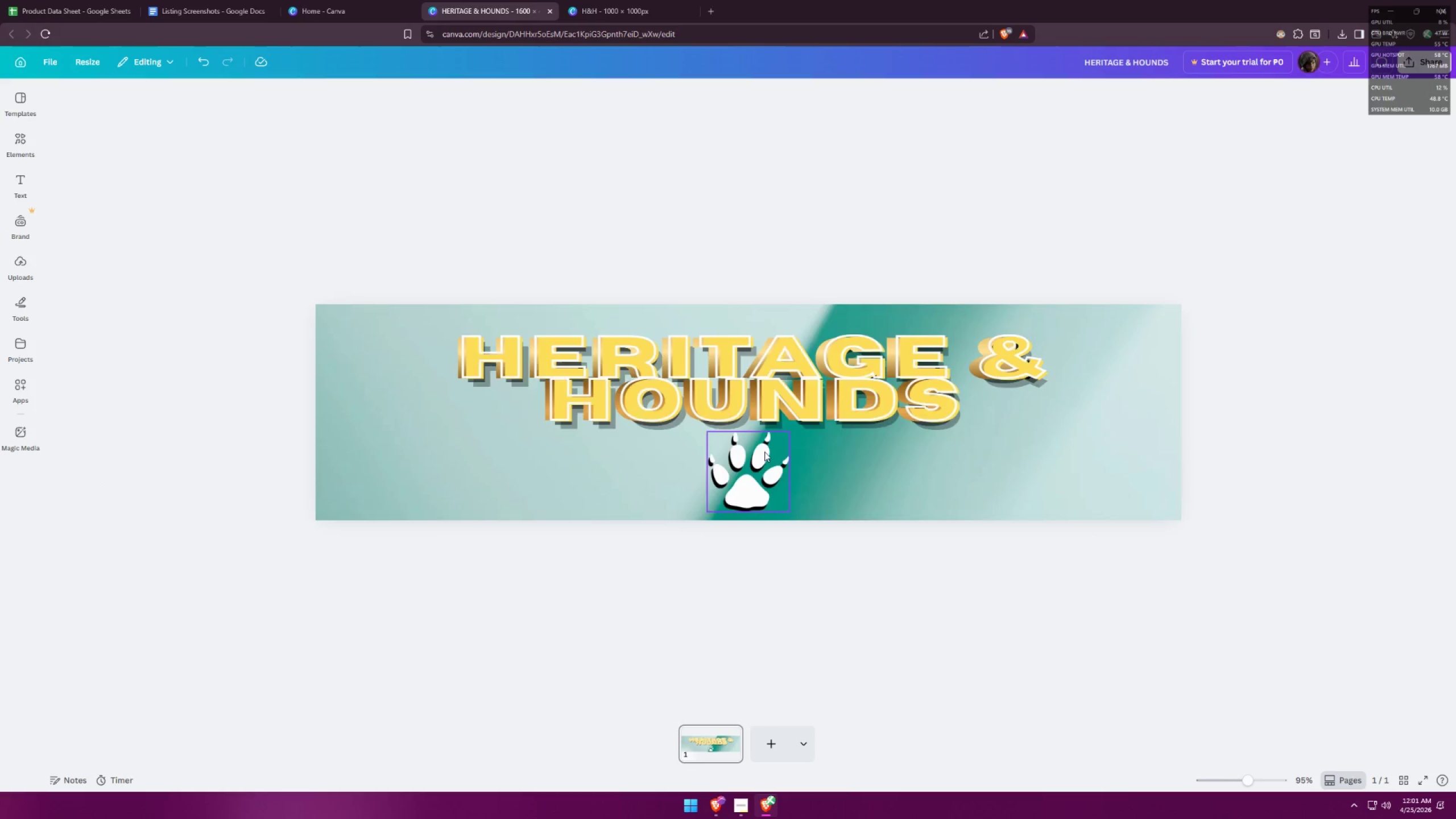 
key(Control+ControlLeft)
 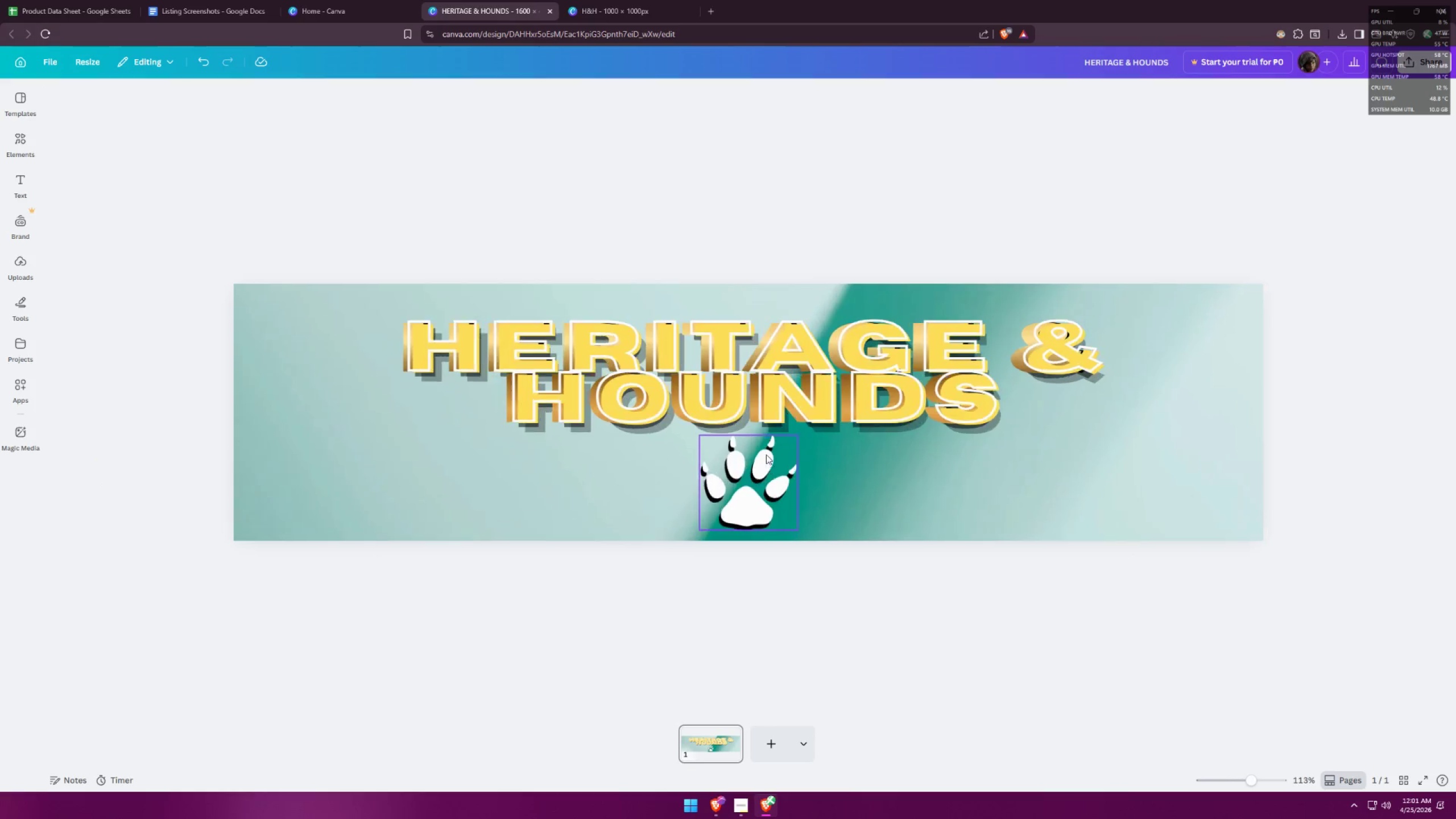 
key(Control+ControlLeft)
 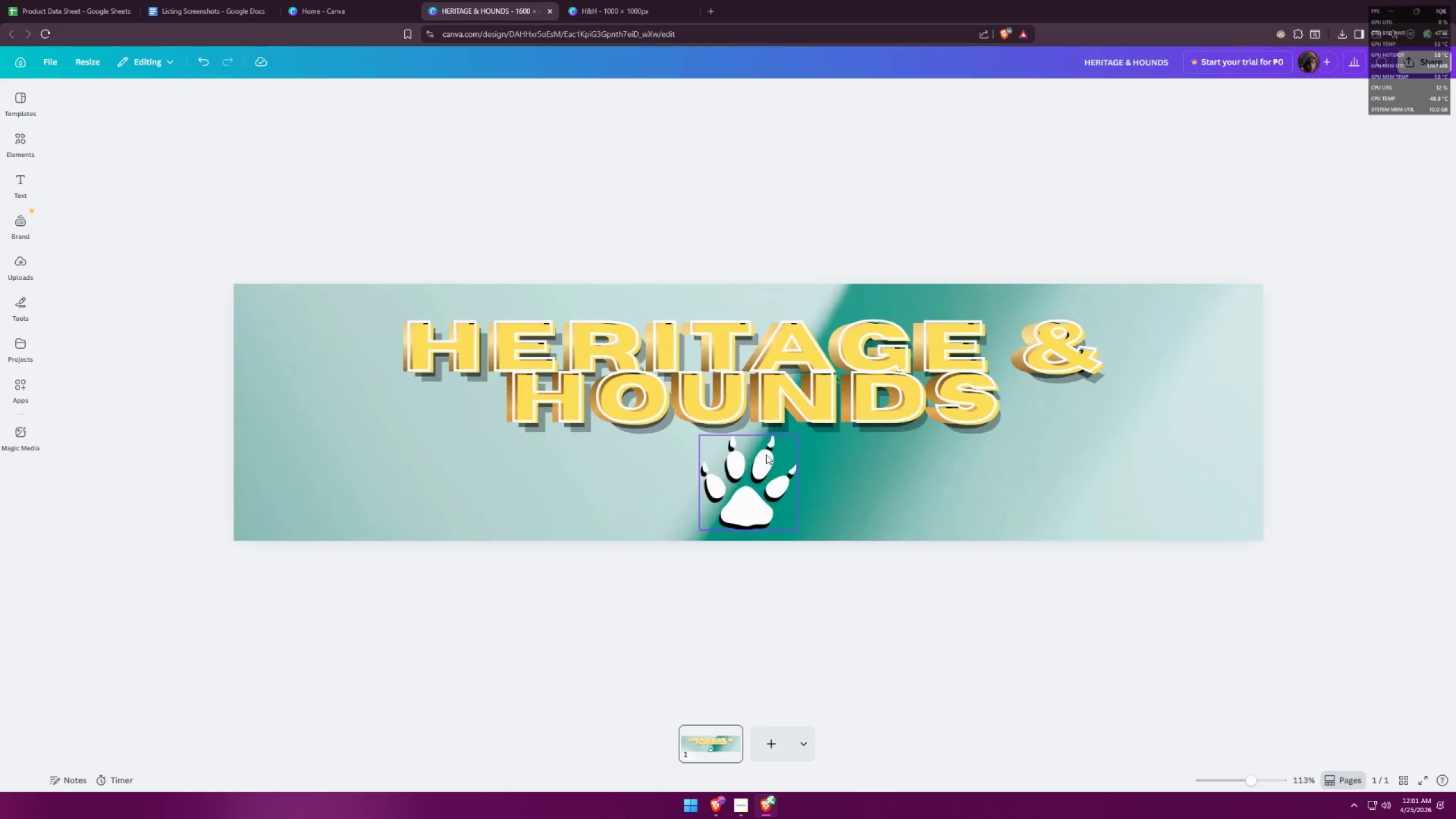 
key(Control+ControlLeft)
 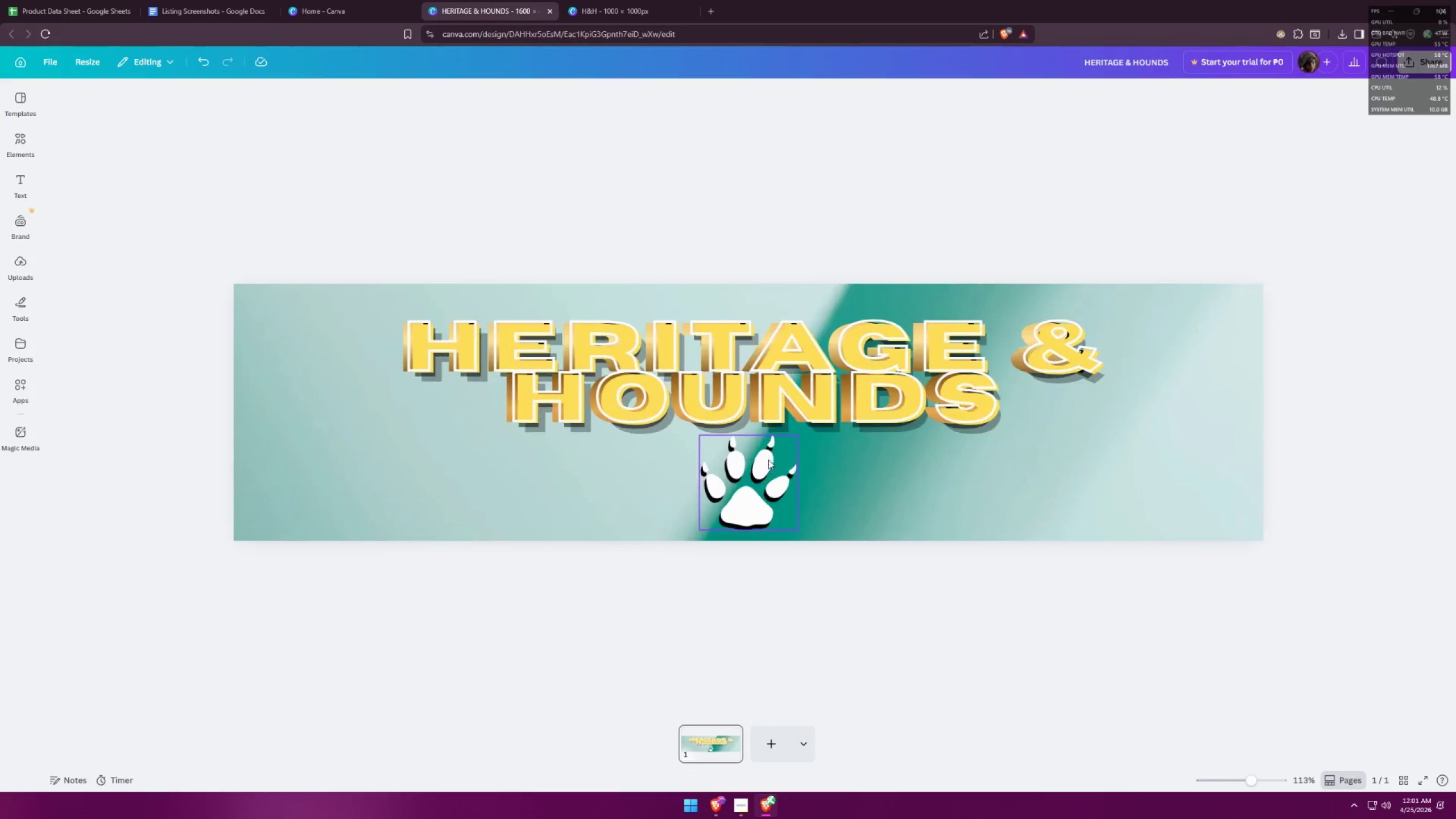 
key(Control+ControlLeft)
 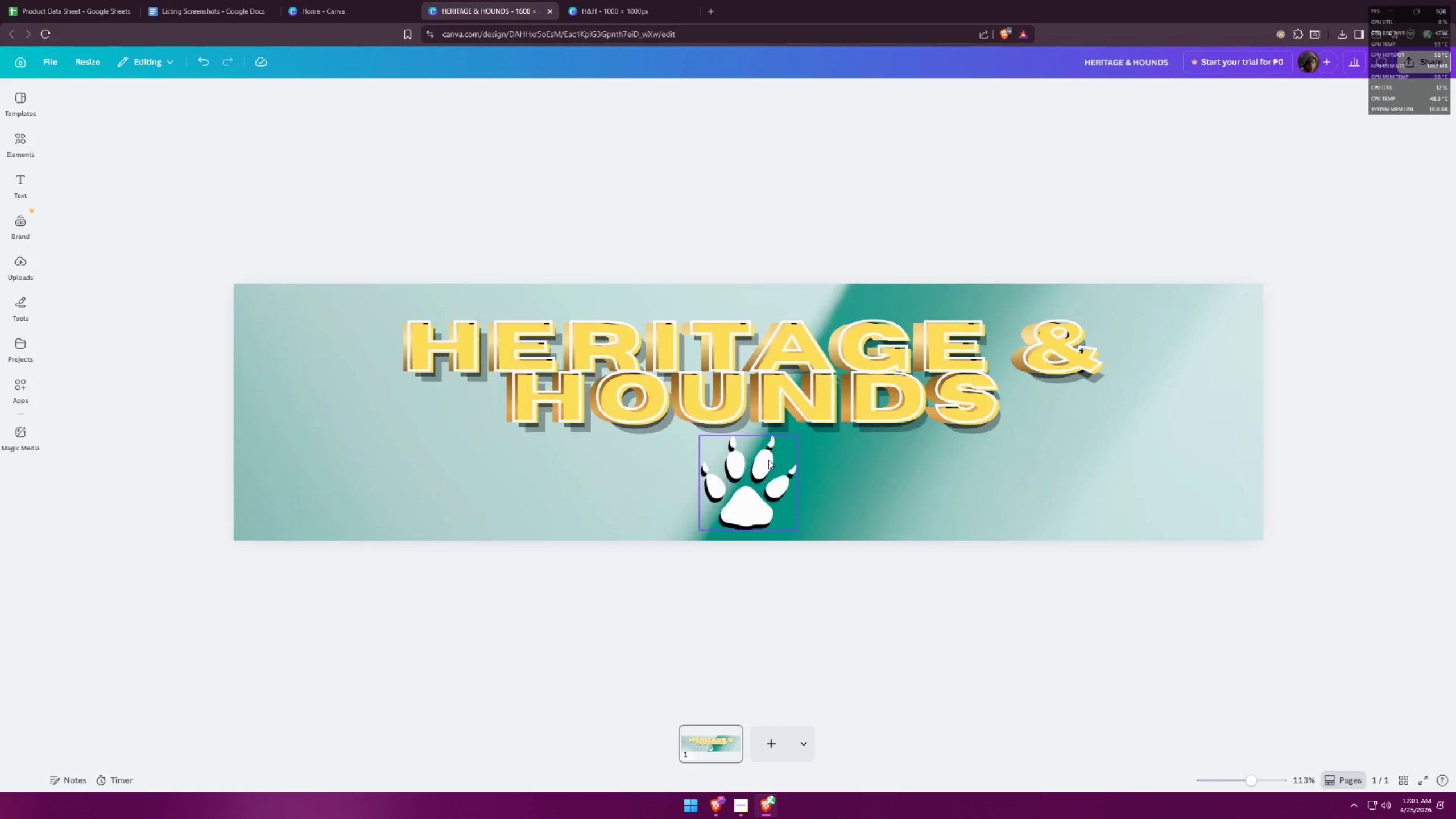 
key(Control+ControlLeft)
 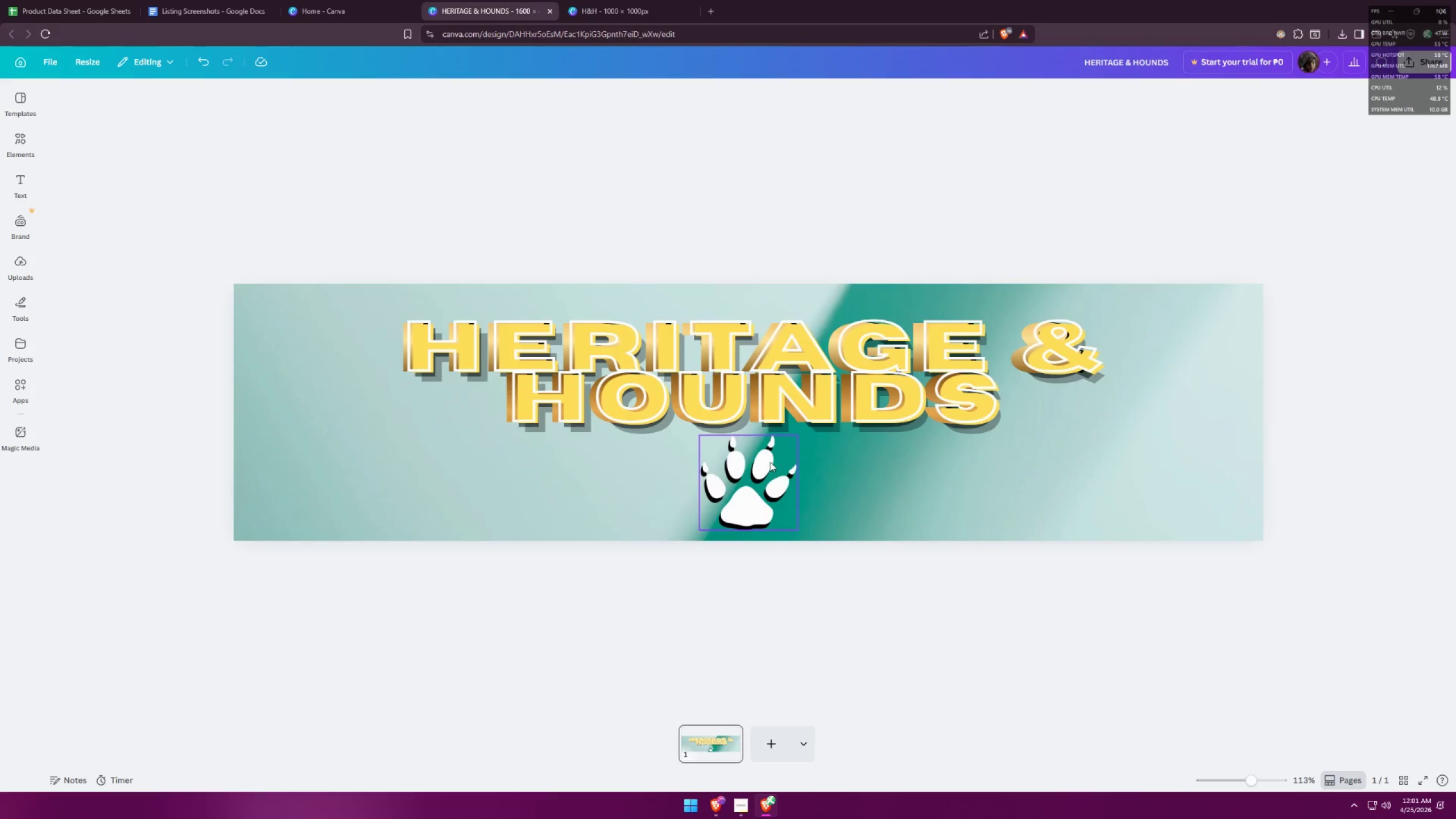 
key(Control+ControlLeft)
 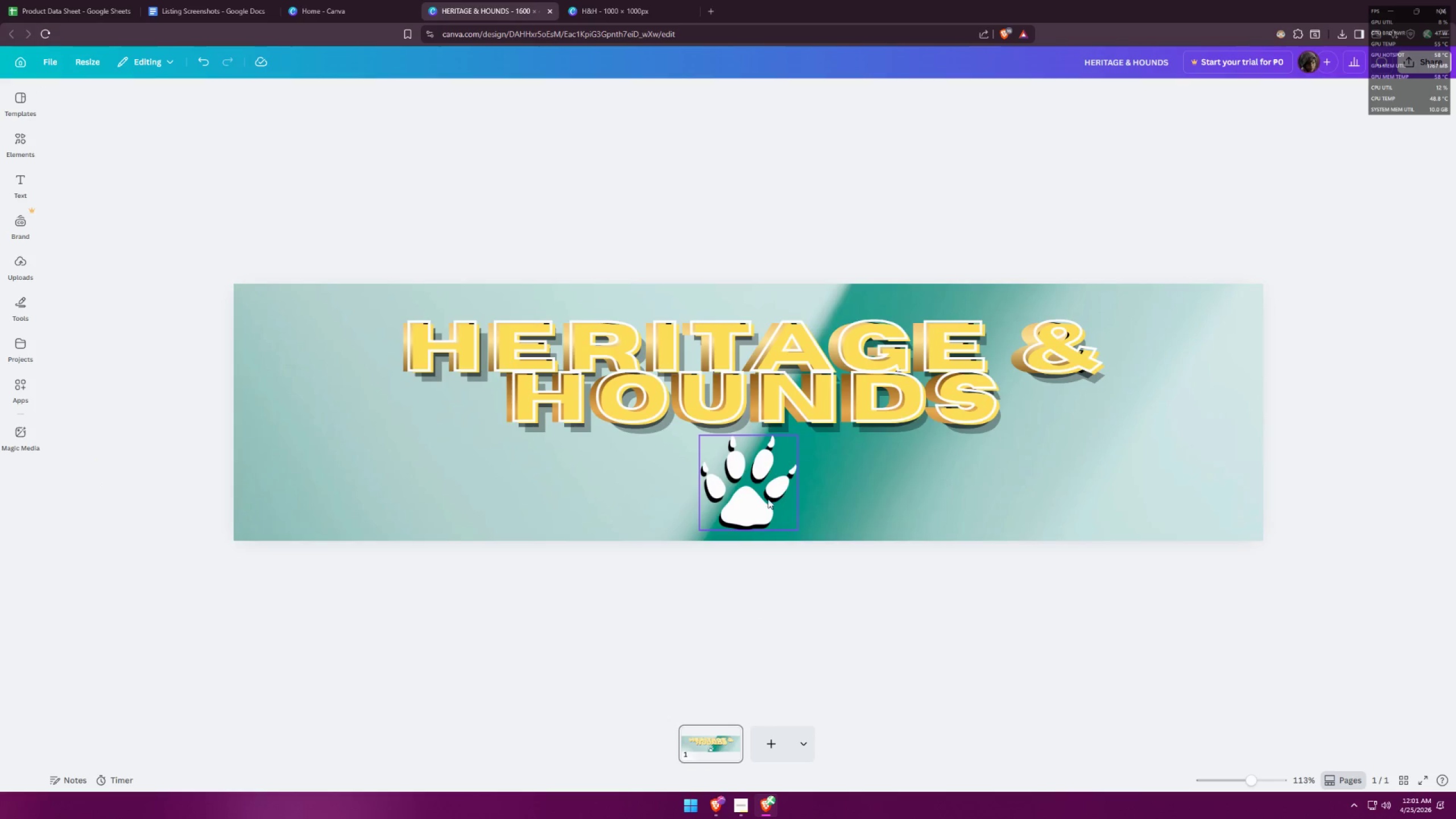 
scroll: coordinate [764, 452], scroll_direction: up, amount: 10.0
 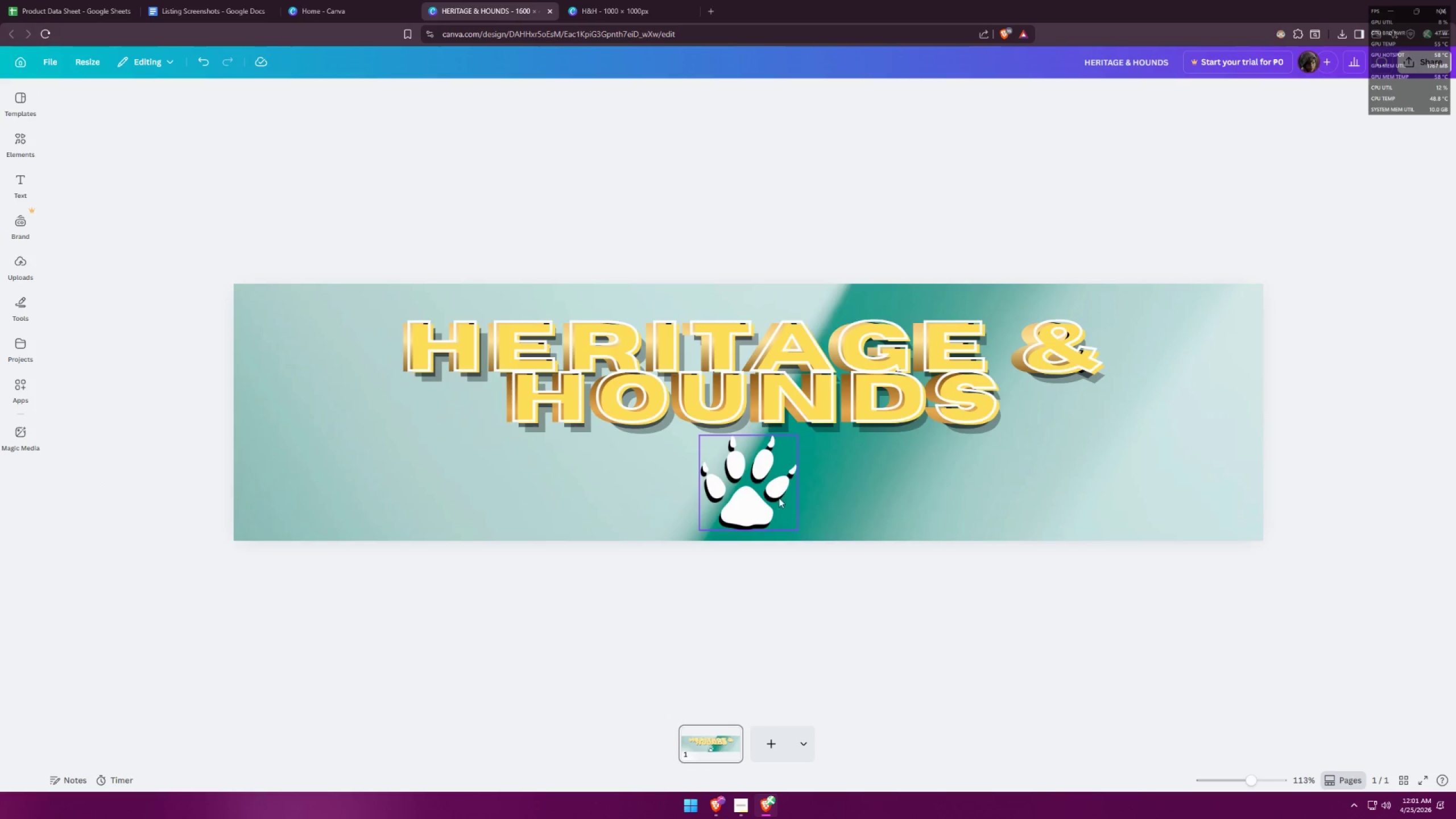 
left_click([764, 499])
 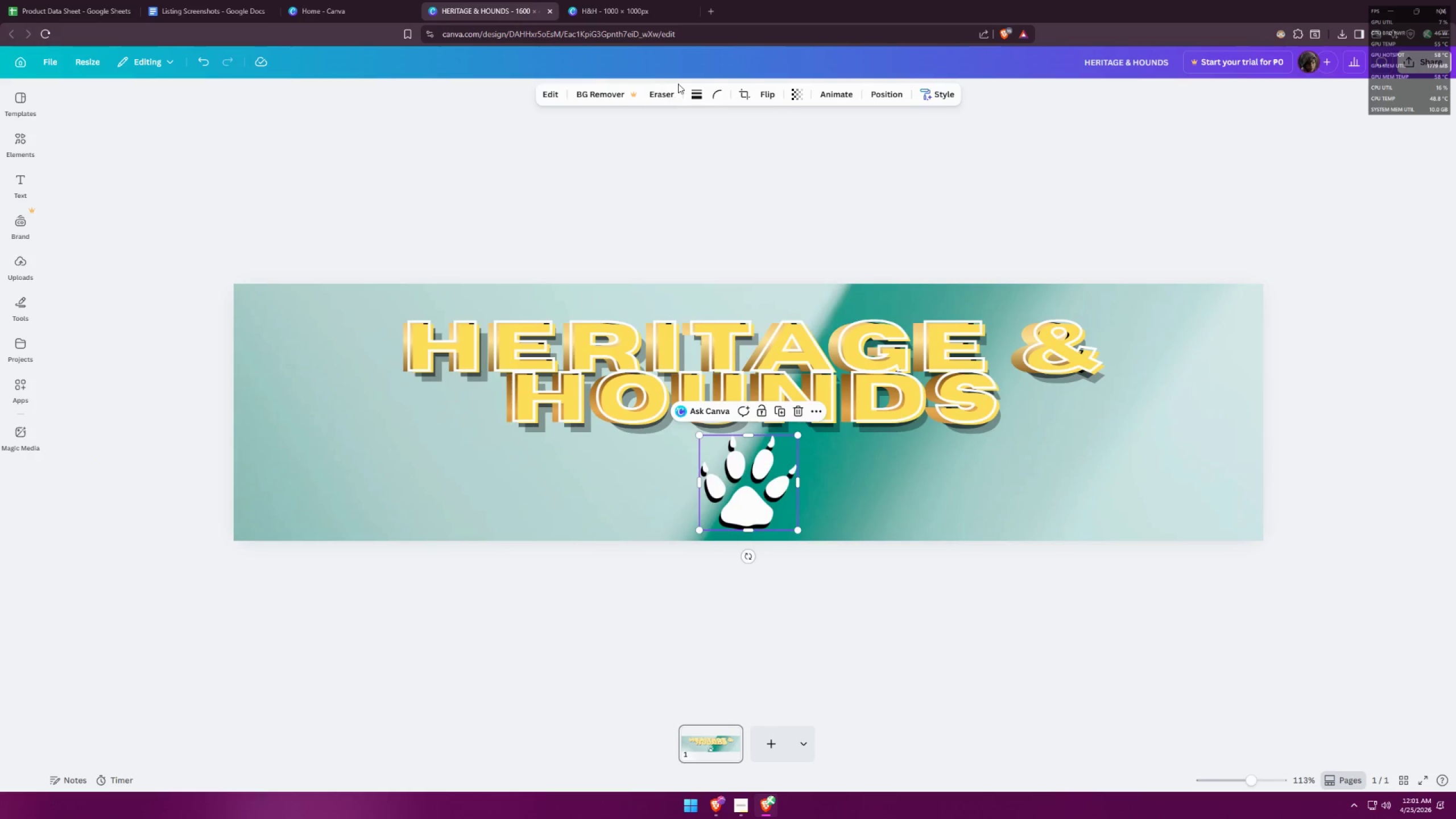 
left_click([694, 94])
 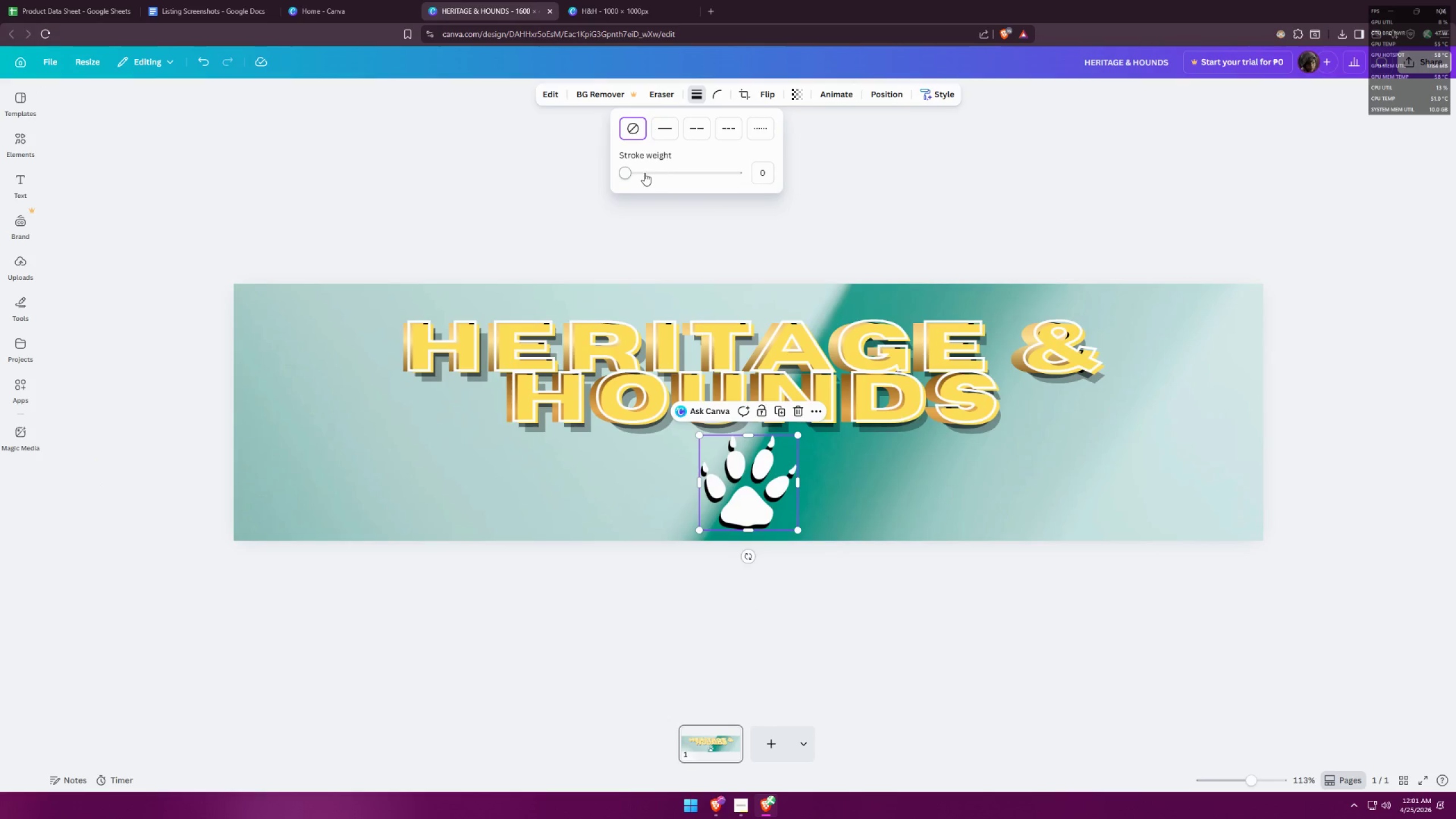 
left_click_drag(start_coordinate=[637, 175], to_coordinate=[585, 171])
 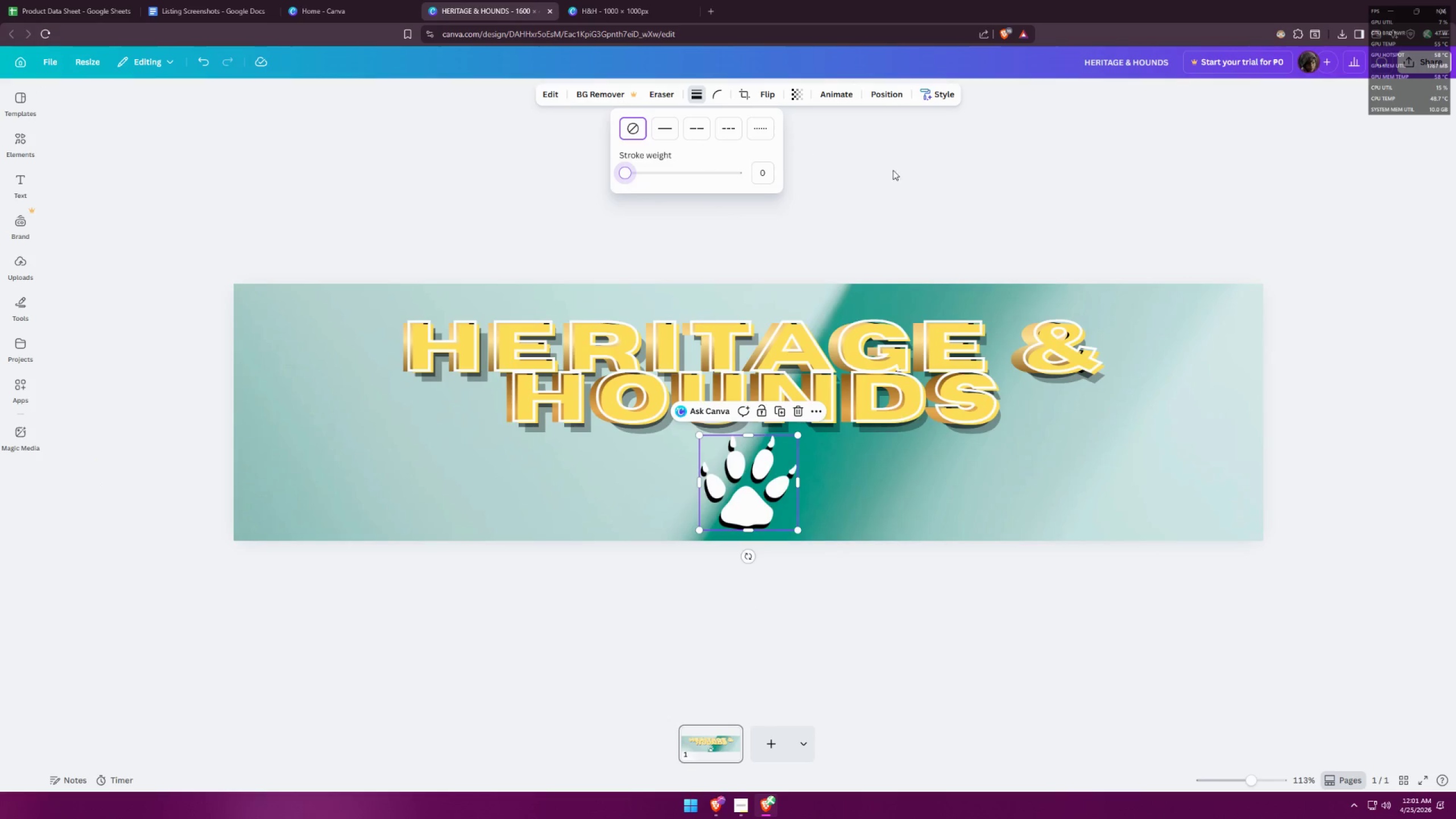 
left_click([900, 171])
 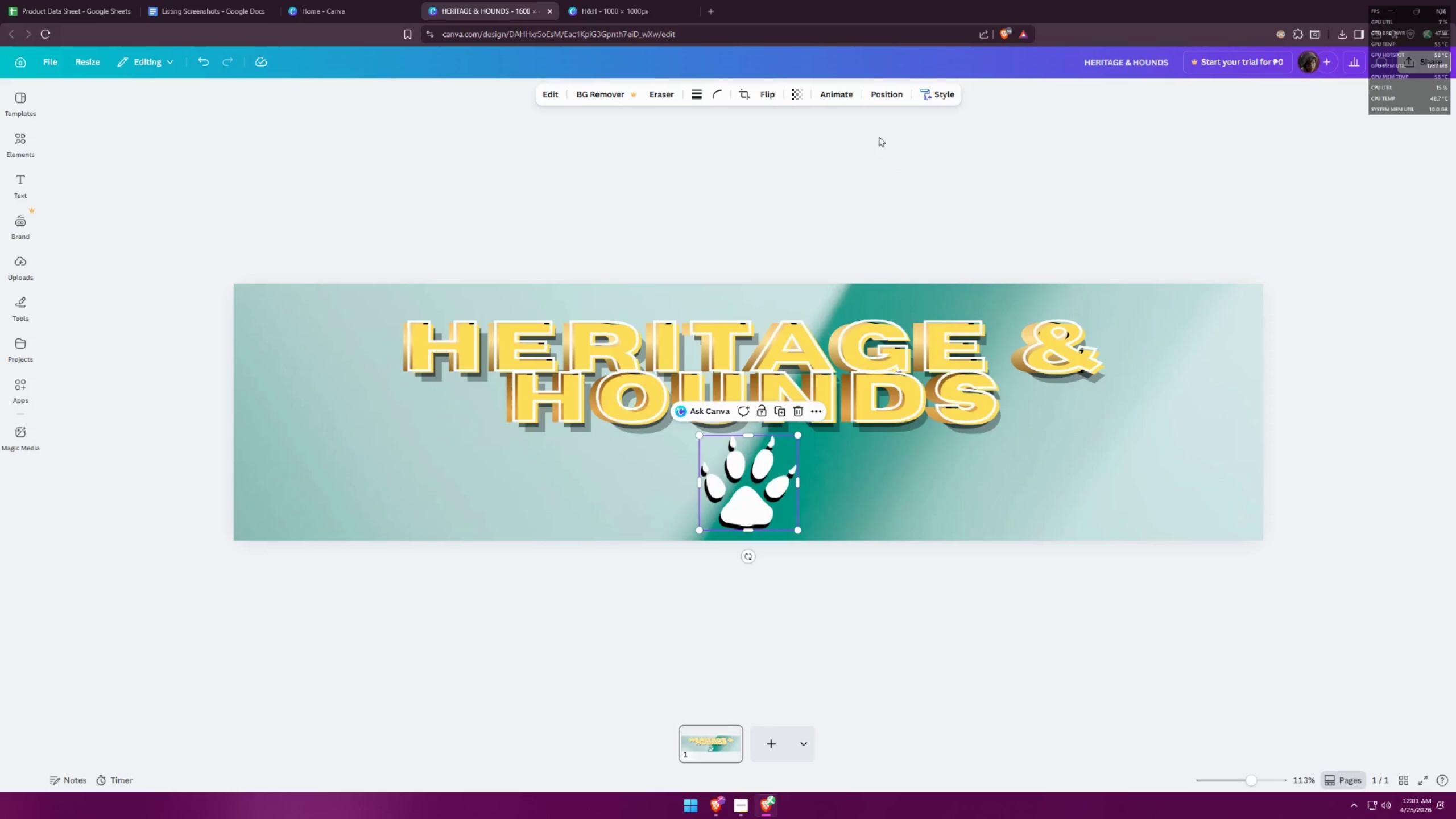 
left_click([954, 96])
 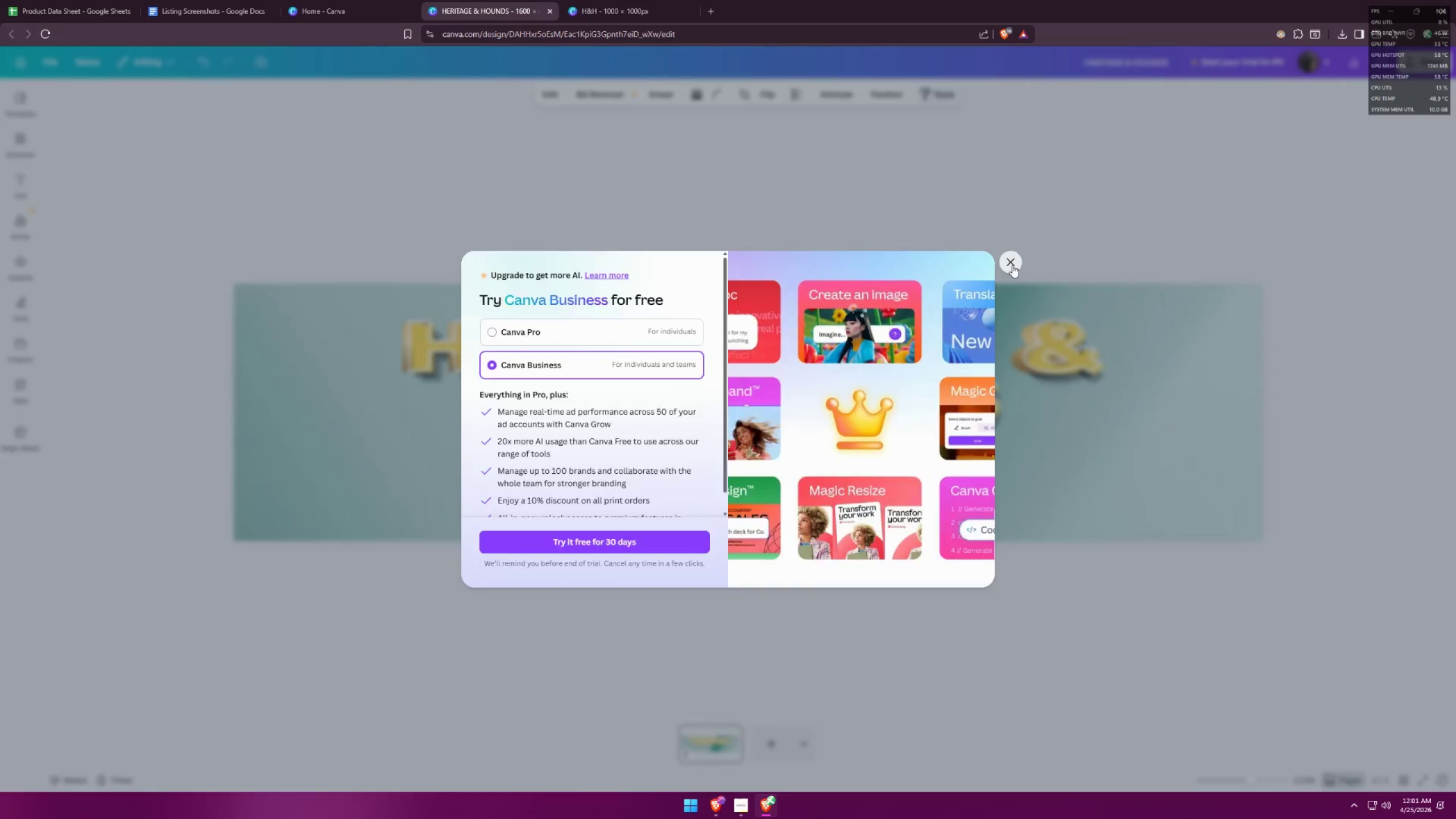 
double_click([1028, 218])
 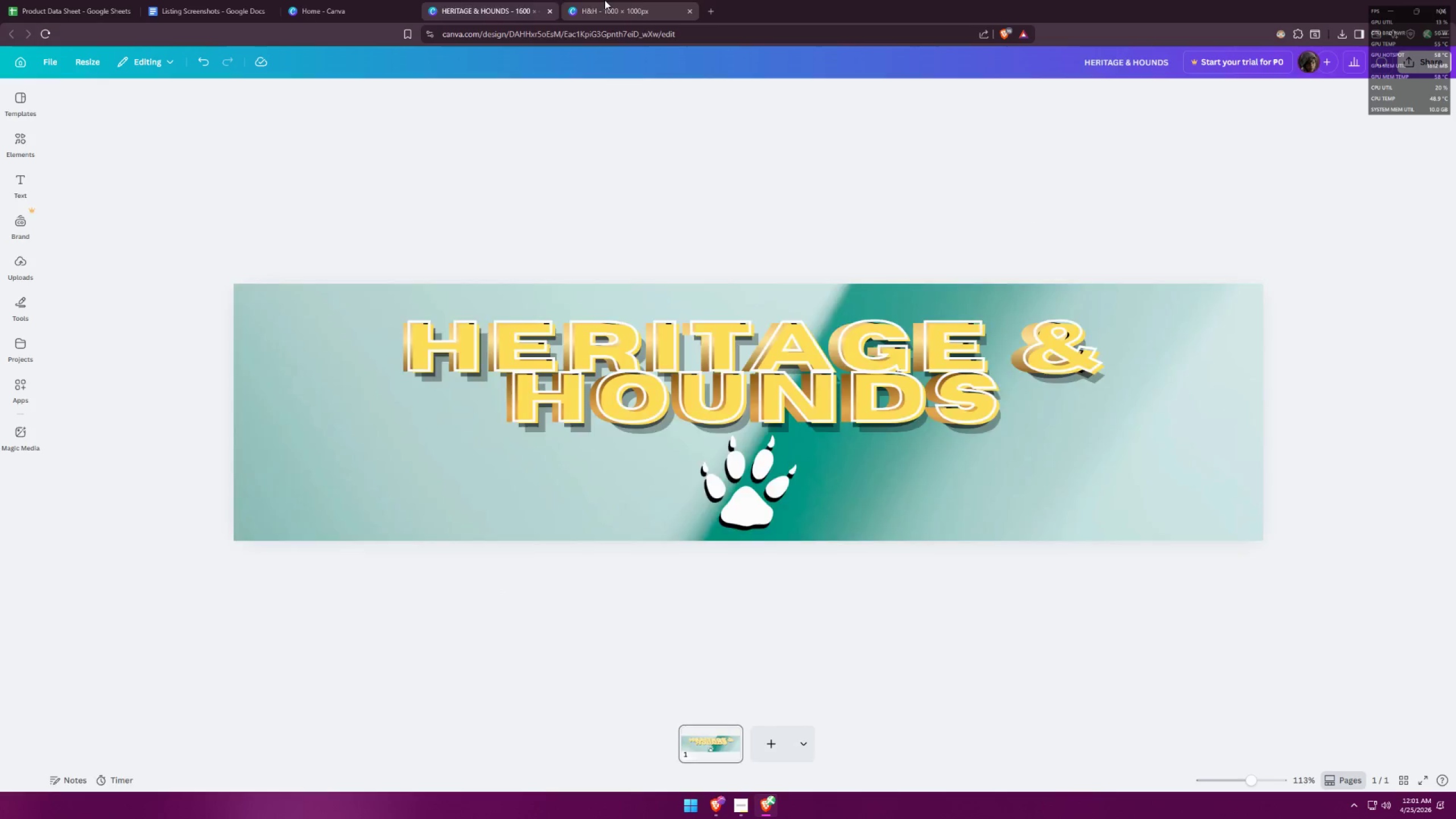 
double_click([502, 0])
 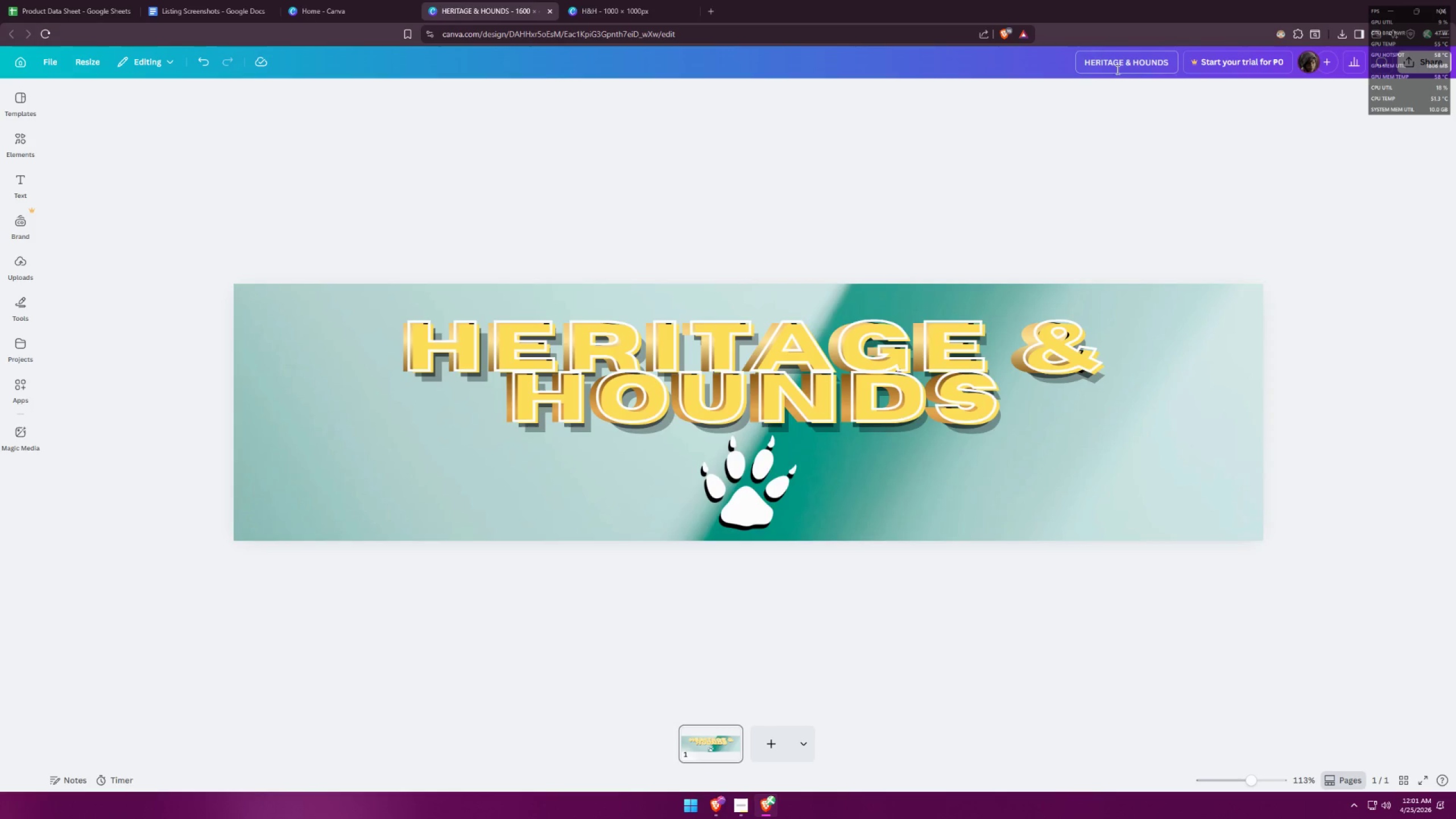 
double_click([1117, 66])
 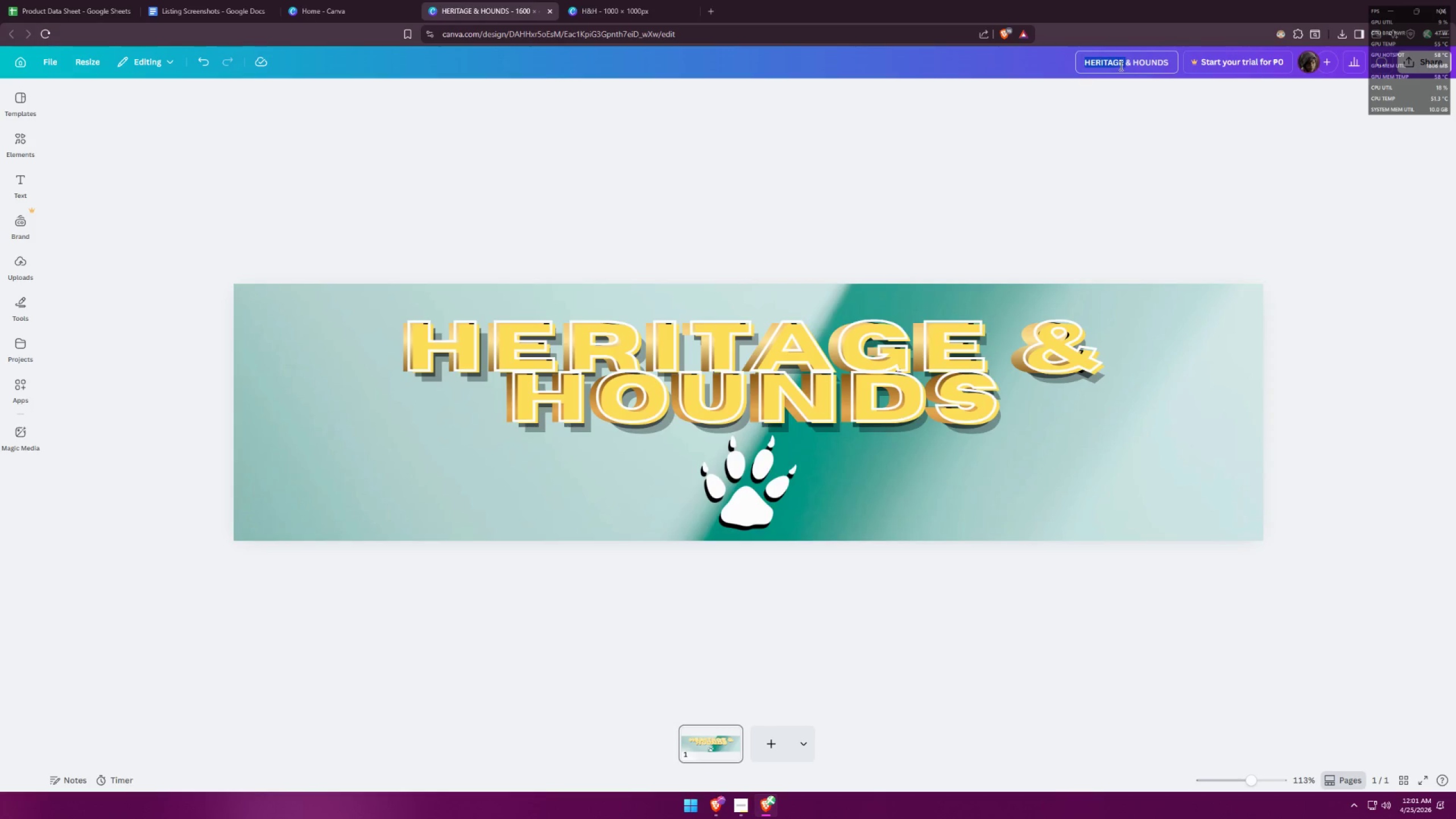 
triple_click([1120, 65])
 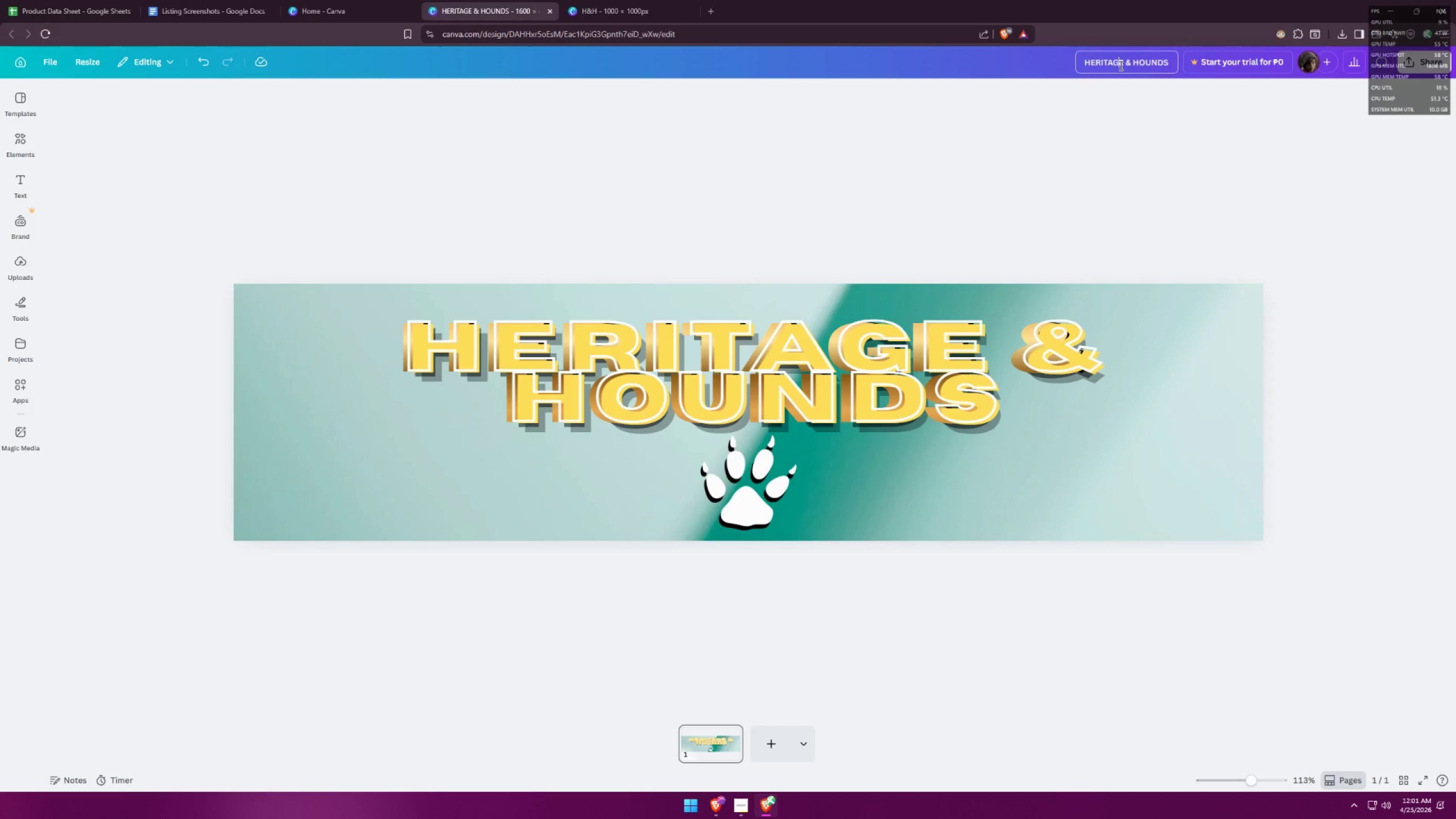 
triple_click([1120, 65])
 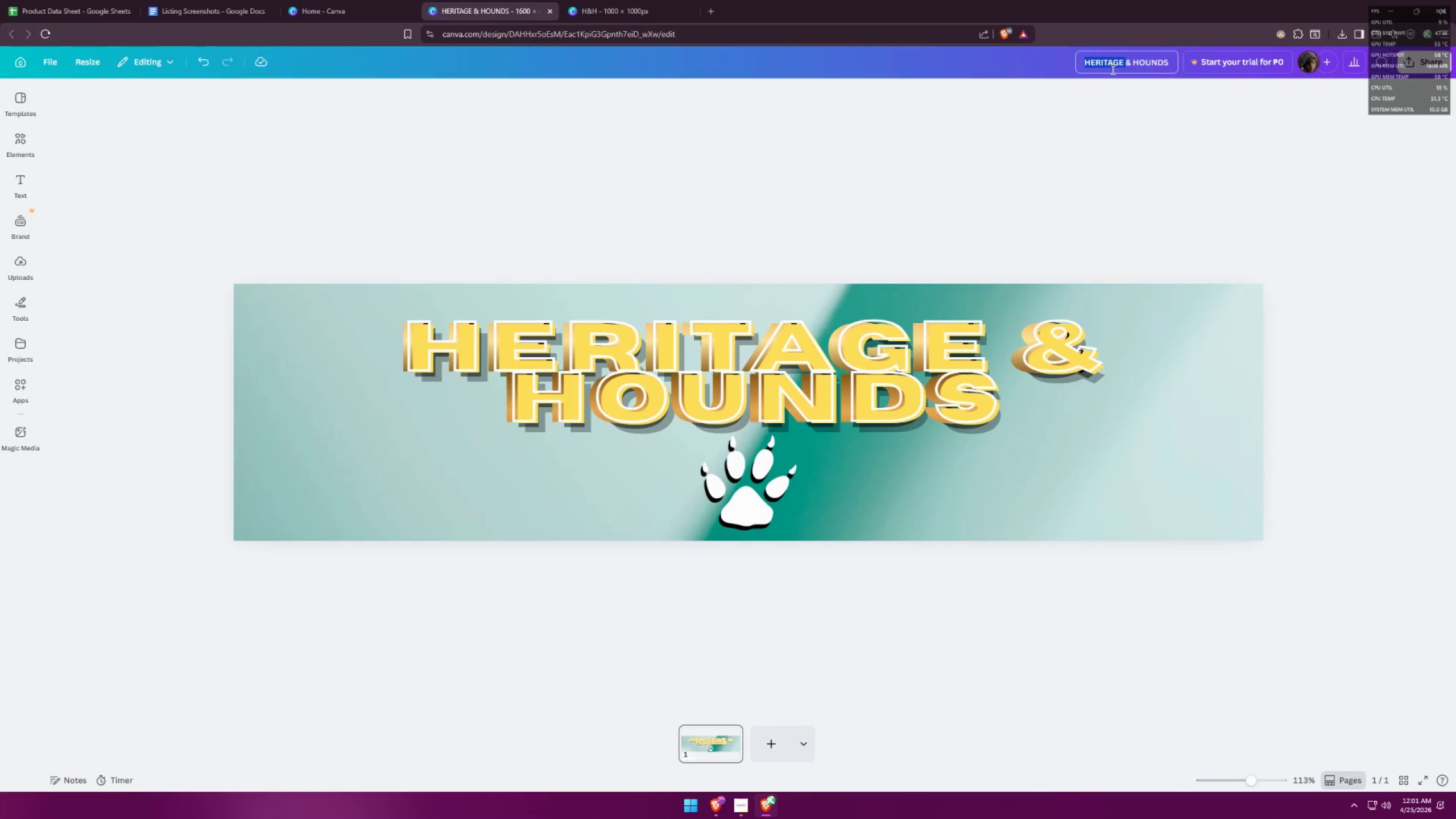 
key(Control+ControlLeft)
 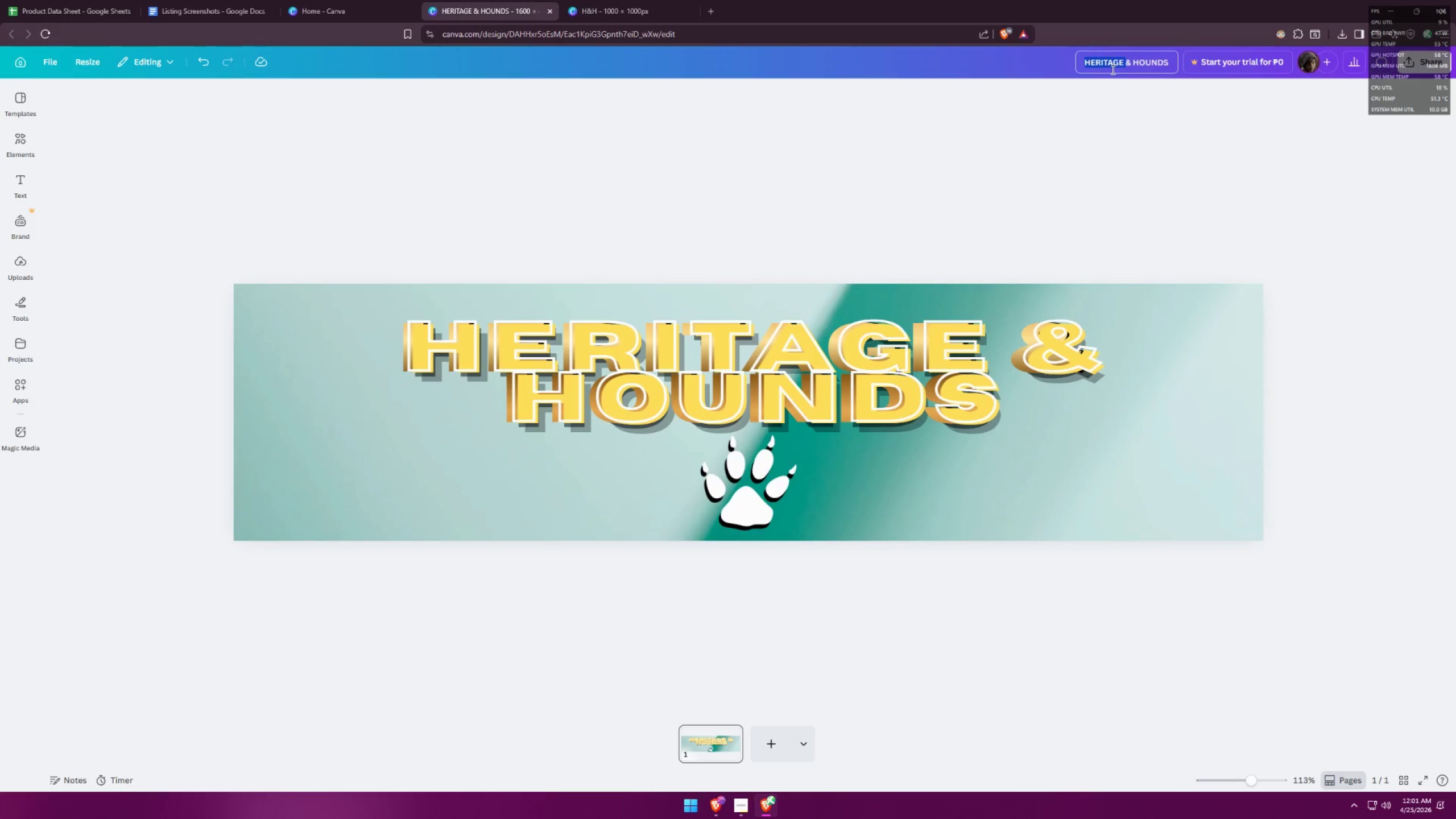 
key(Control+ControlLeft)
 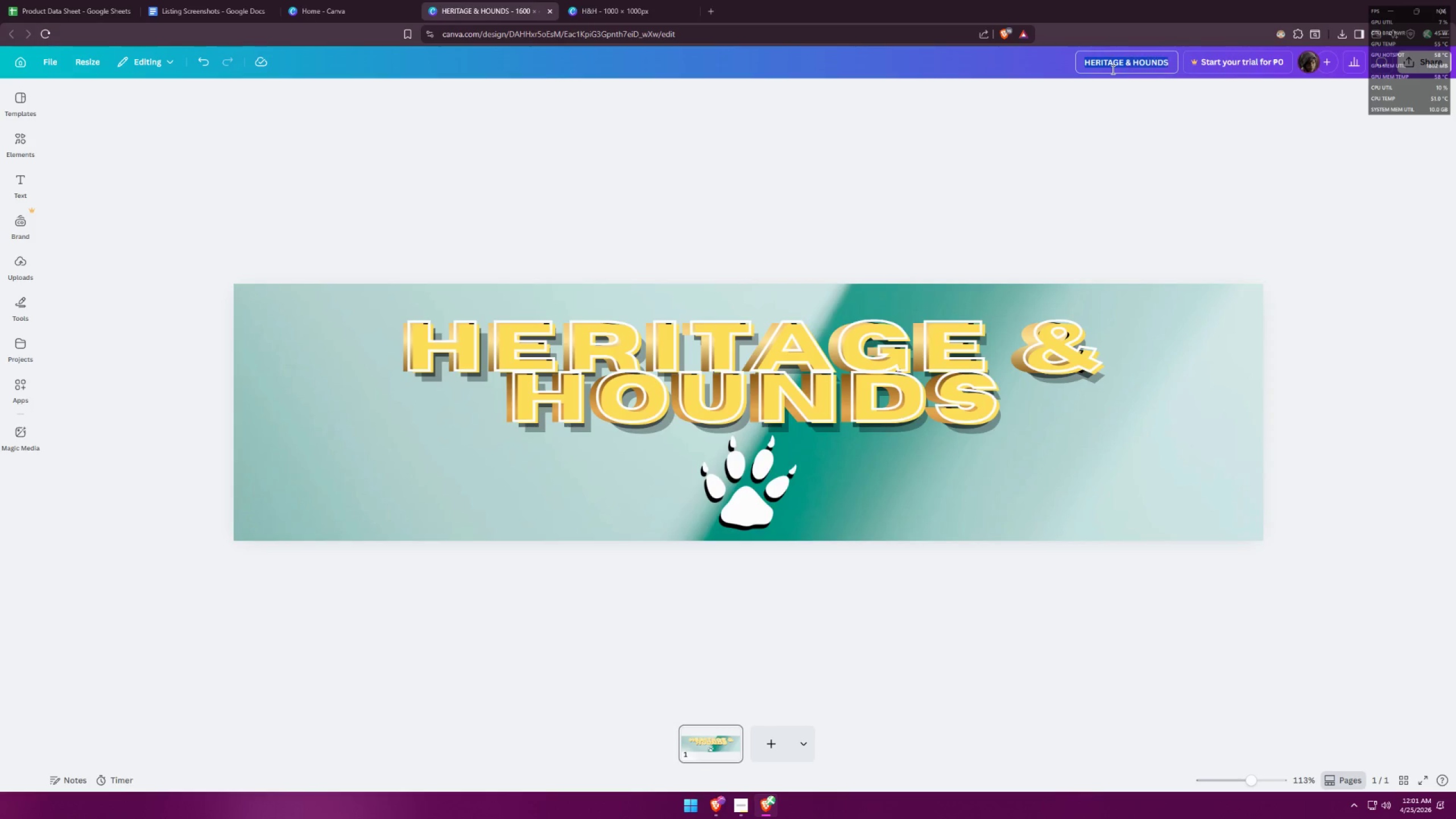 
key(Control+A)
 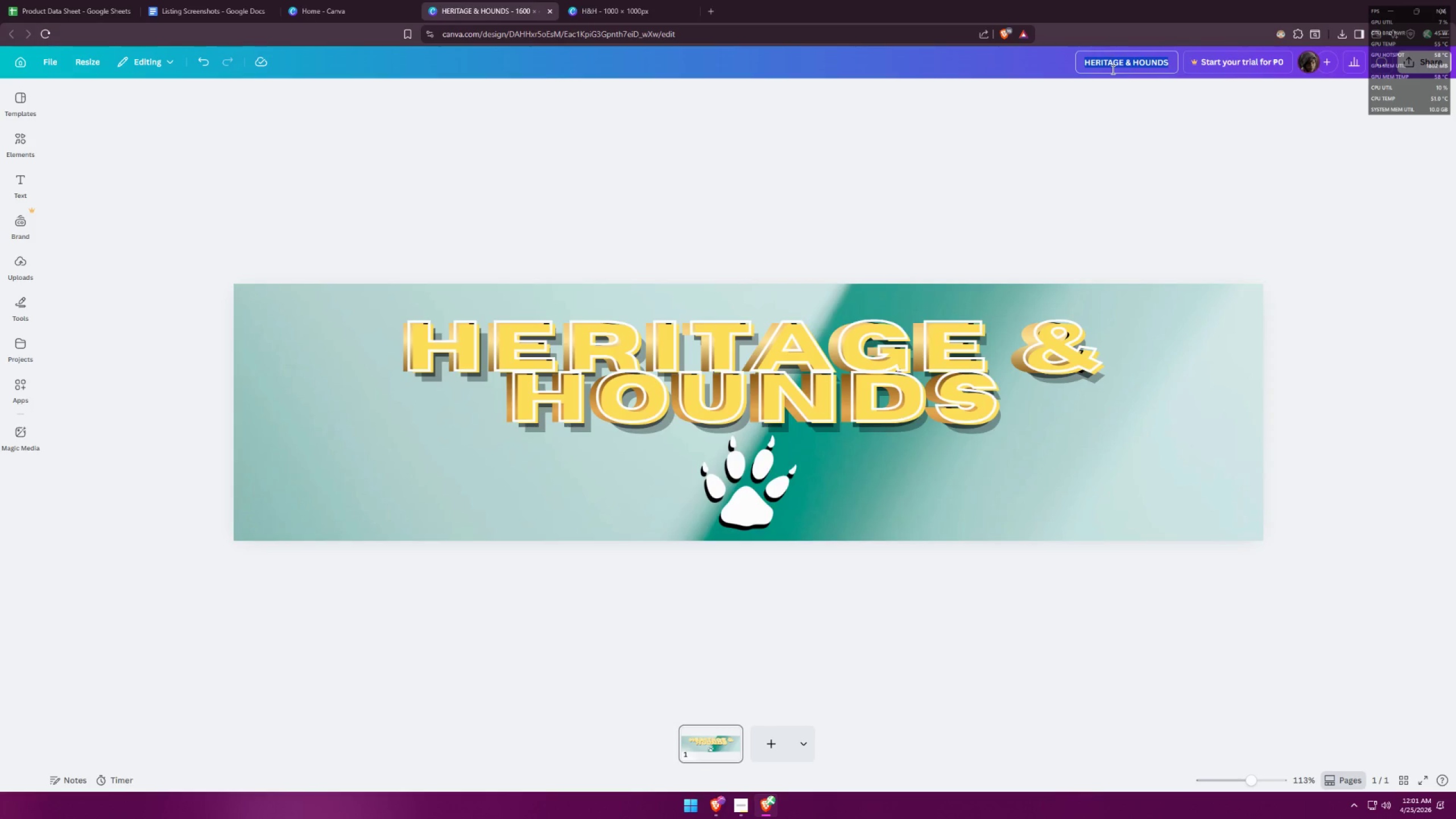 
type(BANNER)
 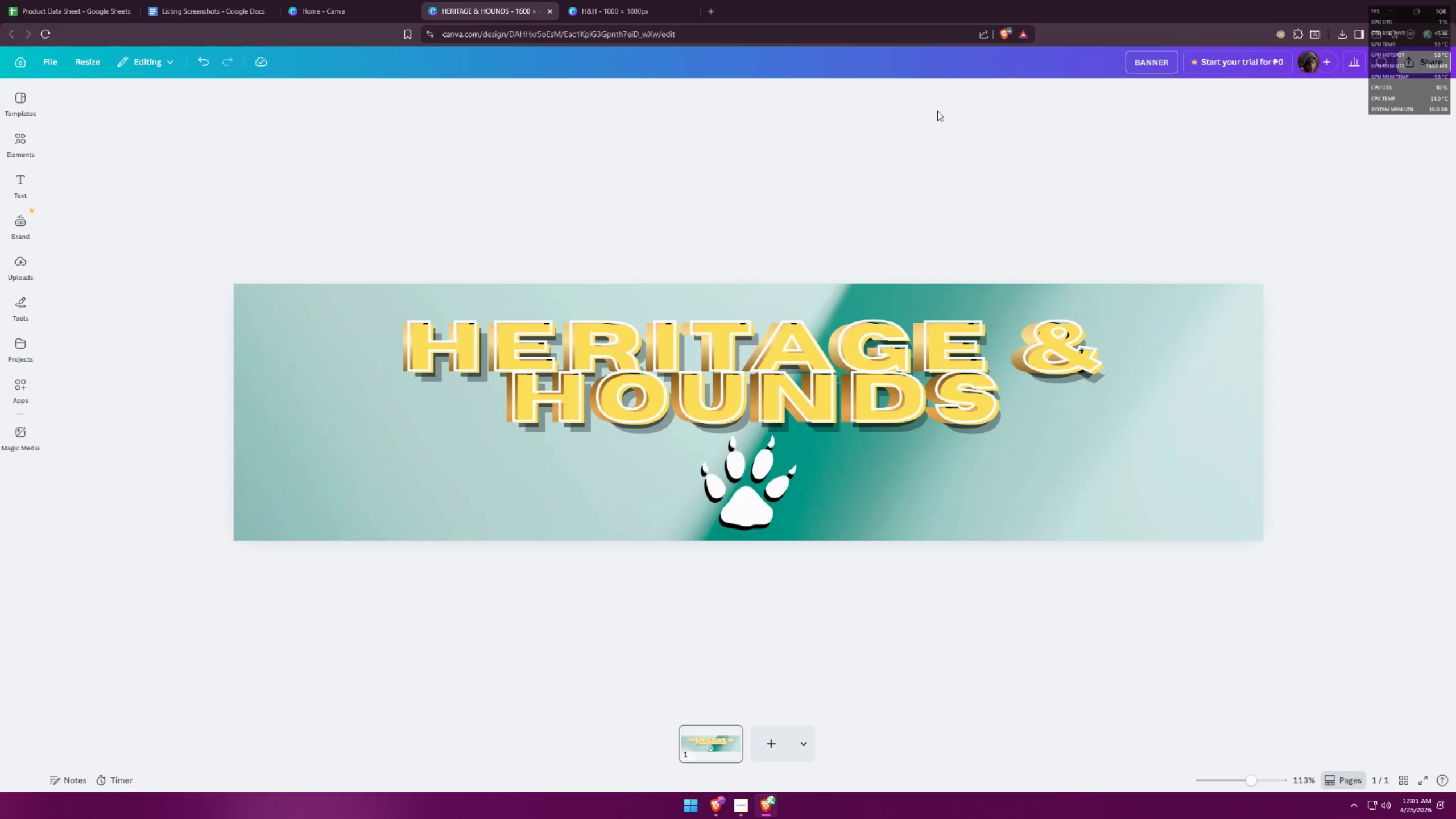 
left_click([874, 127])
 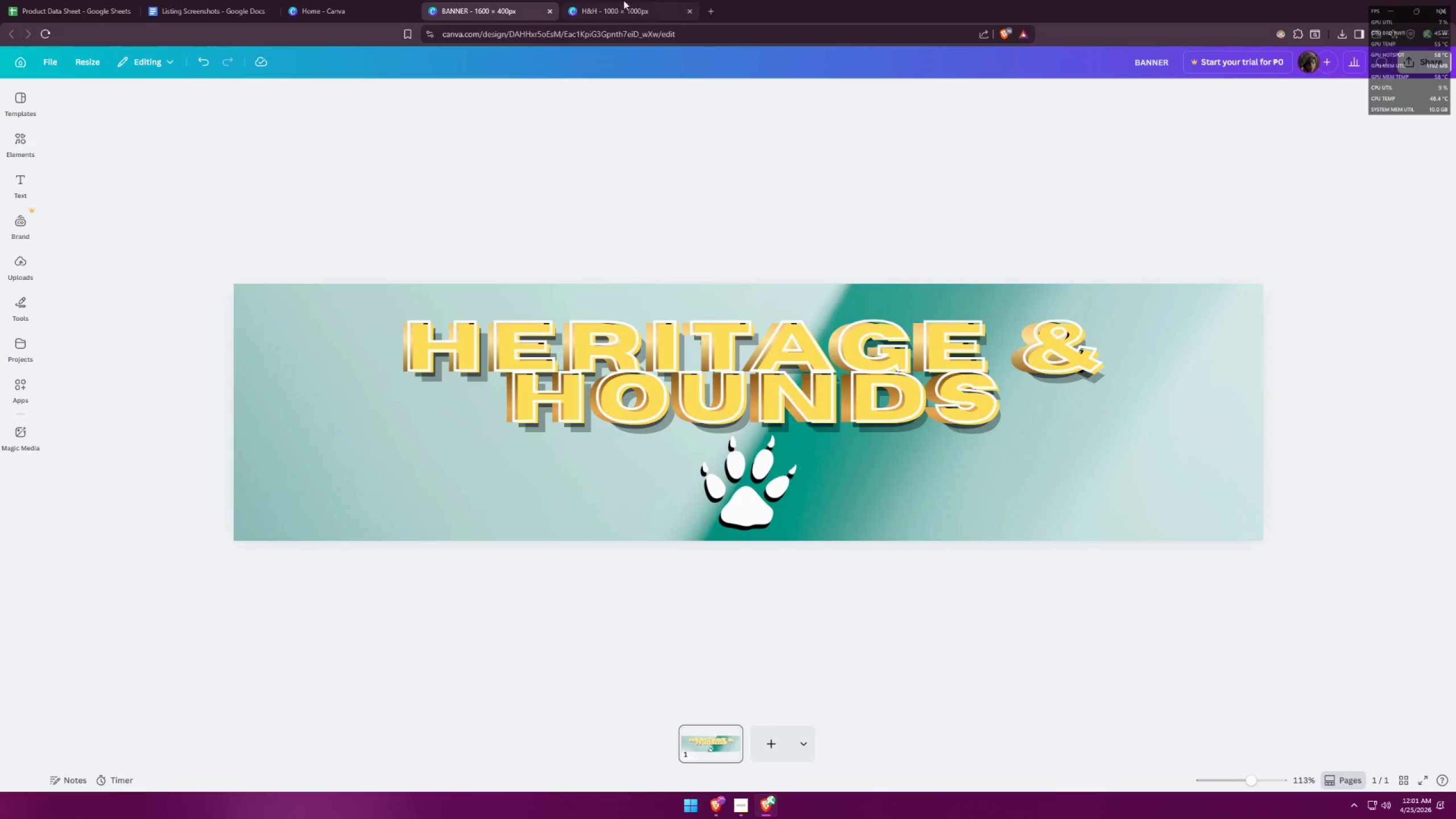 
left_click([601, 0])
 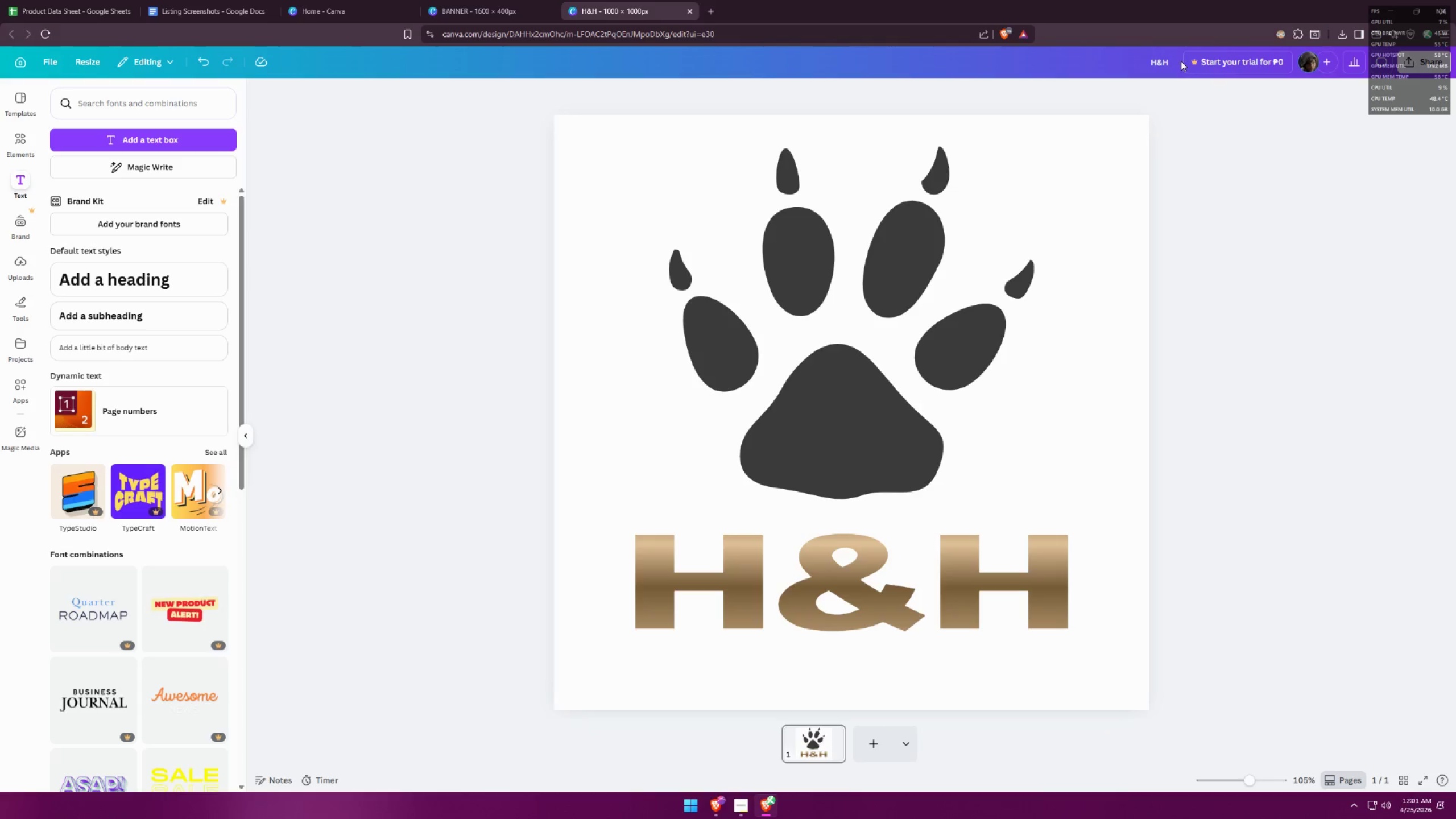 
double_click([1159, 65])
 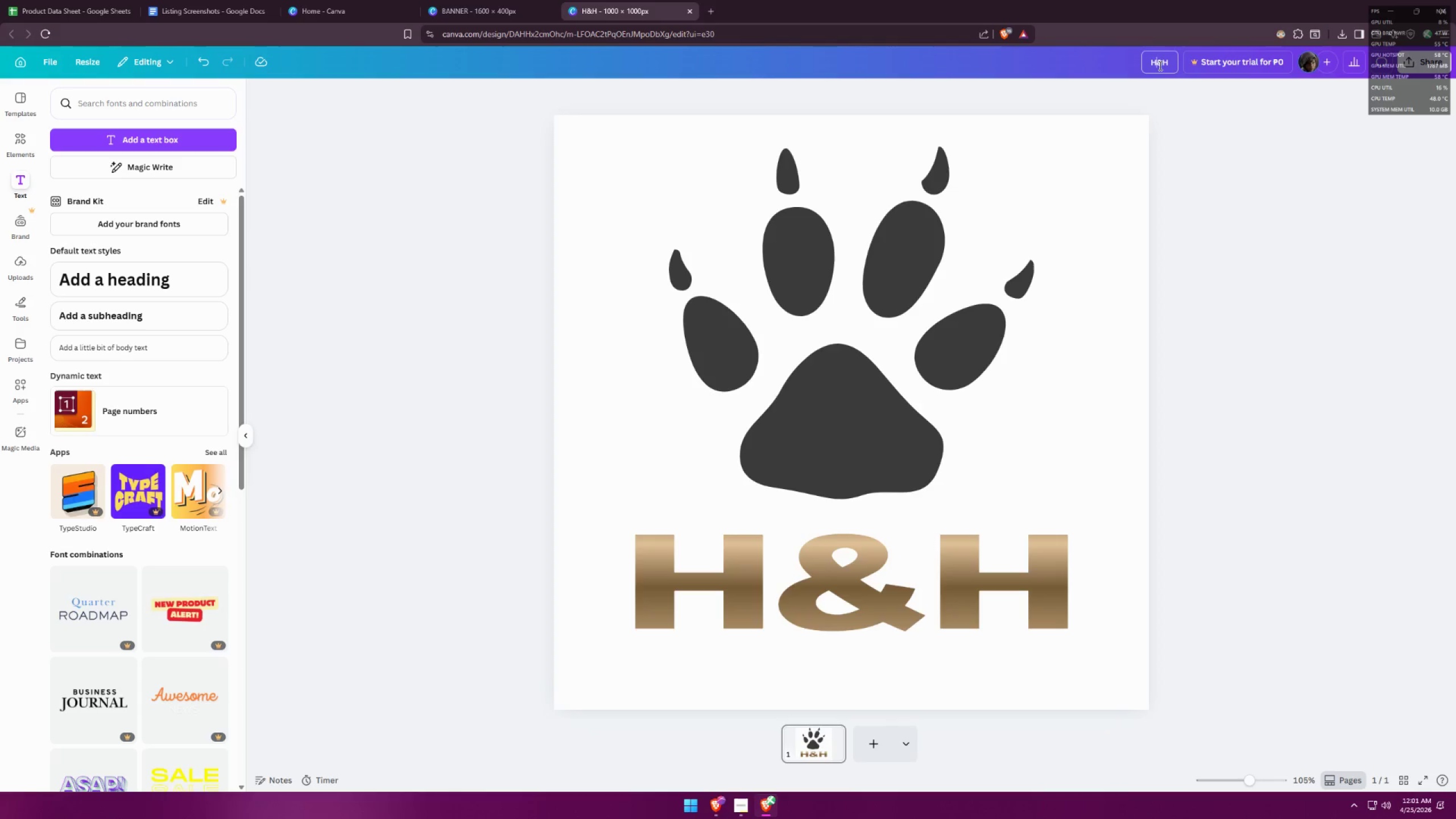 
triple_click([1159, 65])
 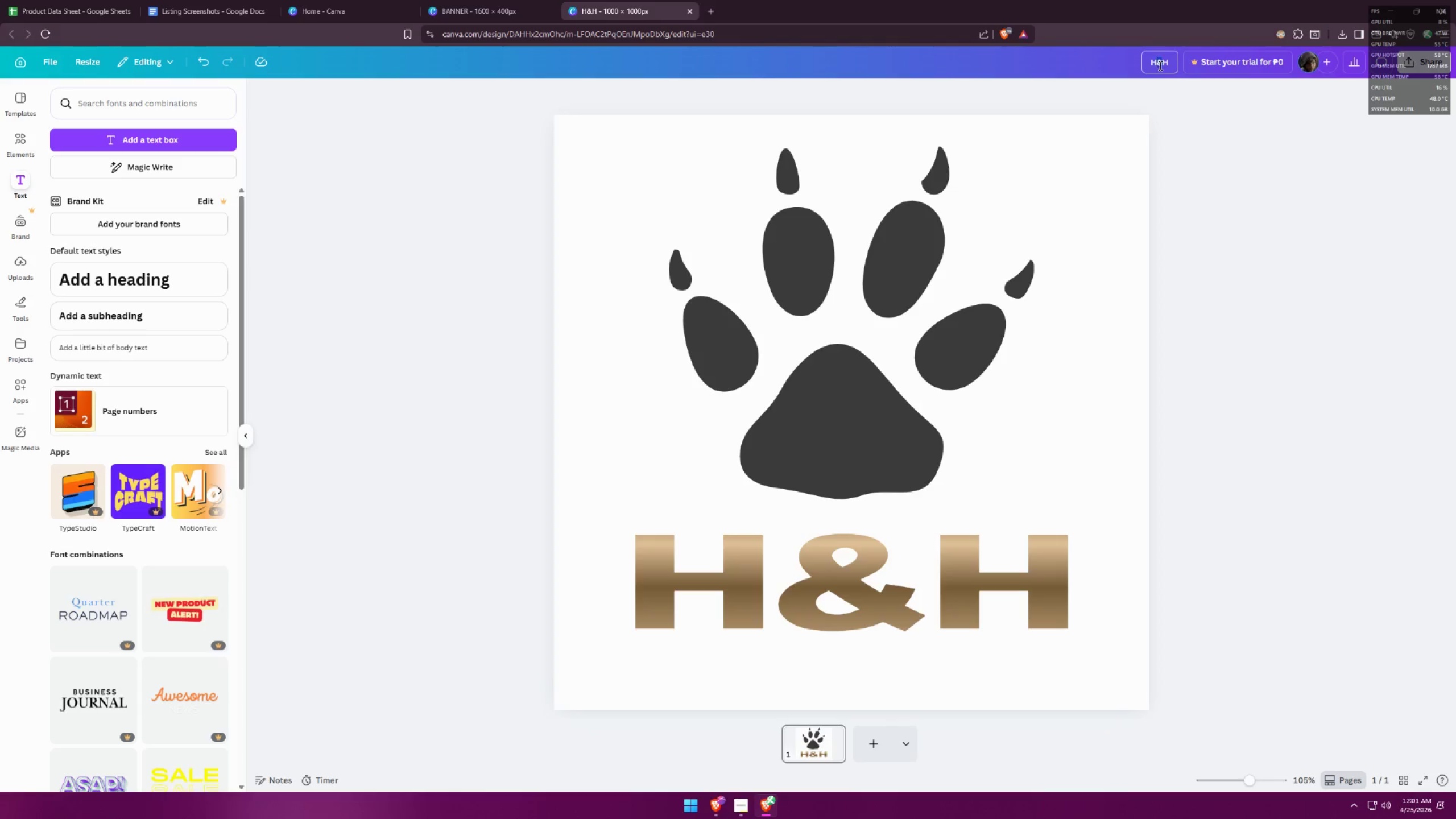 
triple_click([1159, 65])
 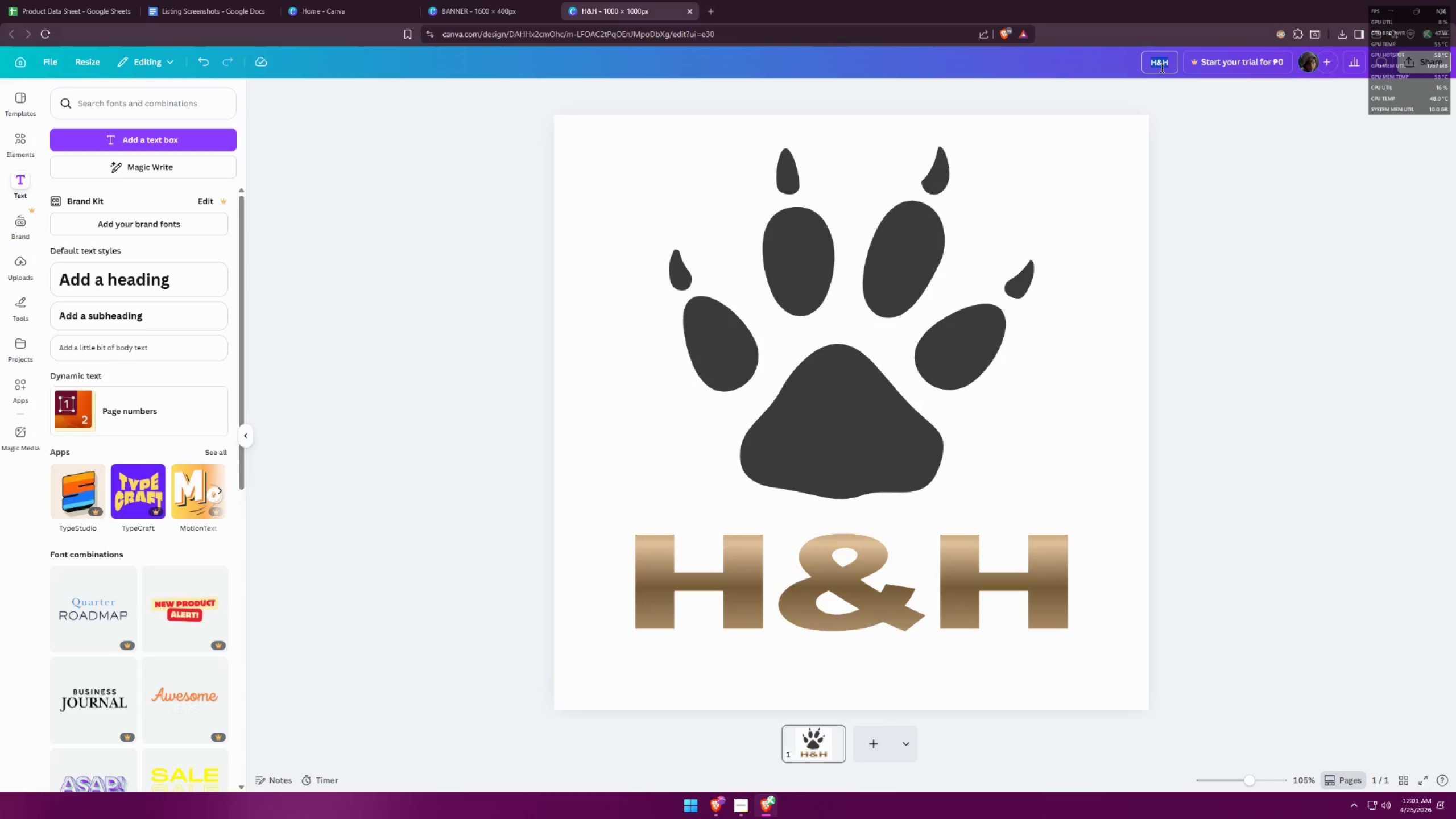 
type(LOGO)
 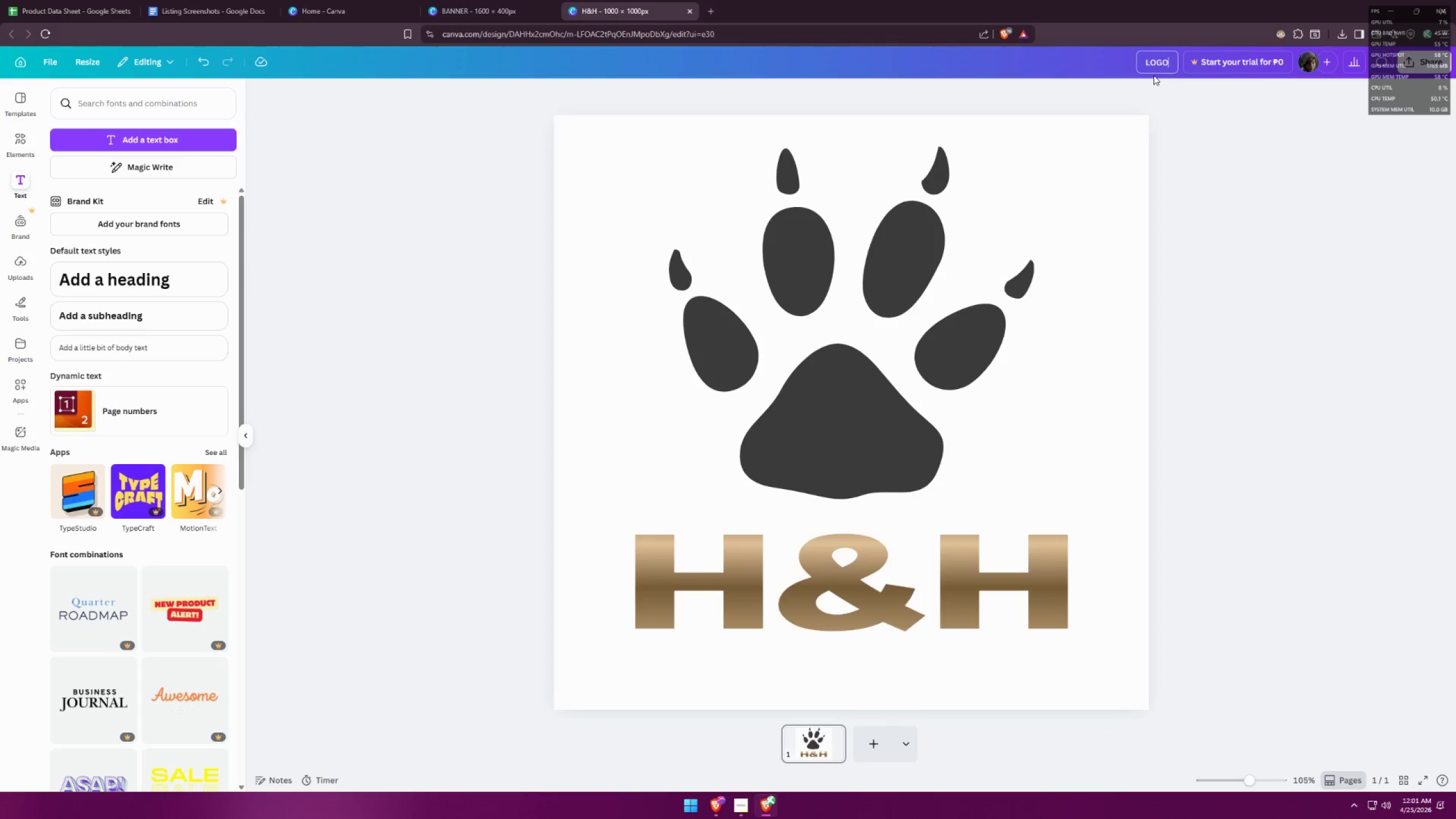 
key(Control+ControlLeft)
 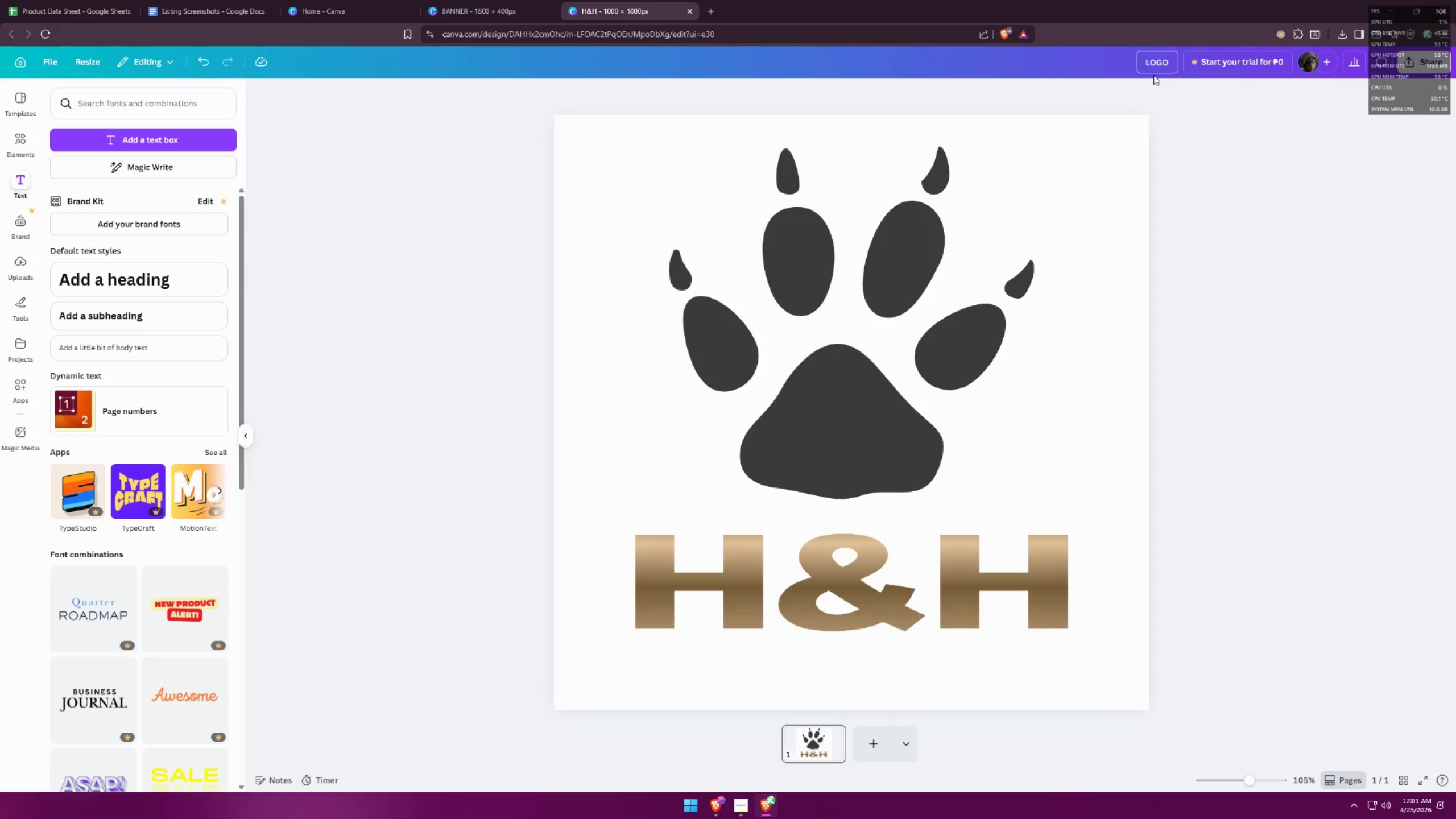 
type(aSHOP ICON)
 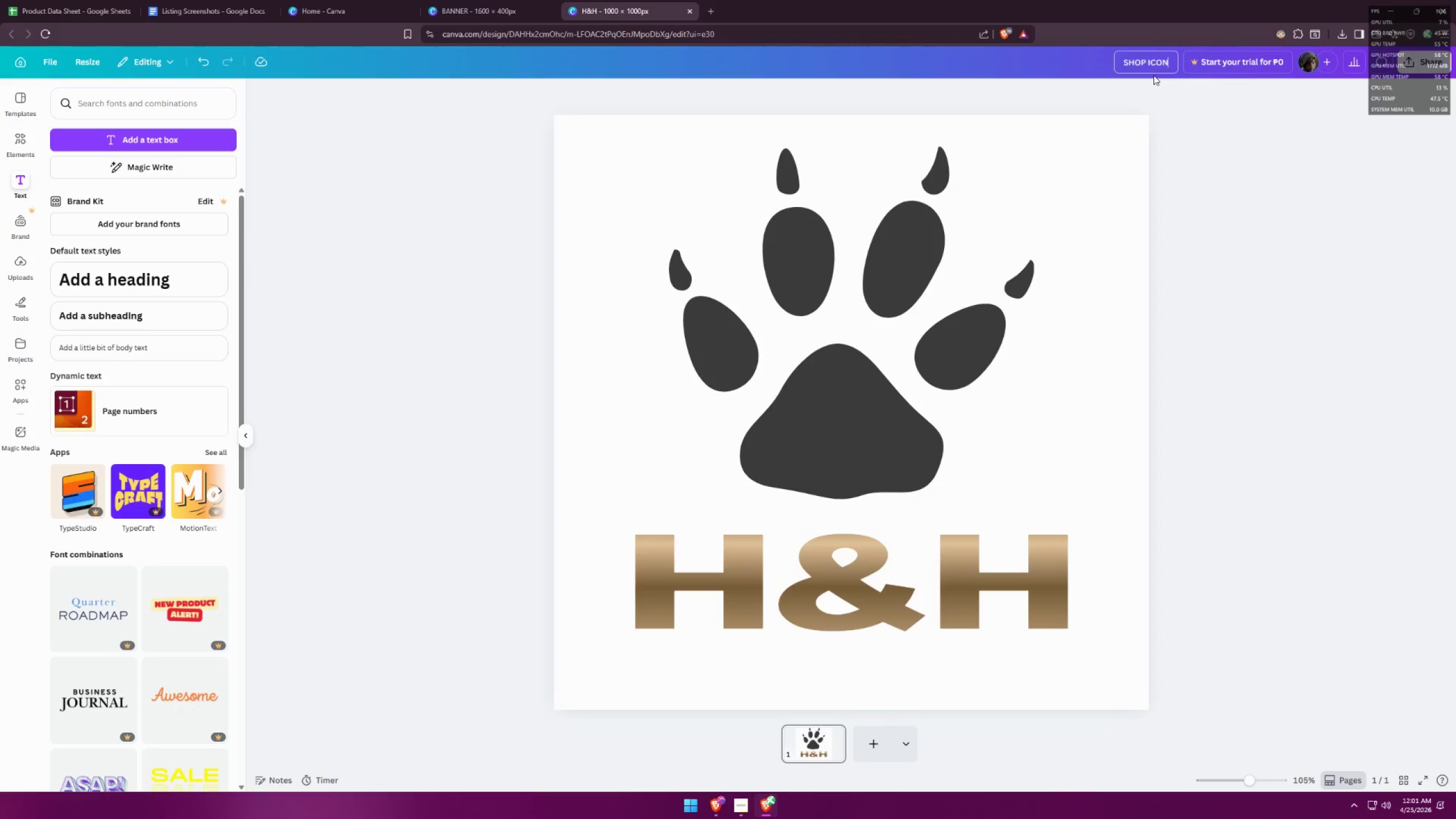 
left_click([1240, 315])
 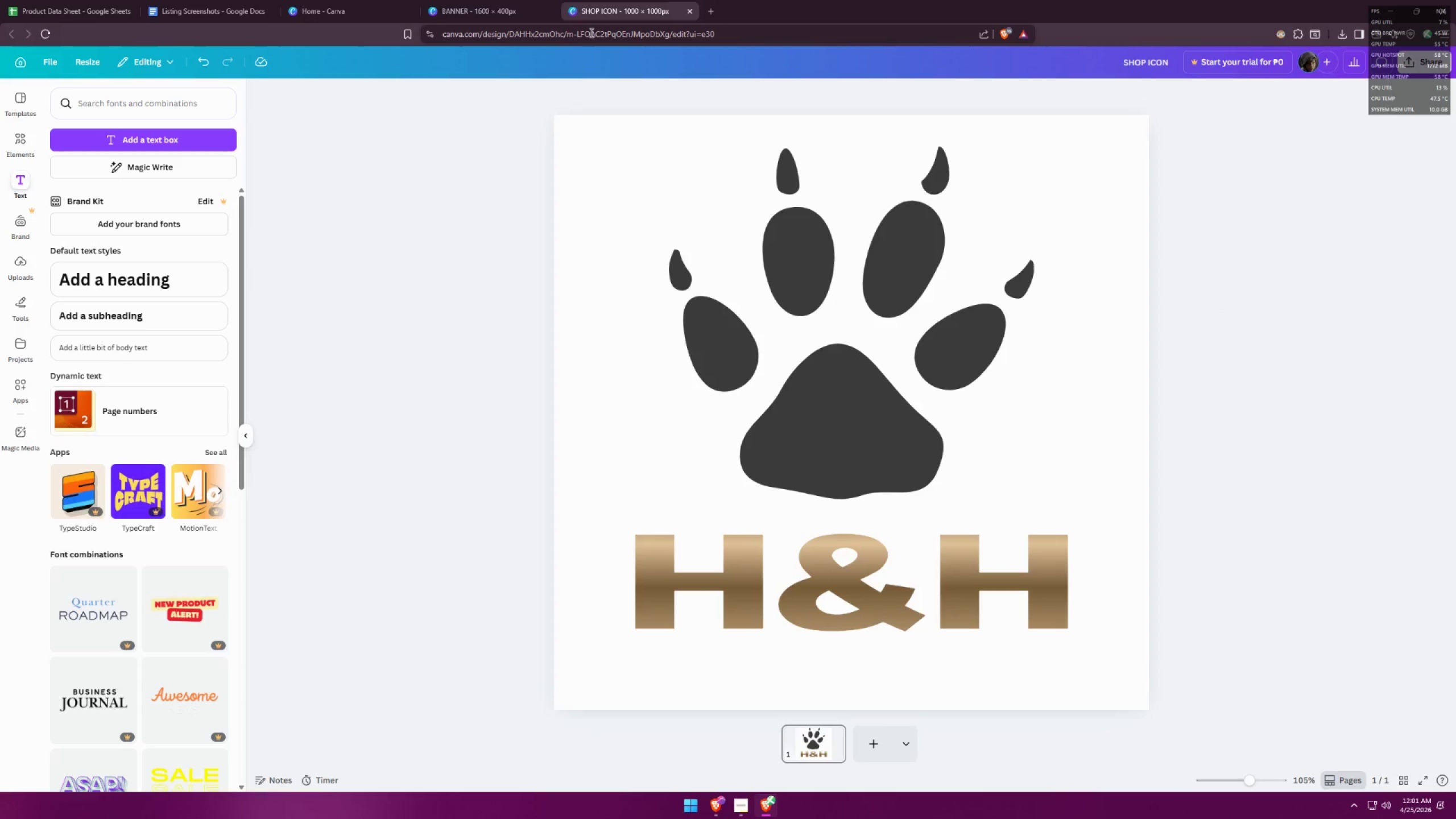 
left_click([480, 0])
 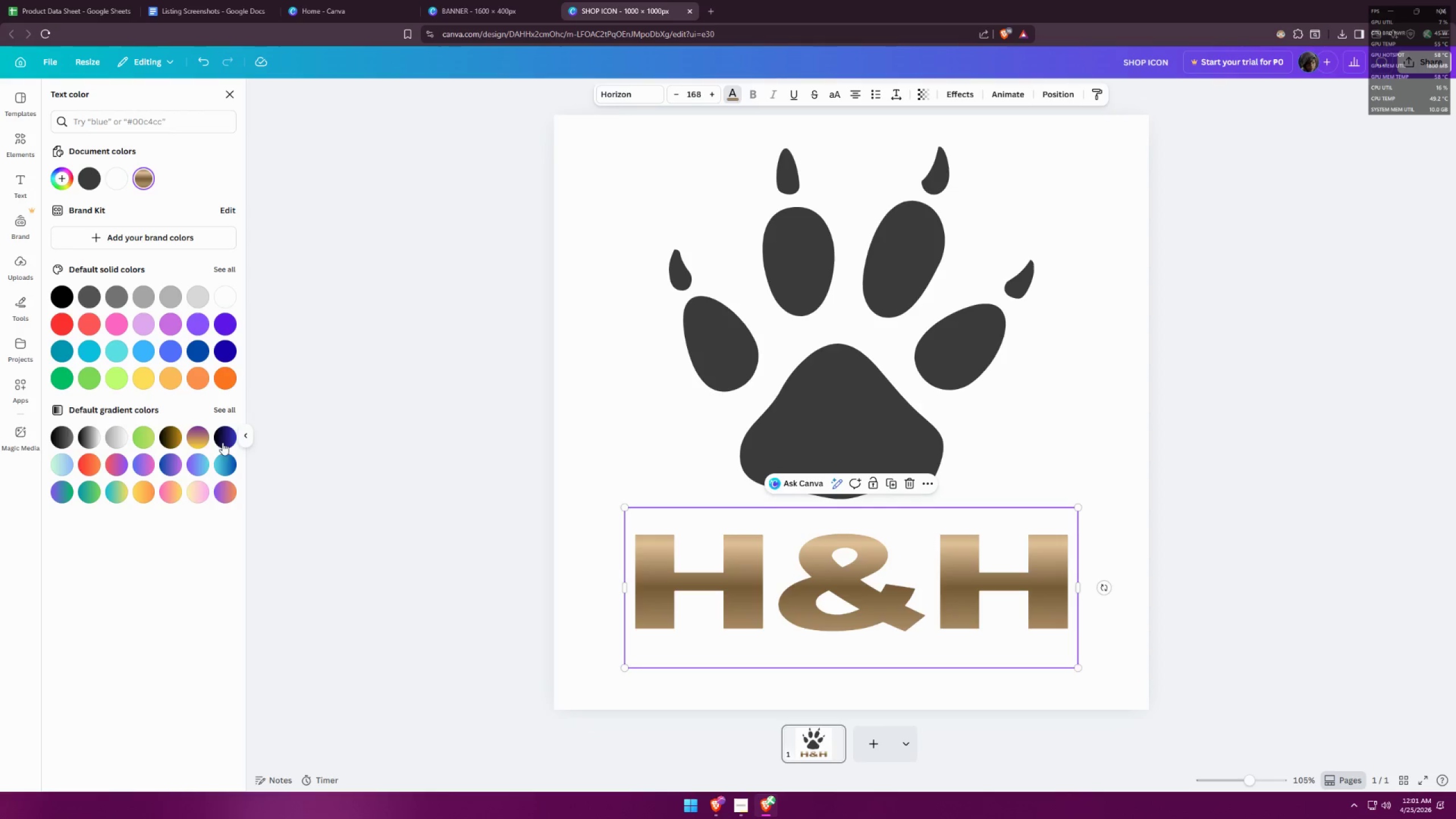 
left_click([139, 383])
 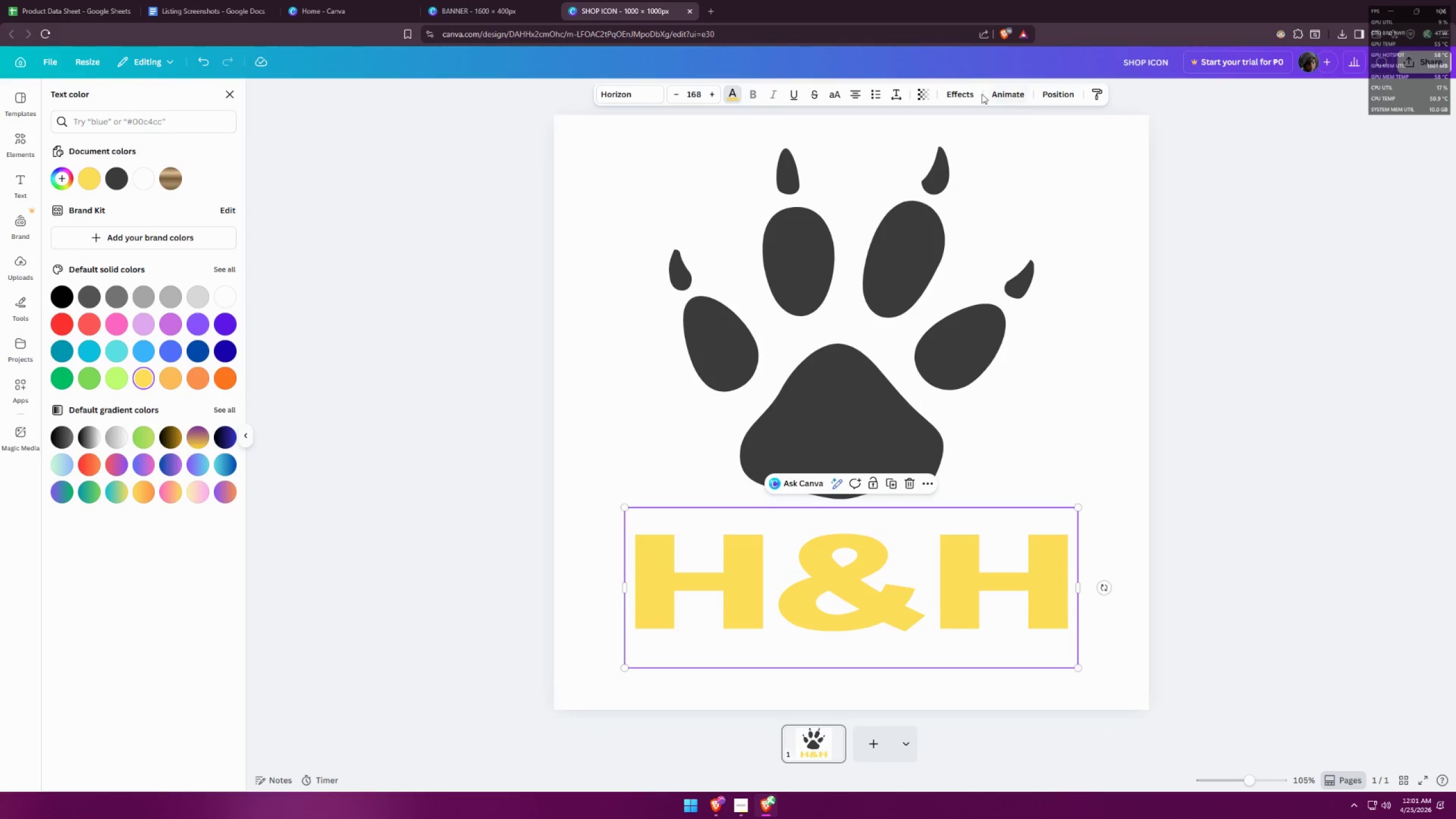 
left_click([956, 93])
 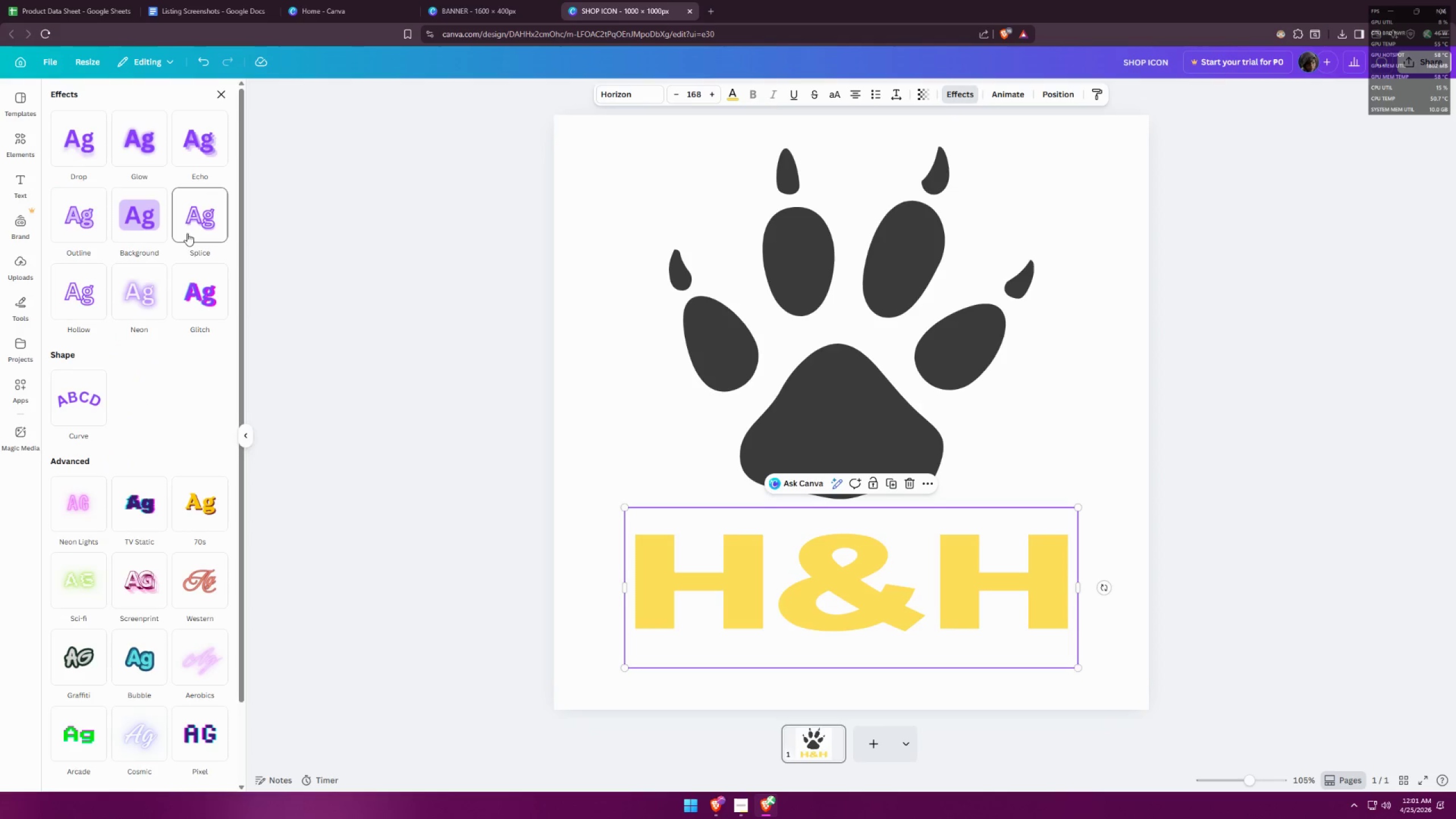 
left_click([189, 224])
 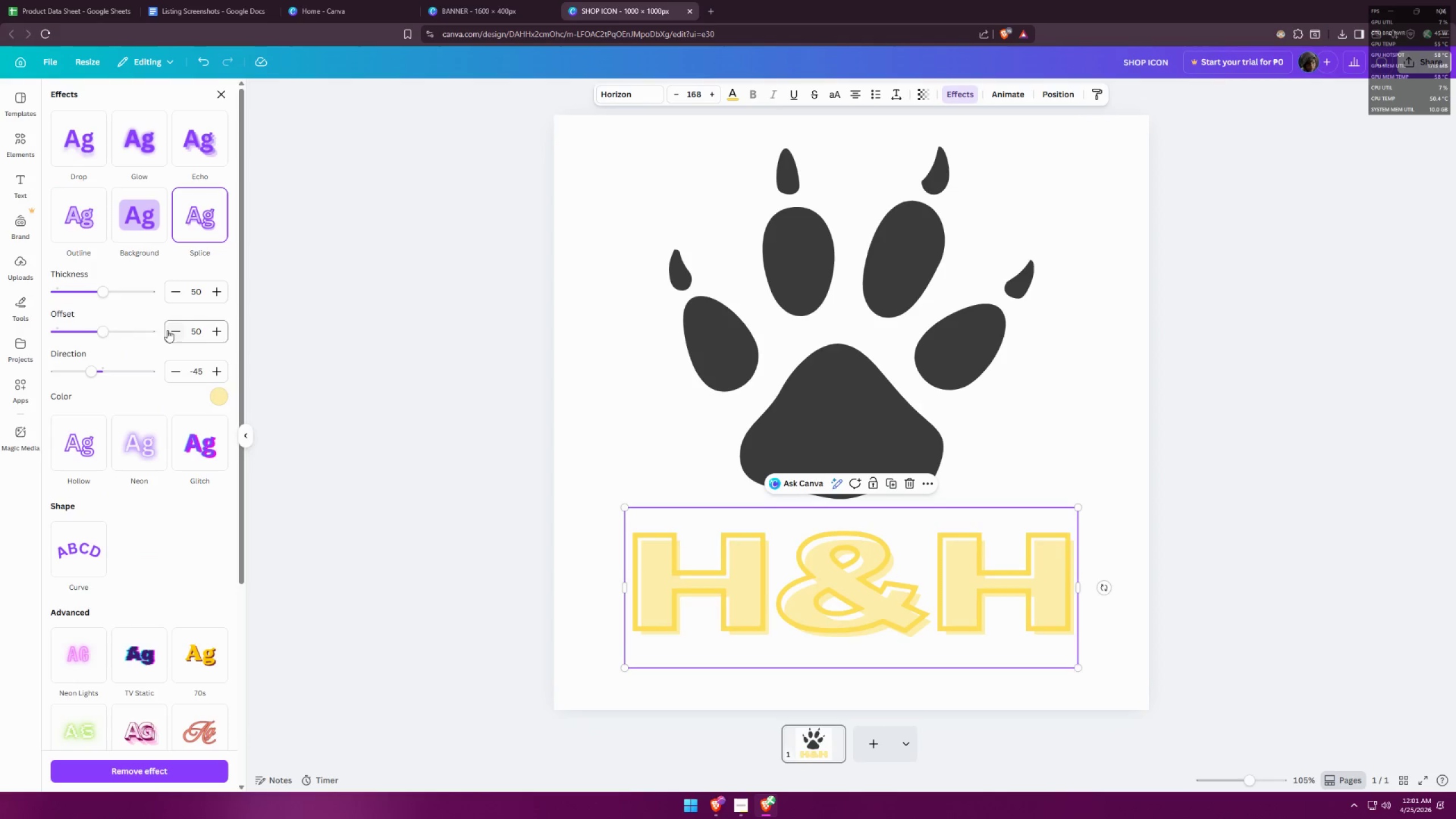 
left_click_drag(start_coordinate=[108, 330], to_coordinate=[114, 320])
 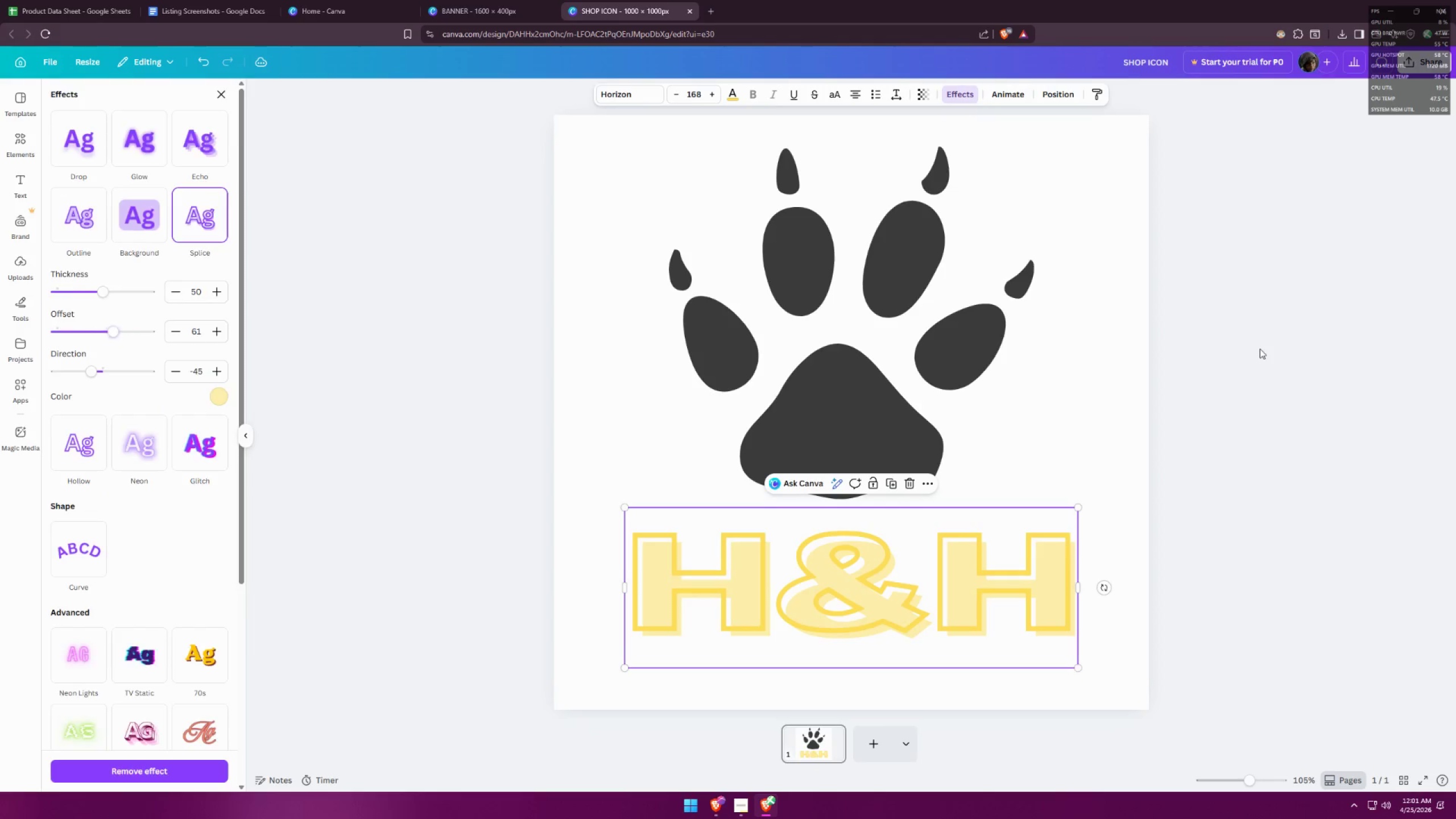 
double_click([1259, 349])
 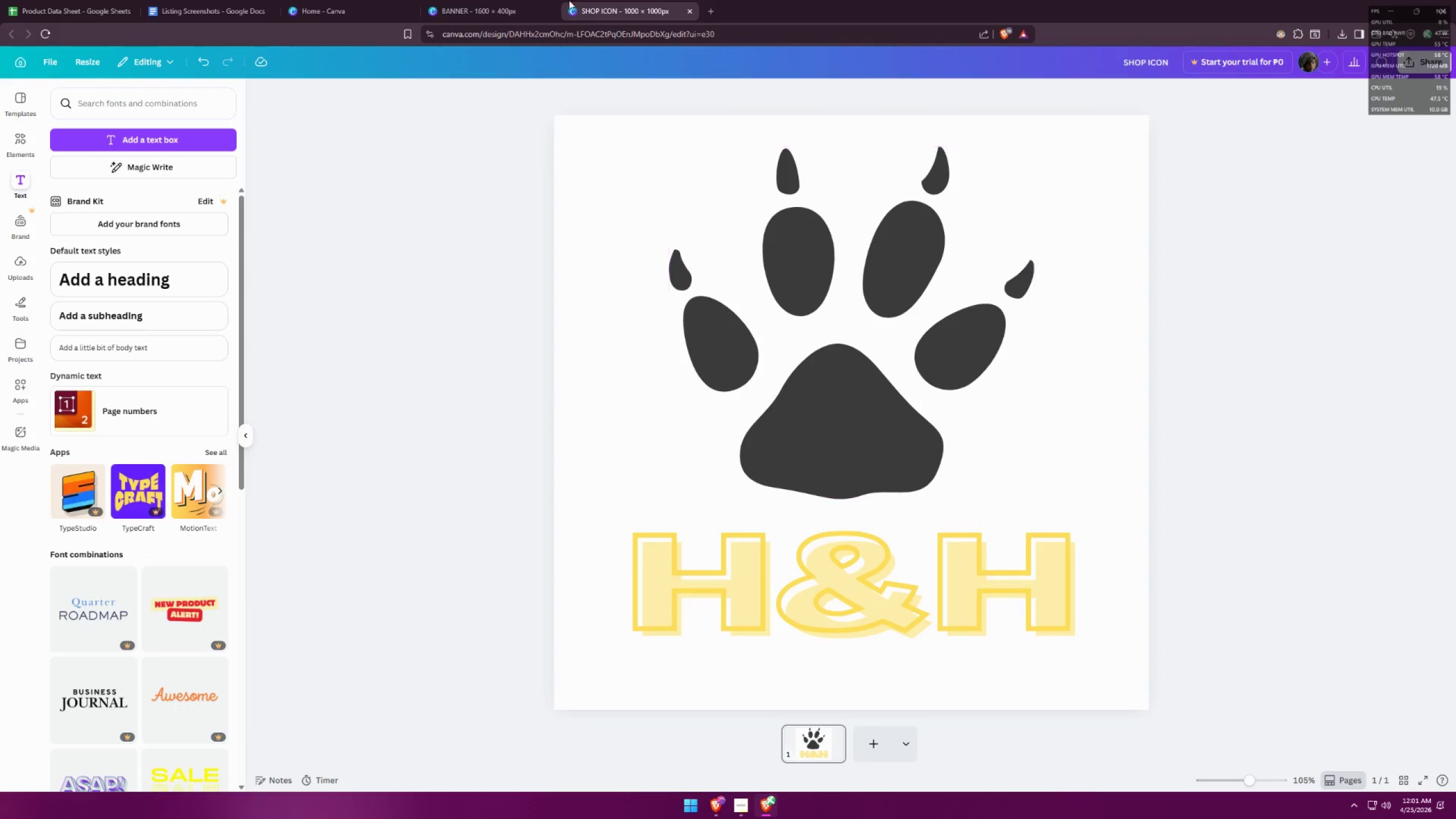 
left_click([531, 0])
 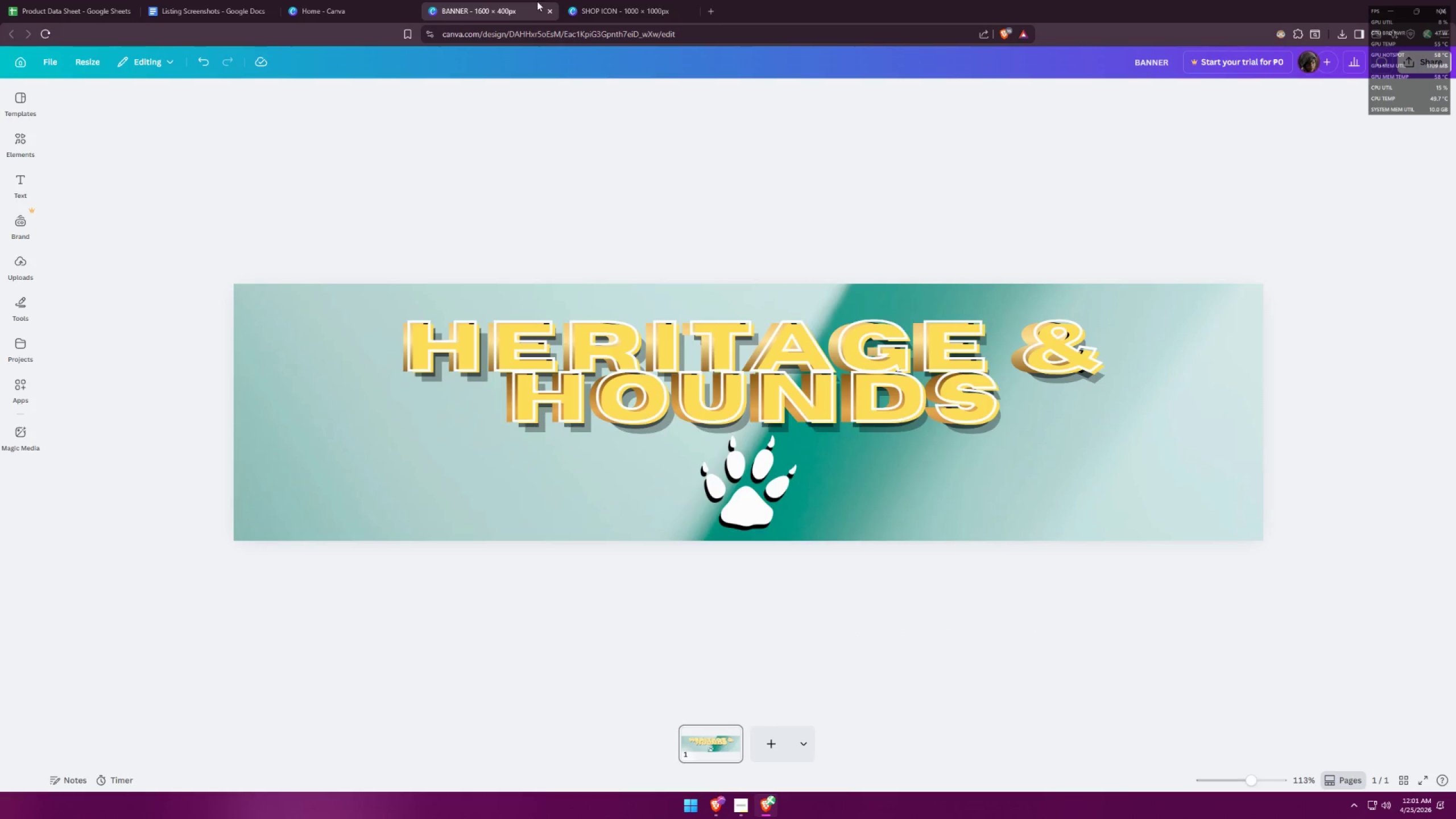 
left_click([624, 0])
 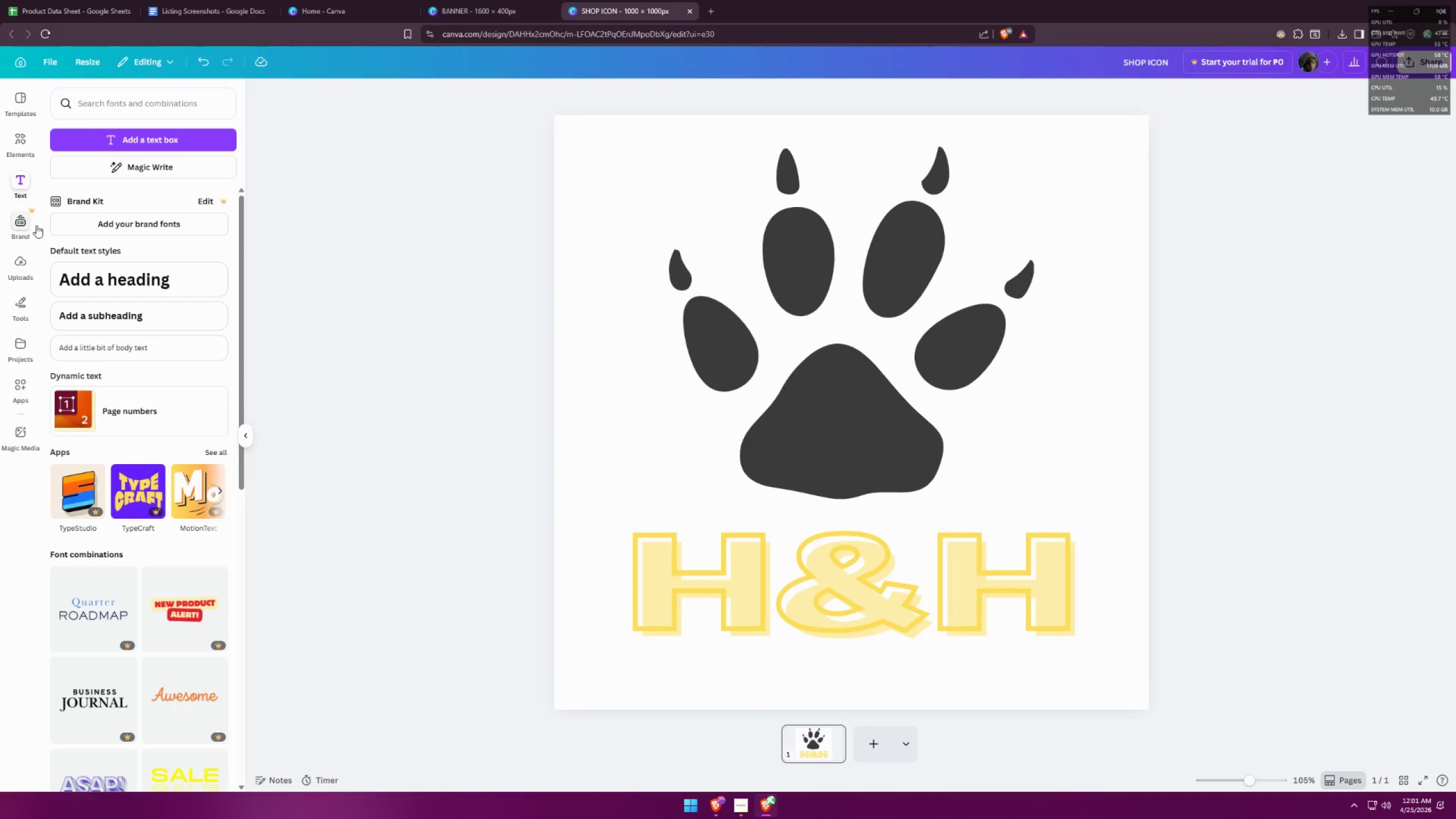 
left_click([21, 213])
 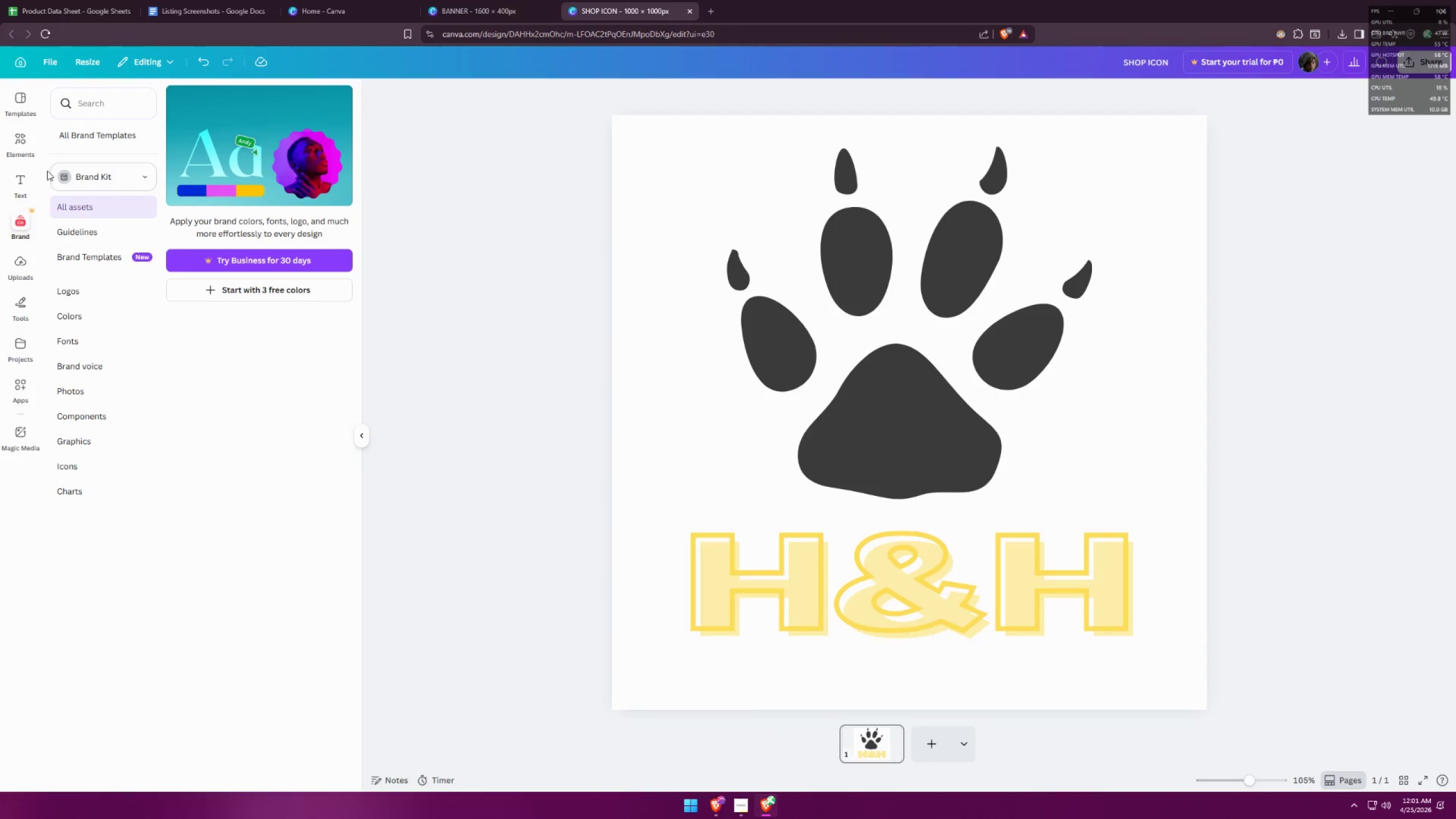 
left_click([28, 146])
 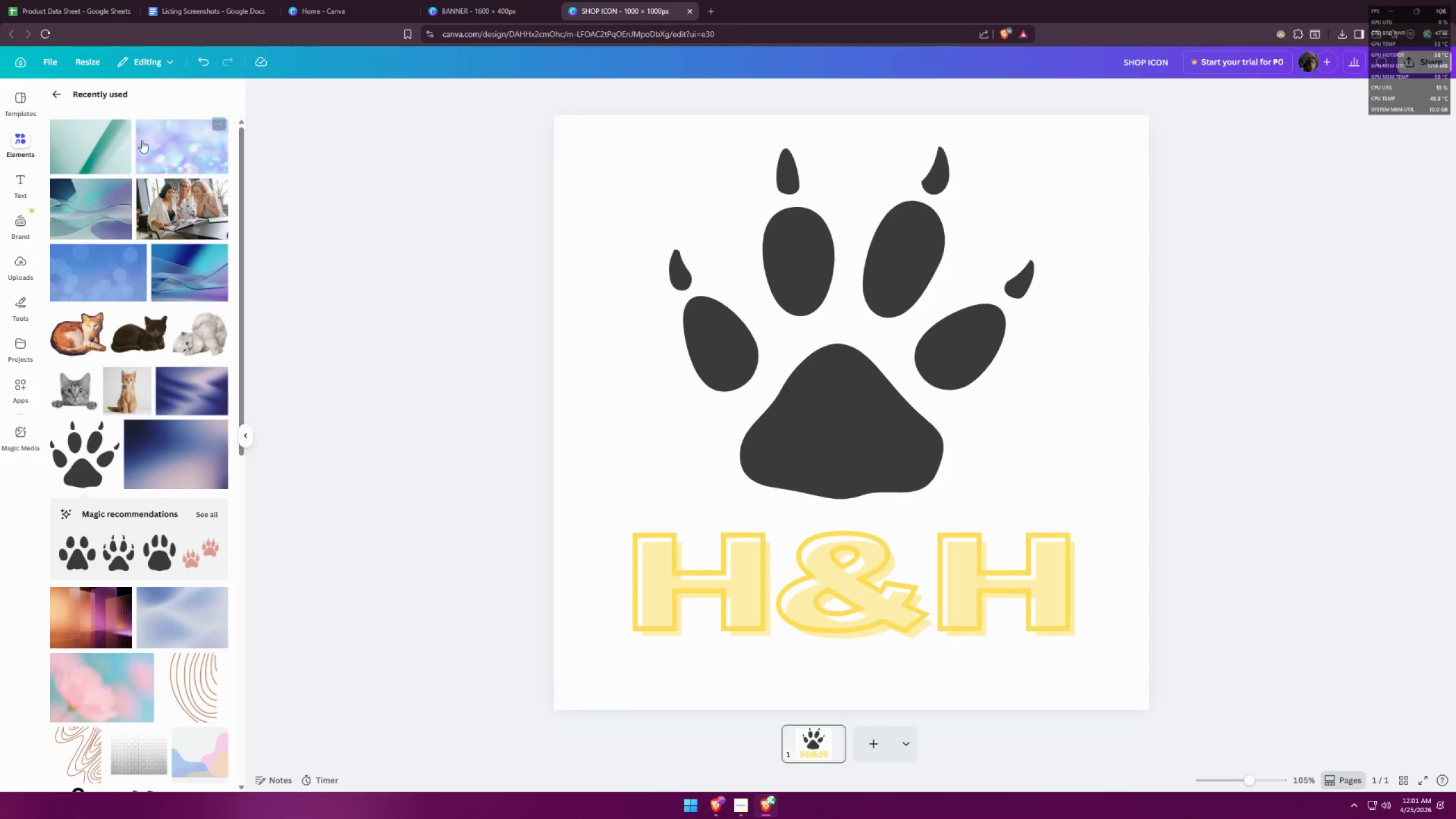 
left_click([94, 216])
 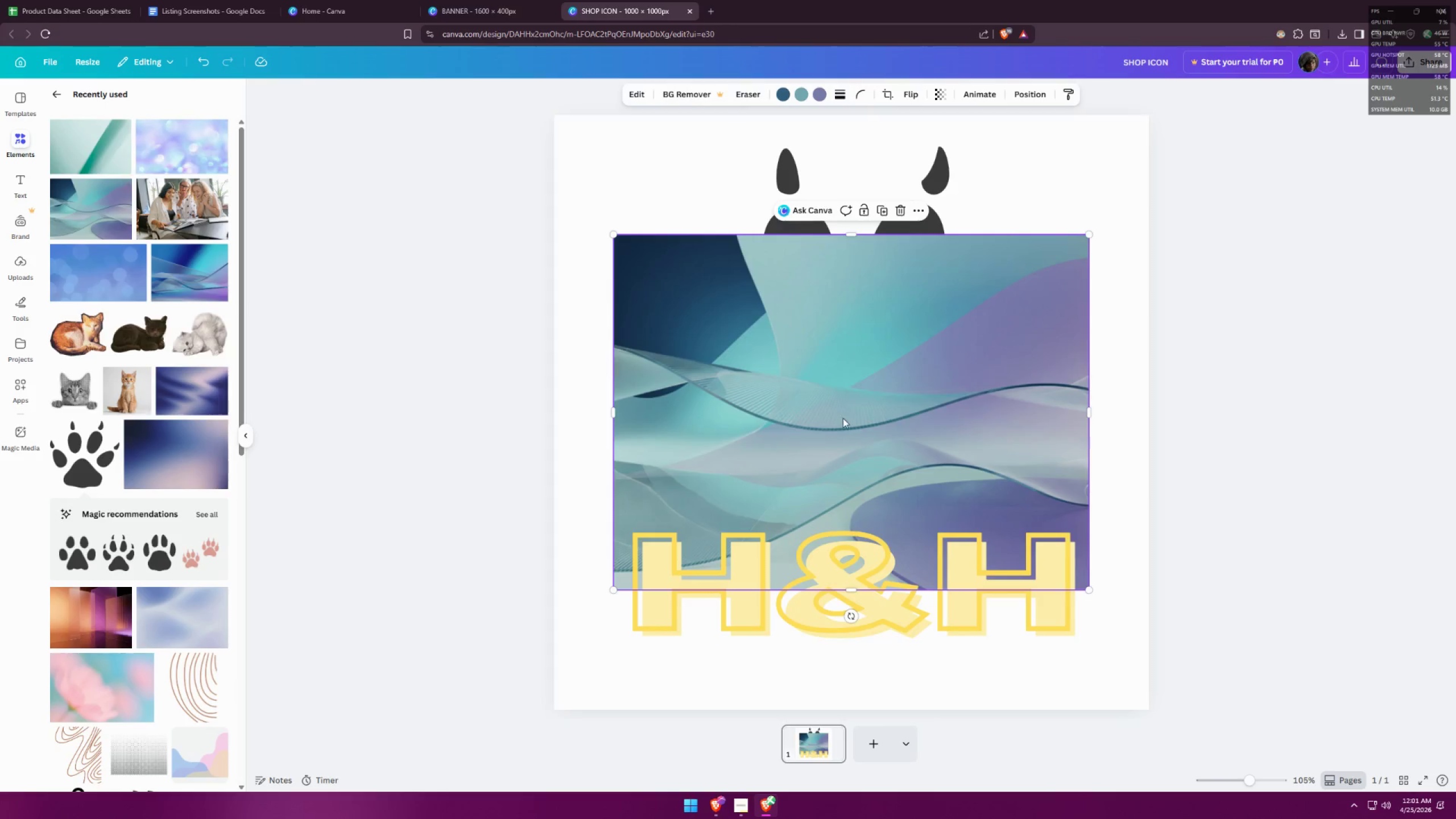 
left_click_drag(start_coordinate=[875, 411], to_coordinate=[779, 532])
 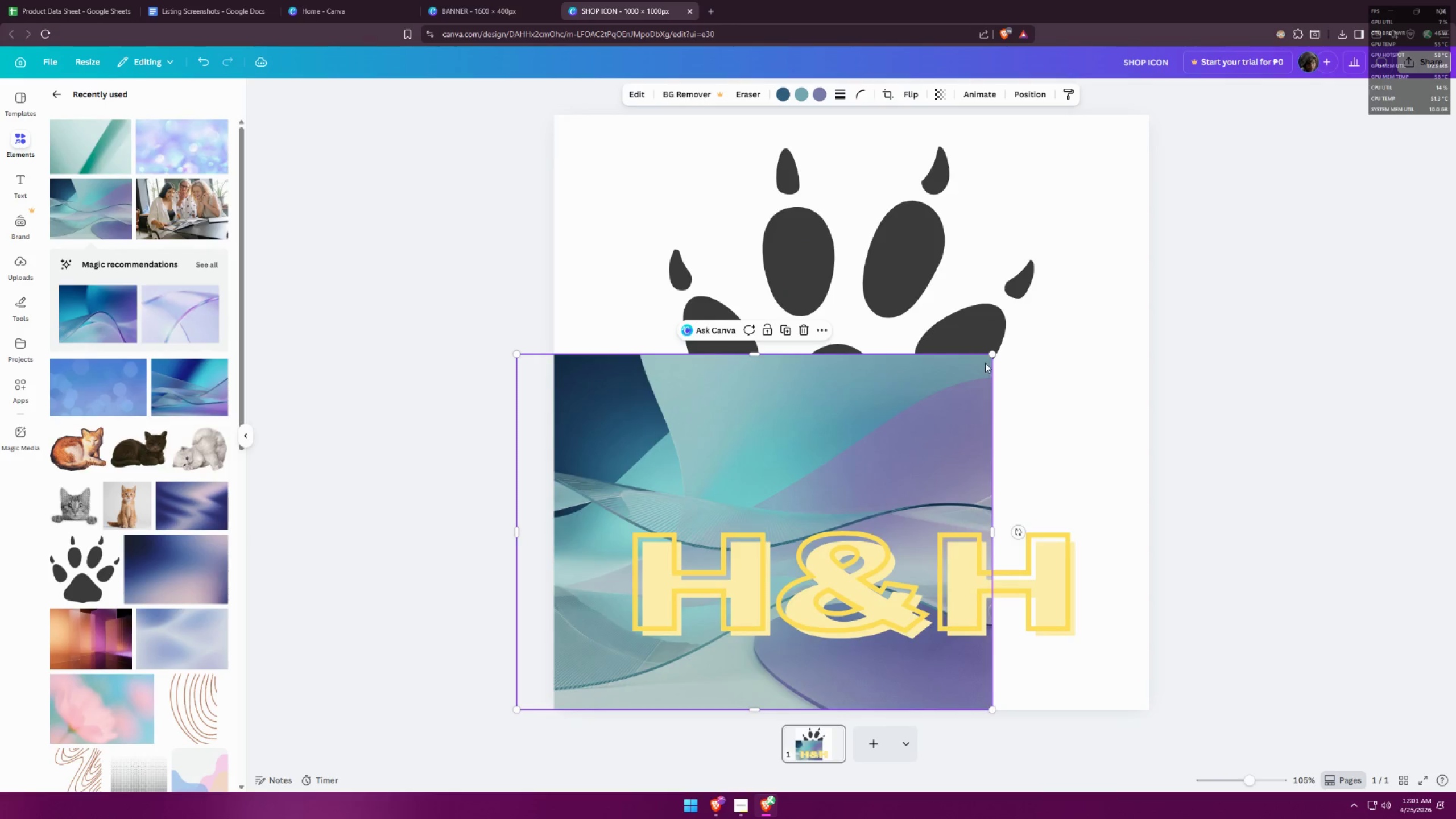 
left_click_drag(start_coordinate=[993, 355], to_coordinate=[1433, 63])
 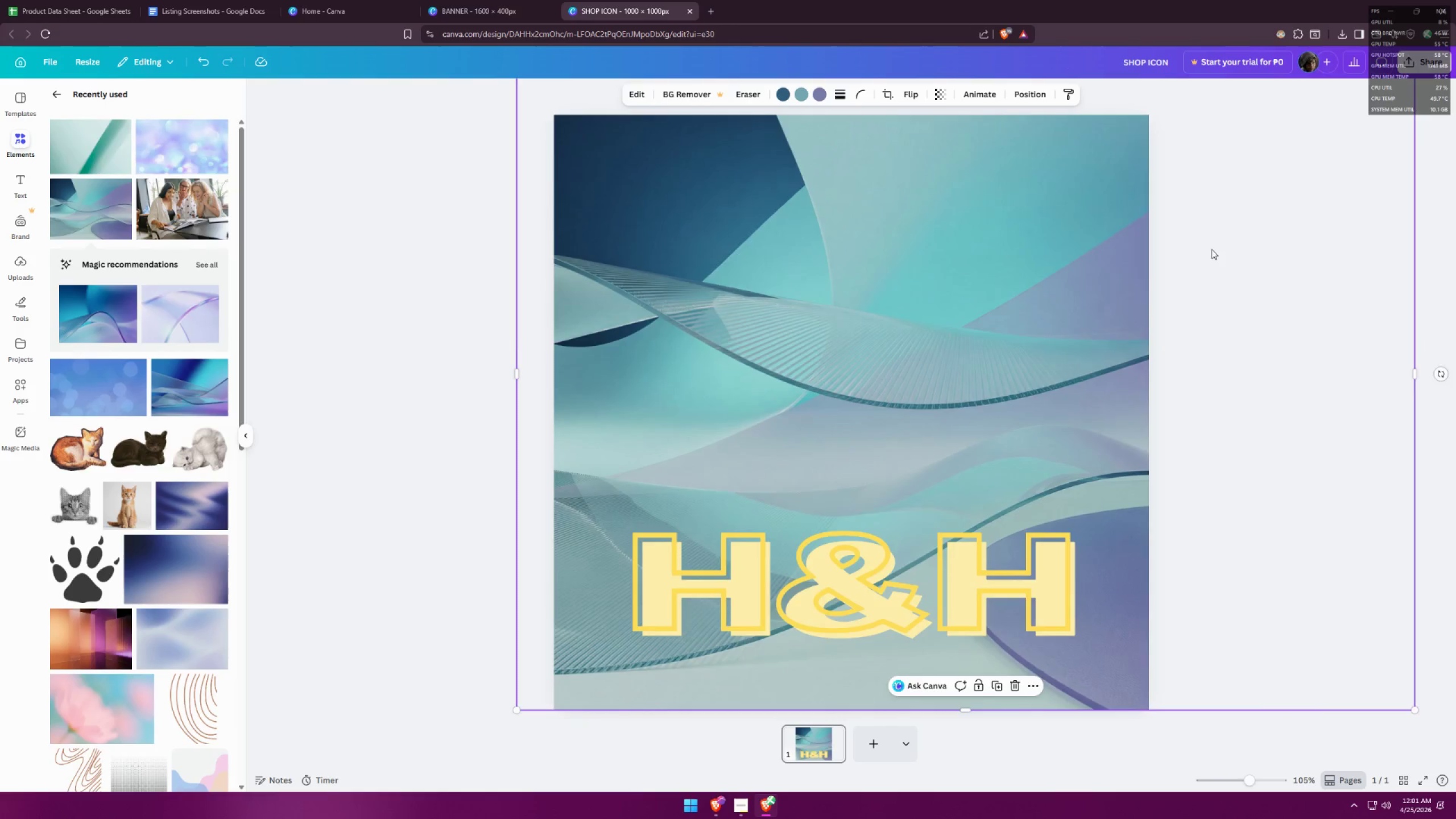 
left_click_drag(start_coordinate=[1119, 272], to_coordinate=[999, 278])
 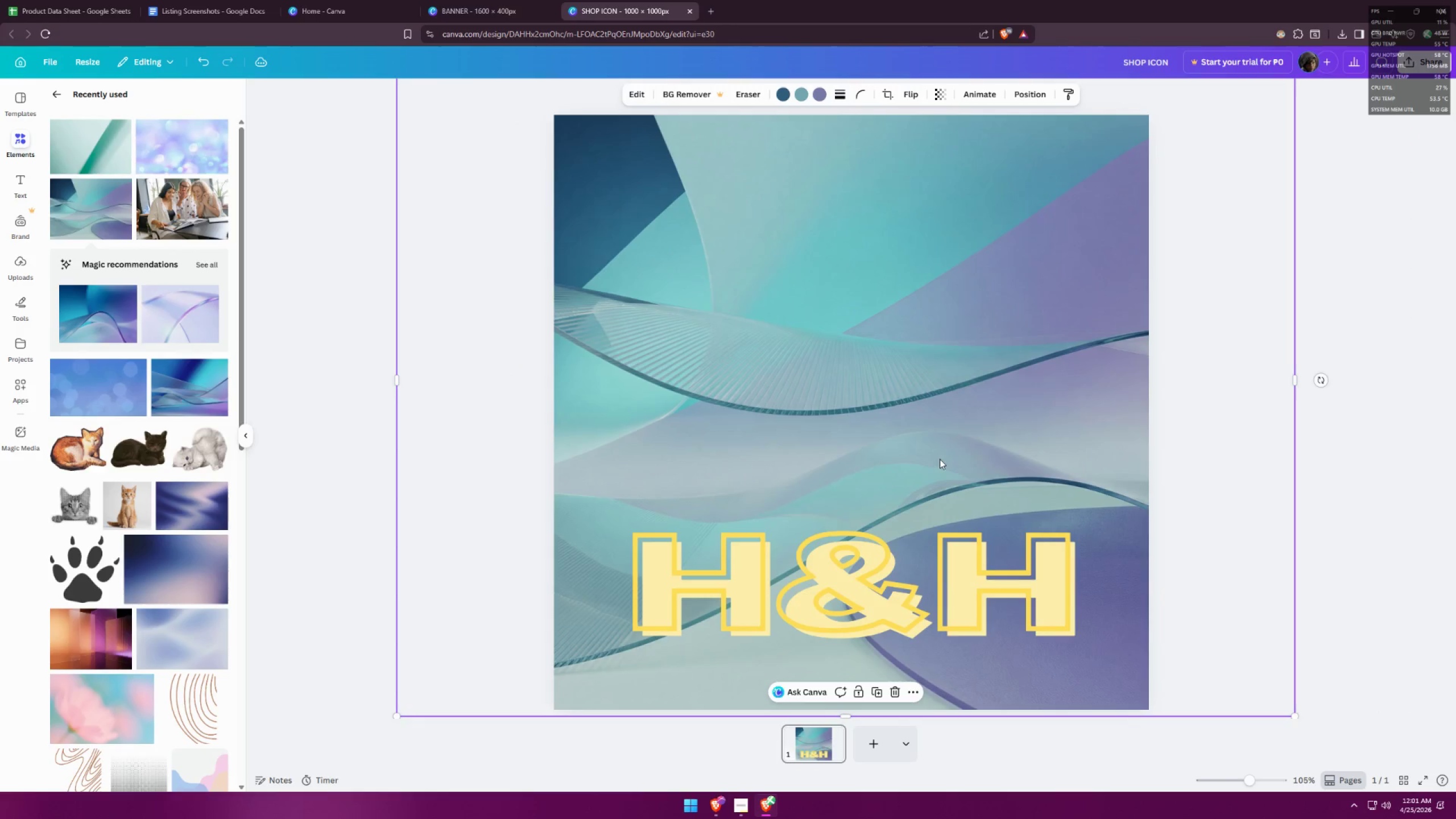 
hold_key(key=ControlLeft, duration=0.87)
scroll: coordinate [1368, 553], scroll_direction: down, amount: 1.0
 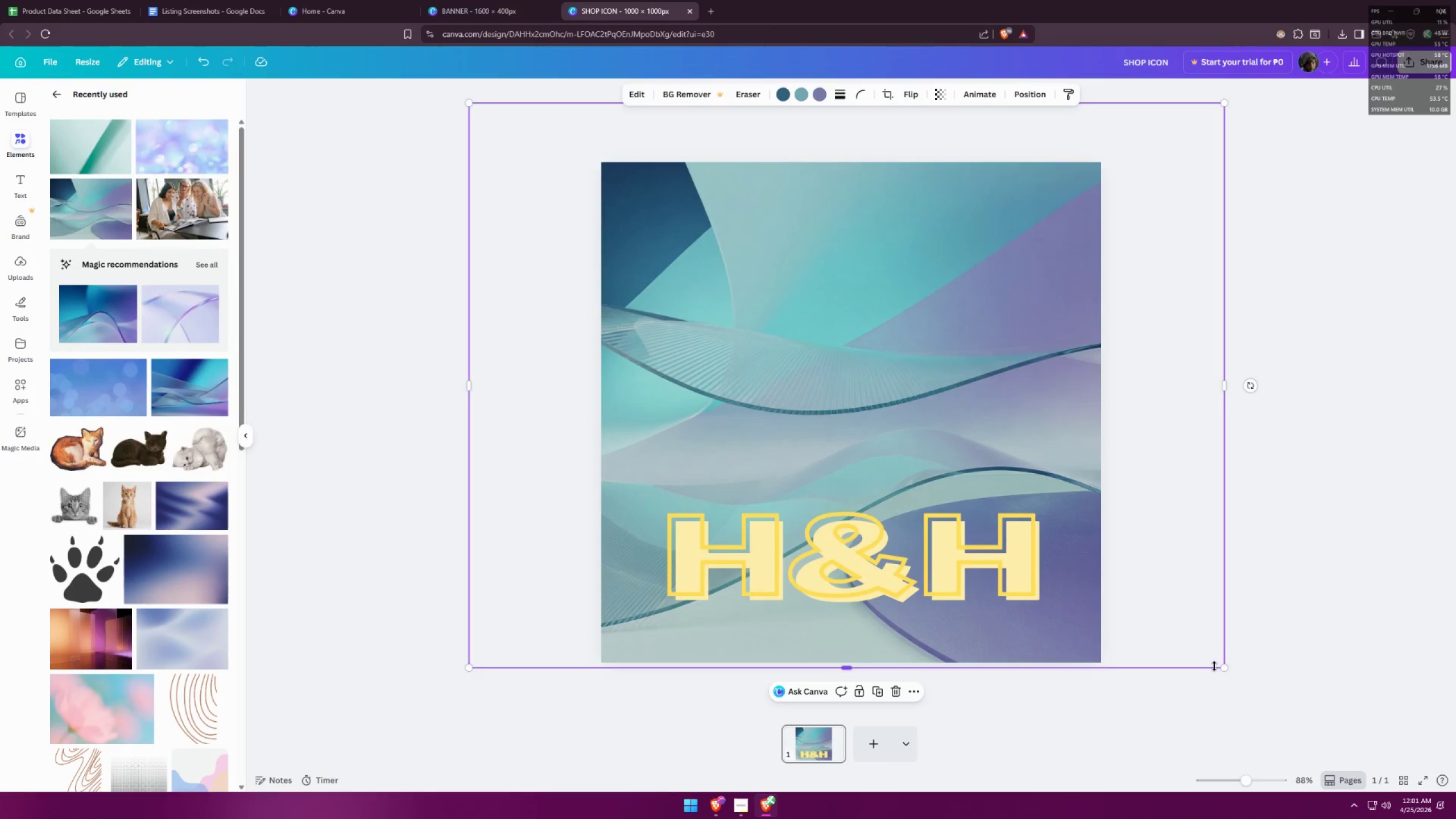 
left_click_drag(start_coordinate=[1226, 669], to_coordinate=[1392, 755])
 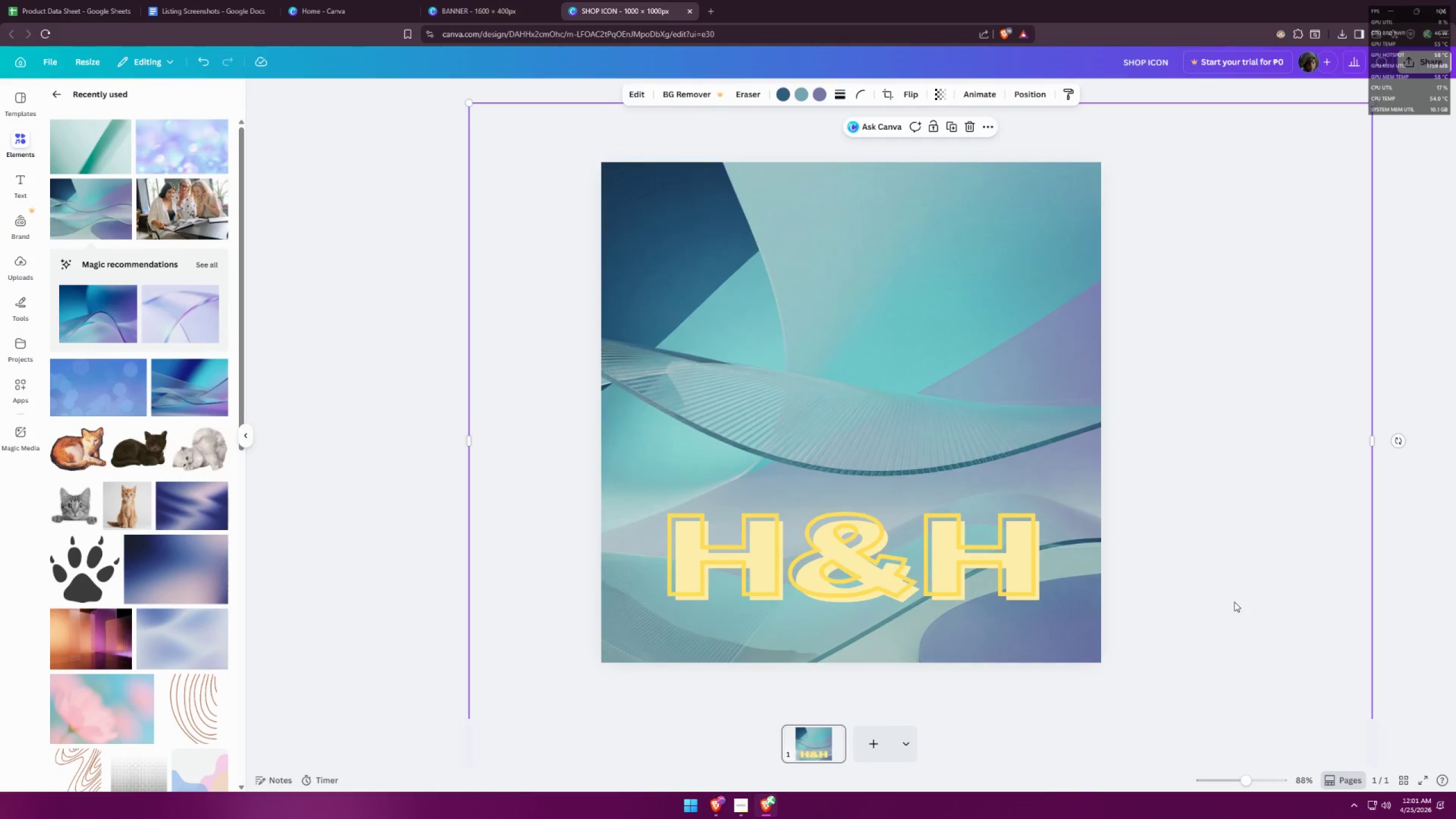 
left_click_drag(start_coordinate=[1224, 593], to_coordinate=[1143, 533])
 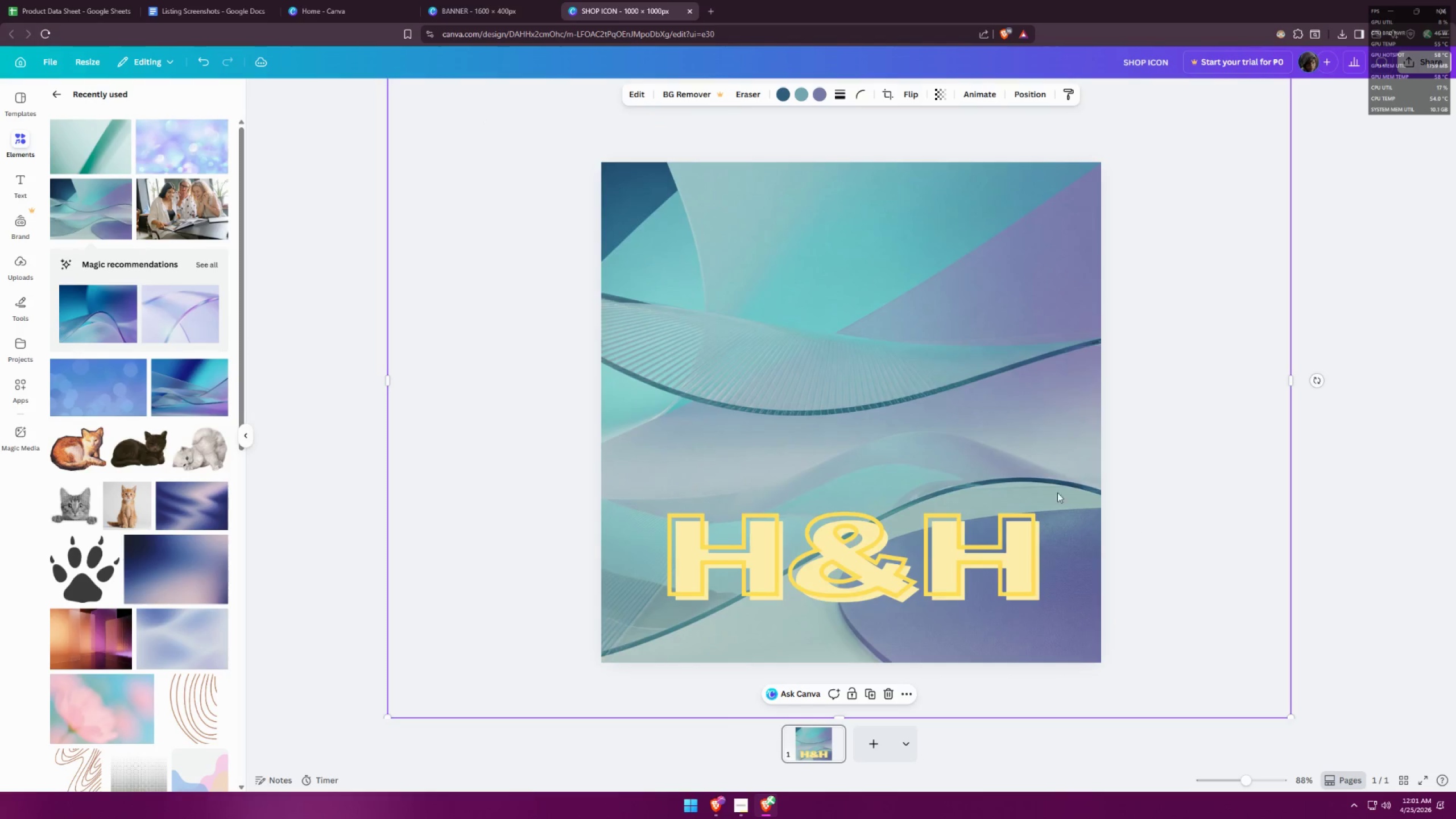 
right_click([996, 448])
 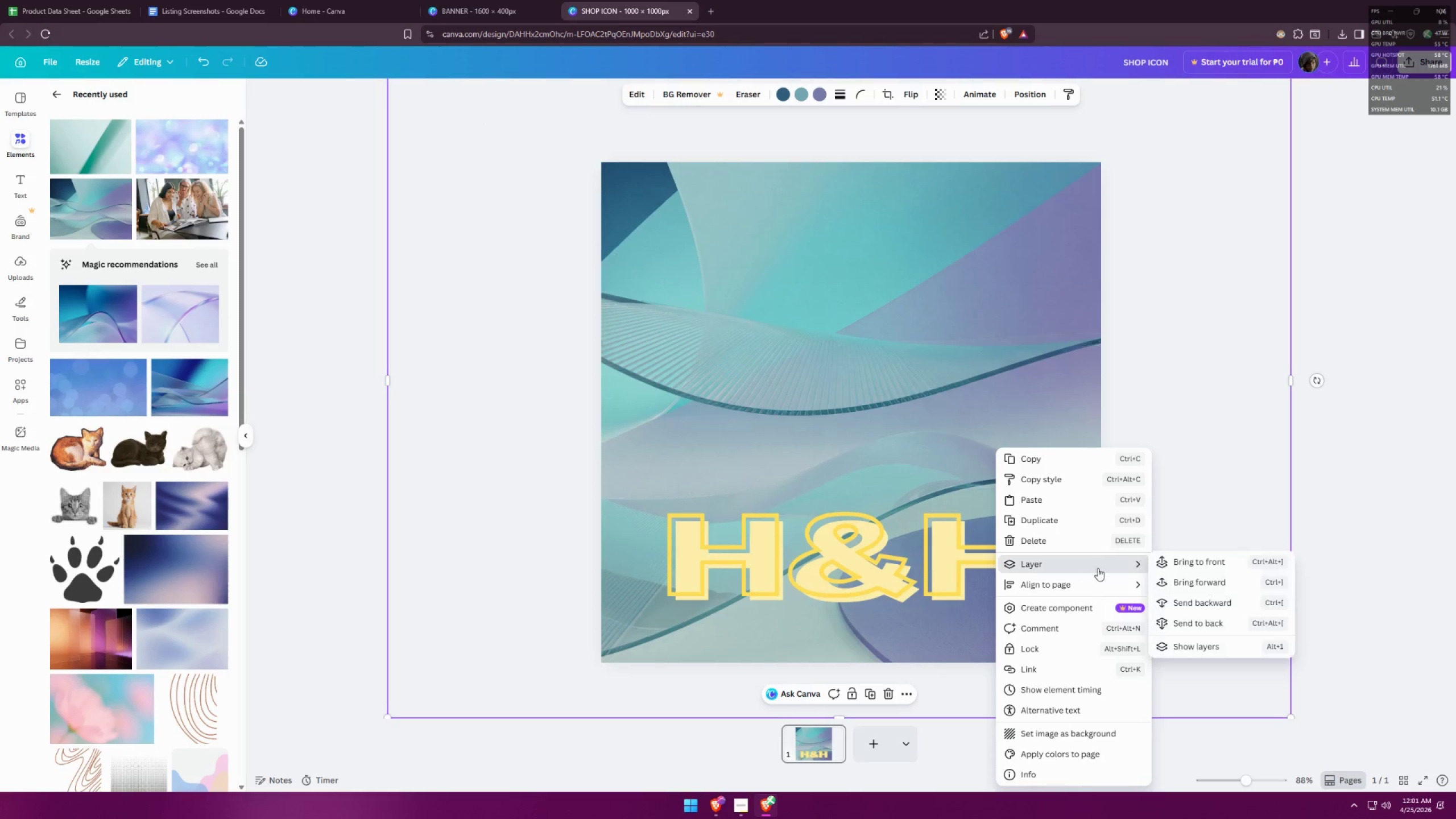 
left_click([1215, 646])
 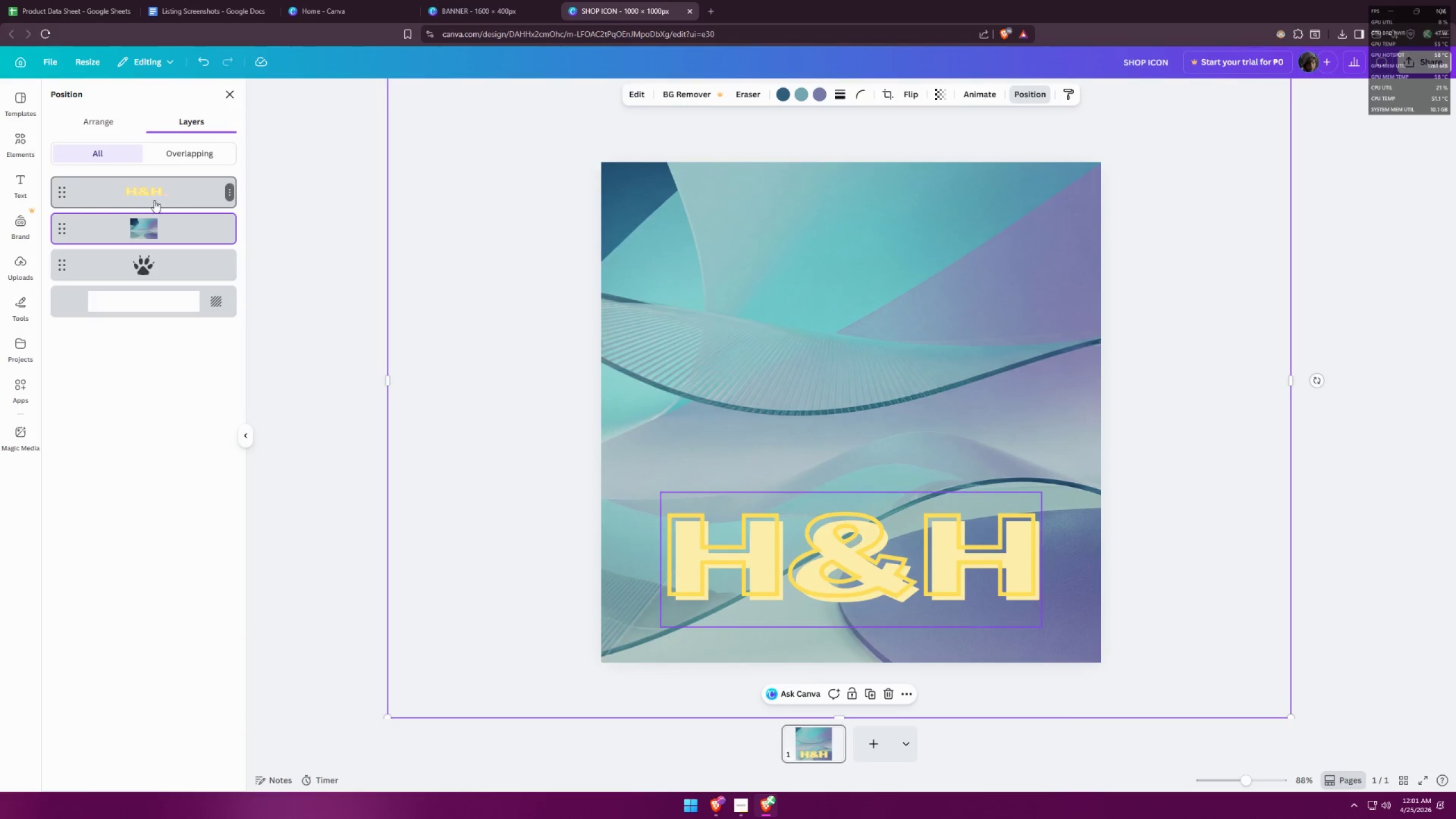 
left_click_drag(start_coordinate=[152, 223], to_coordinate=[154, 189])
 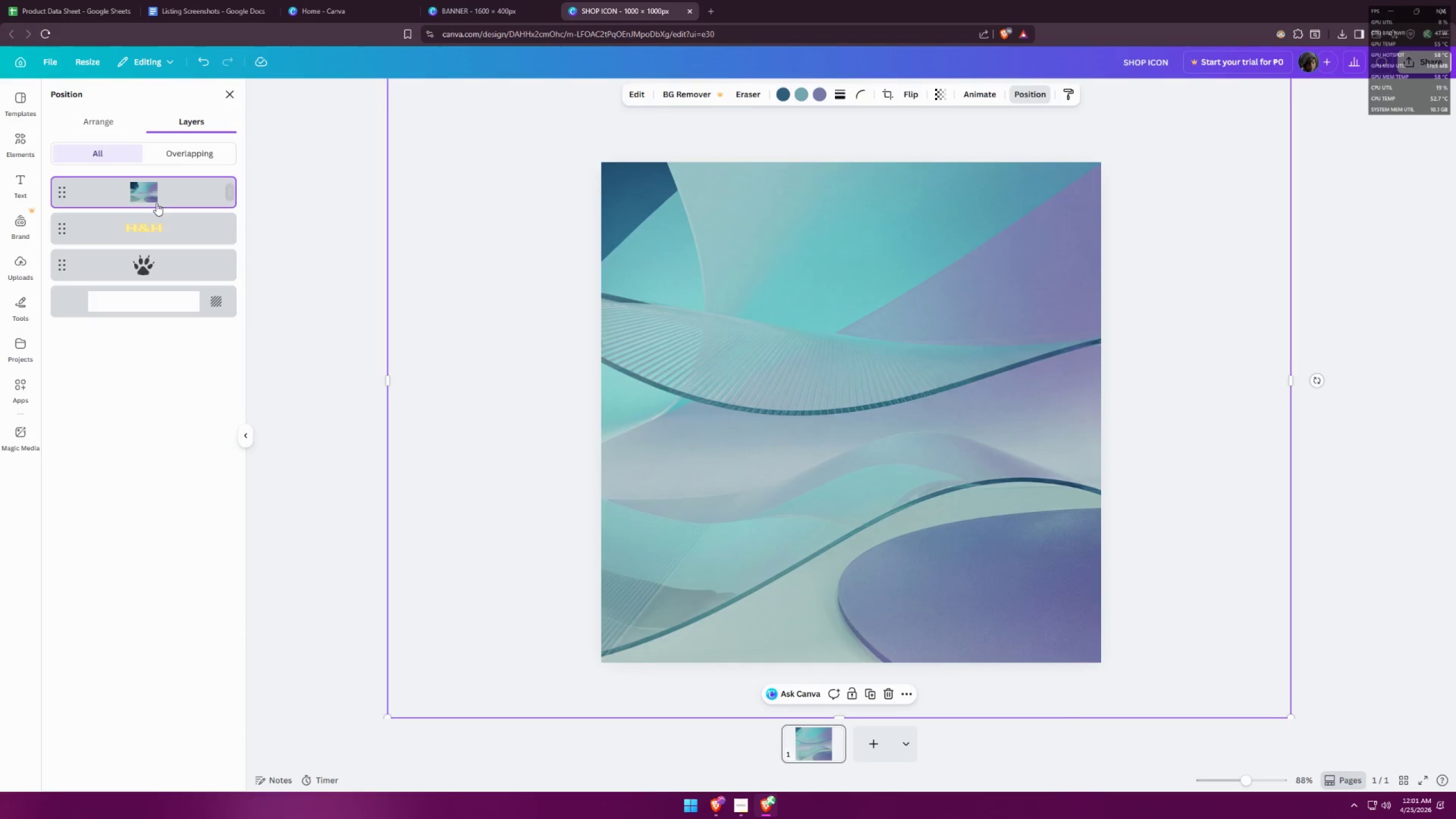 
left_click_drag(start_coordinate=[154, 195], to_coordinate=[164, 283])
 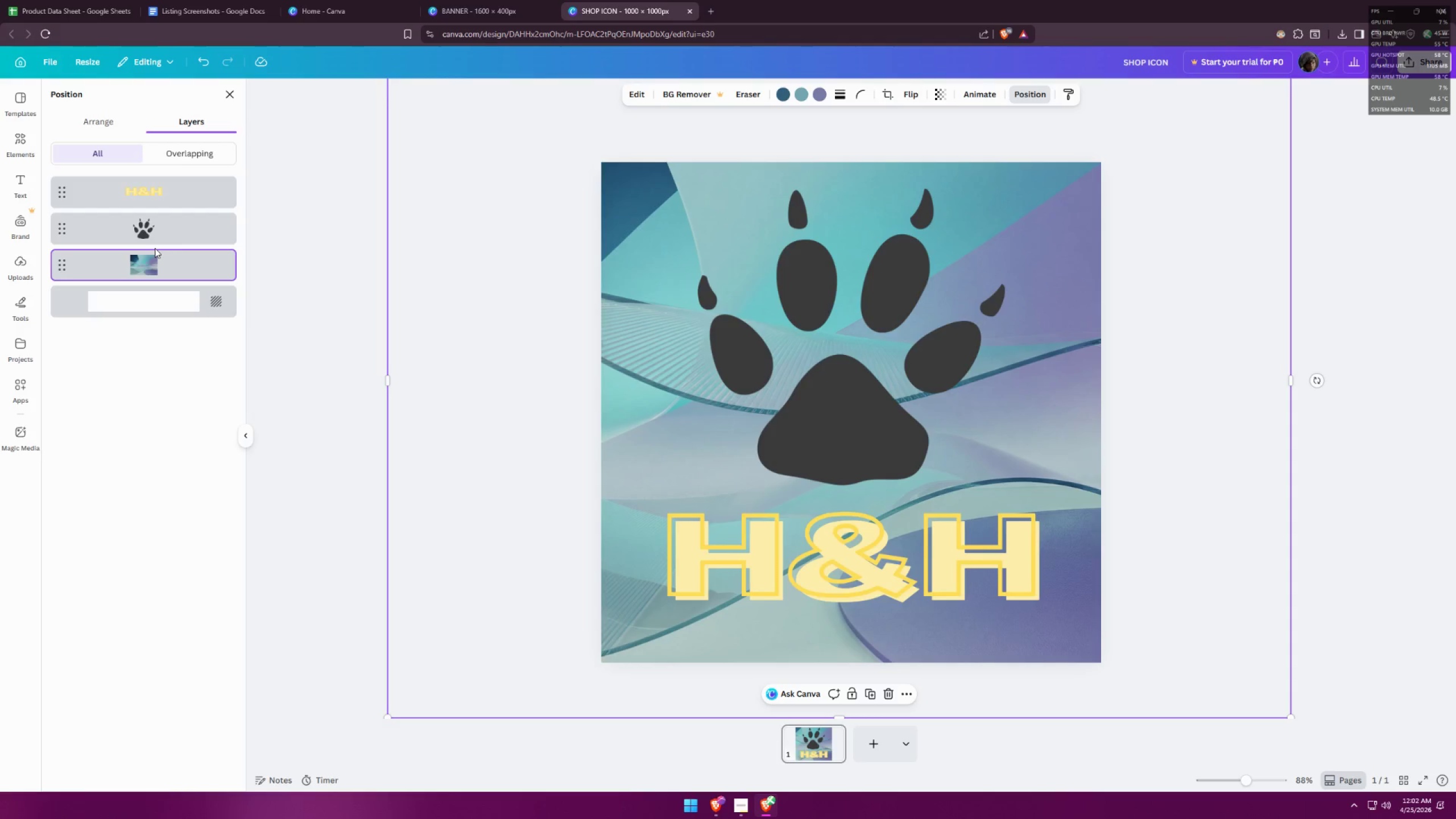 
wait(22.55)
 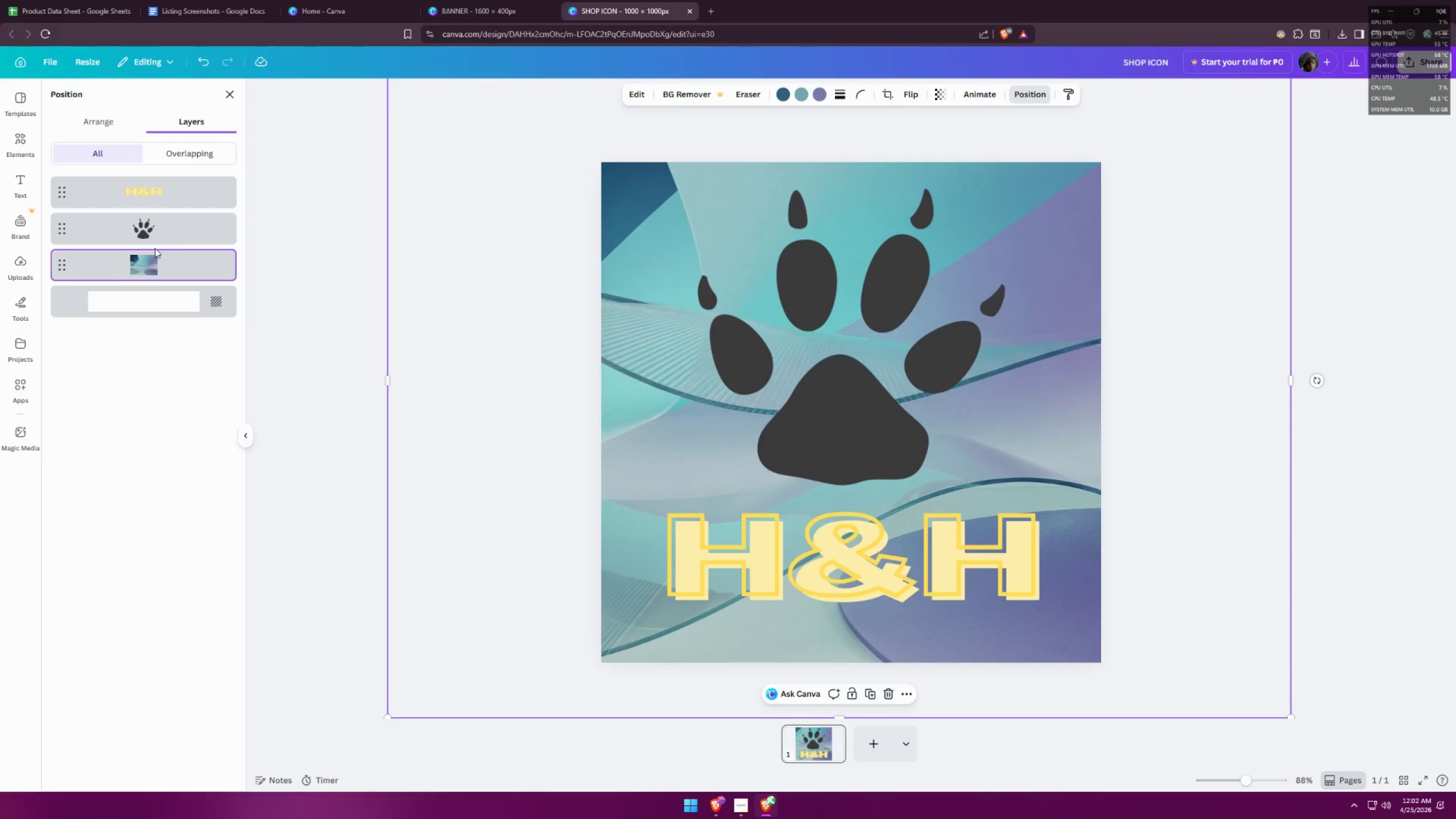 
key(Meta+MetaLeft)
 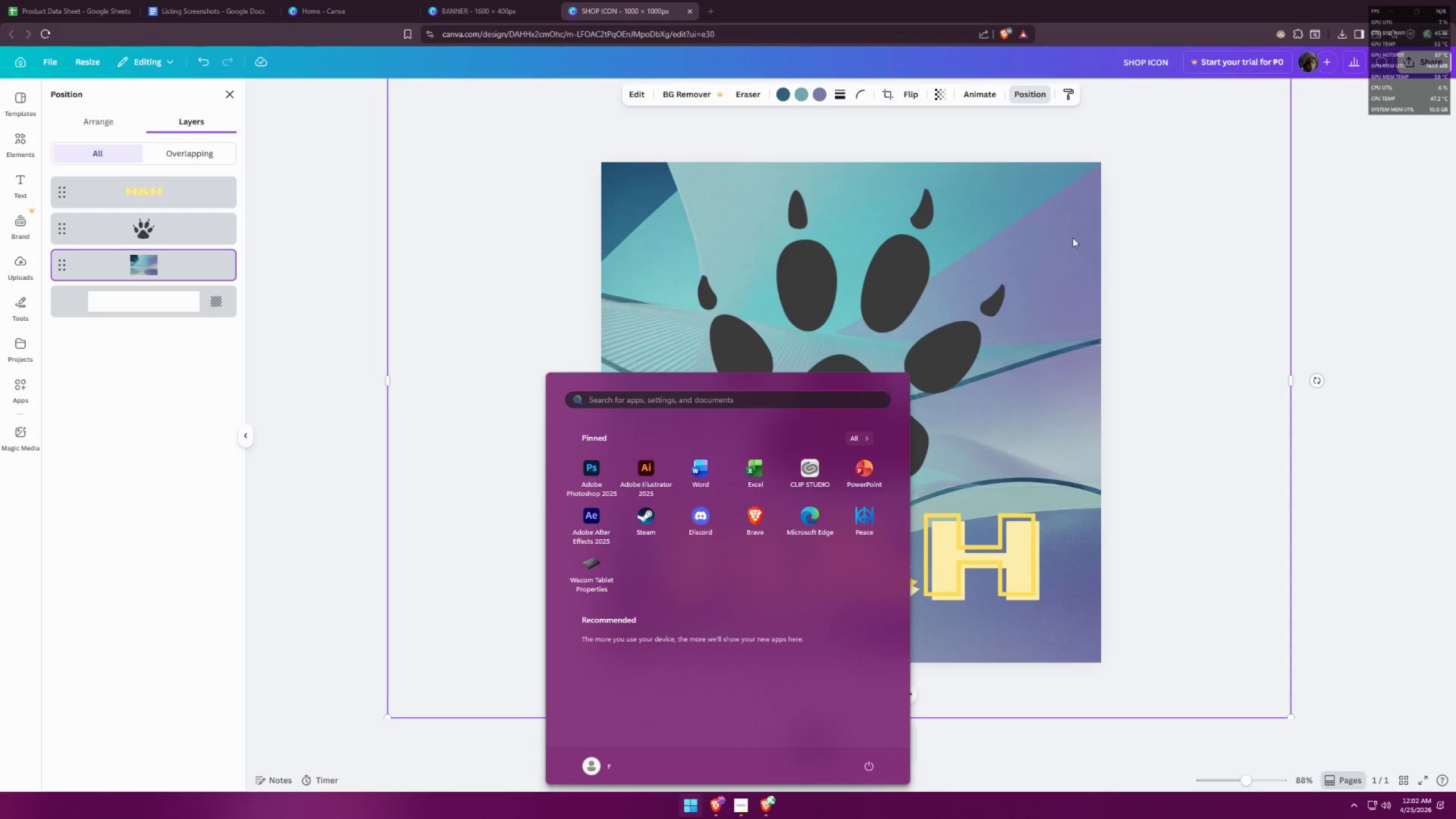 
left_click([950, 281])
 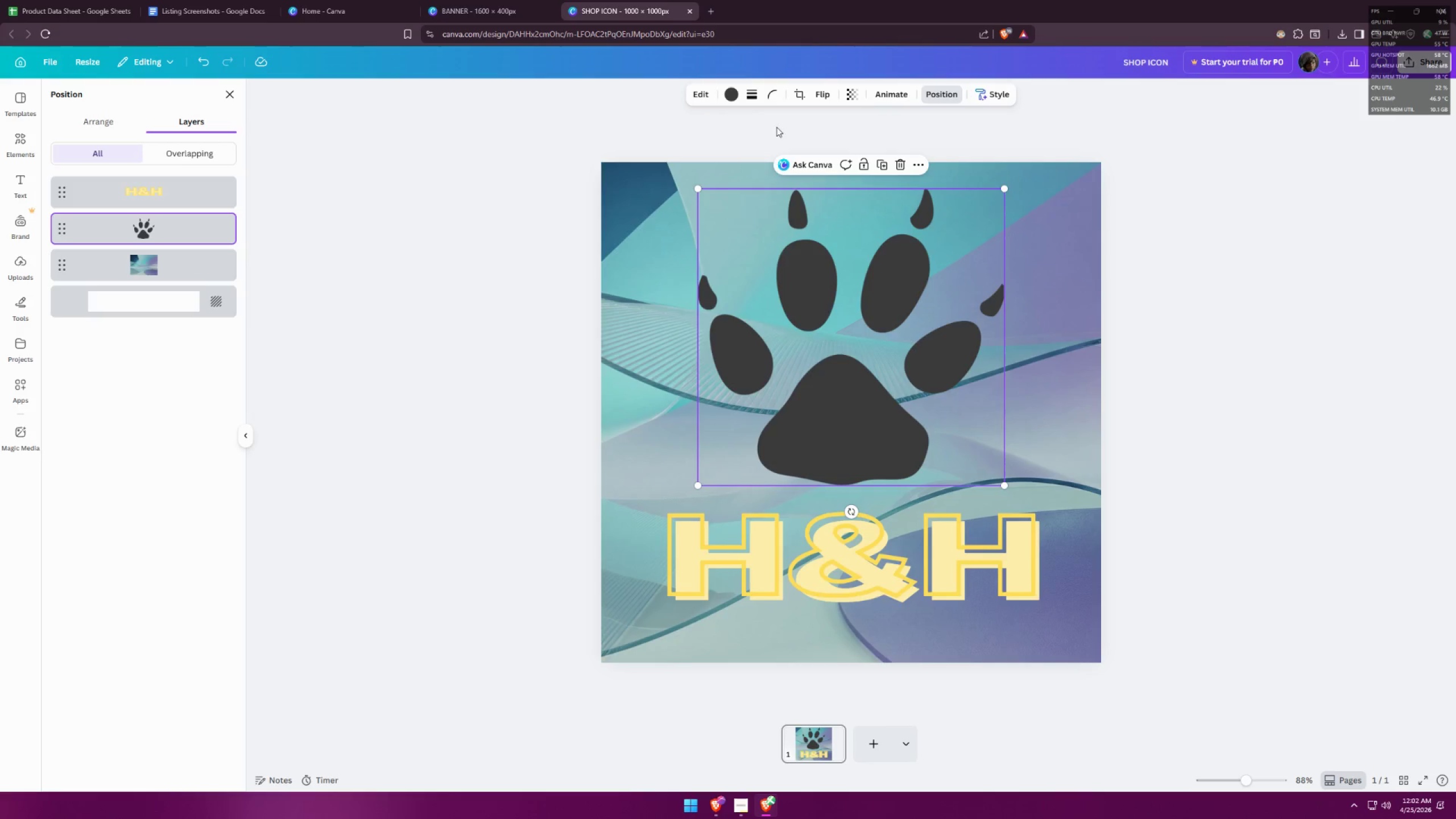 
left_click([734, 96])
 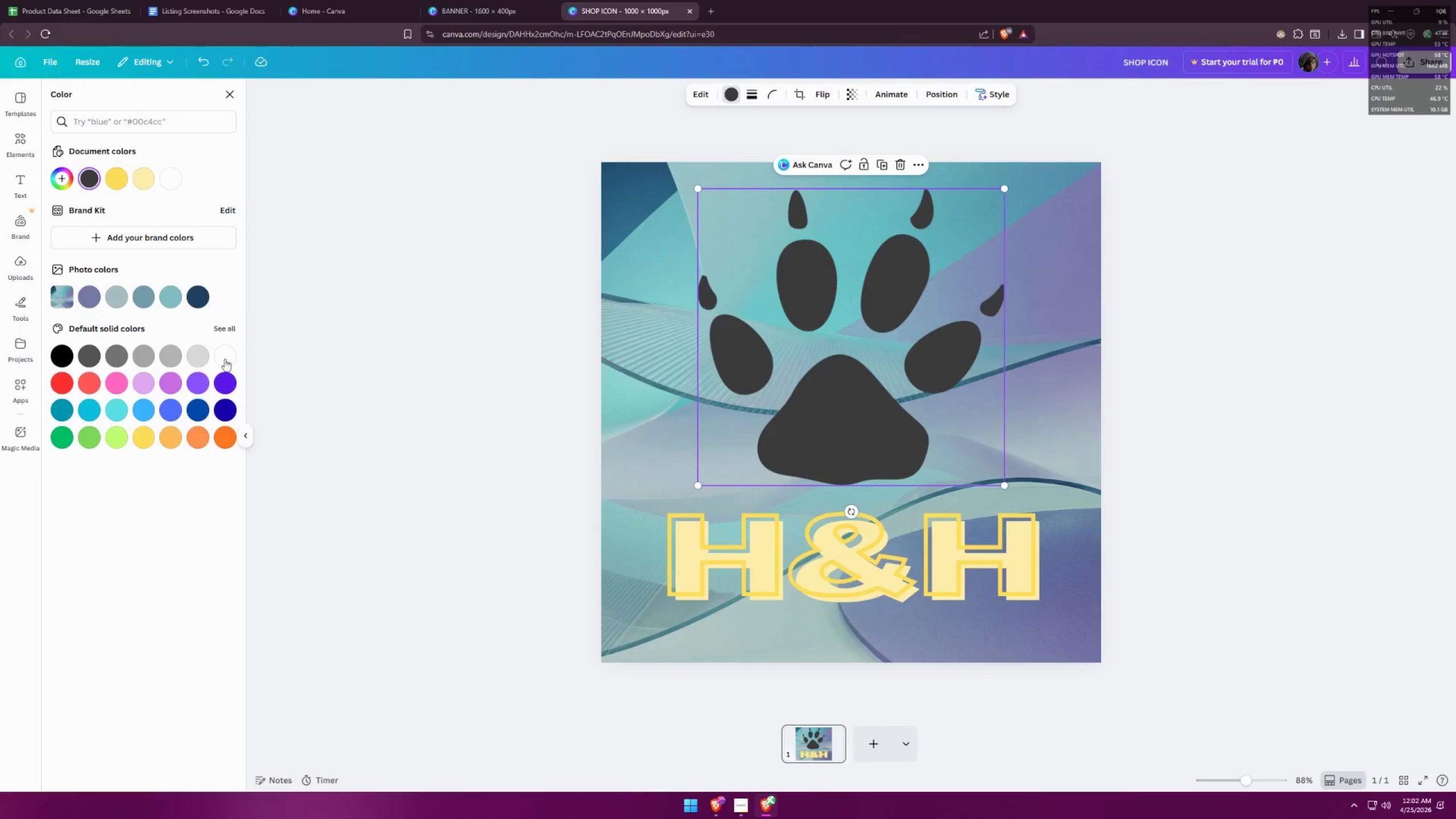 
left_click([219, 357])
 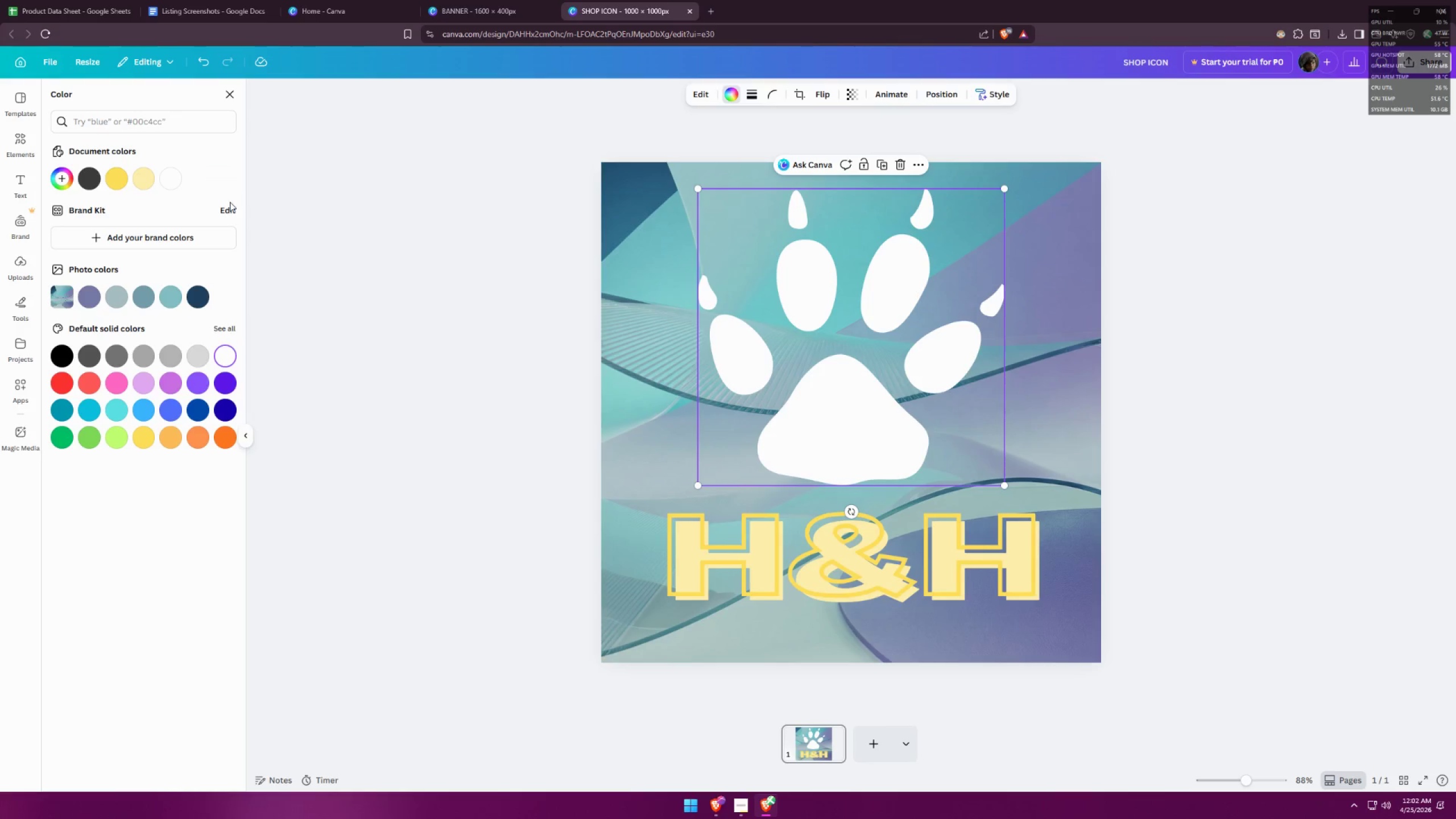 
hold_key(key=ControlLeft, duration=0.9)
scroll: coordinate [444, 364], scroll_direction: down, amount: 11.0
 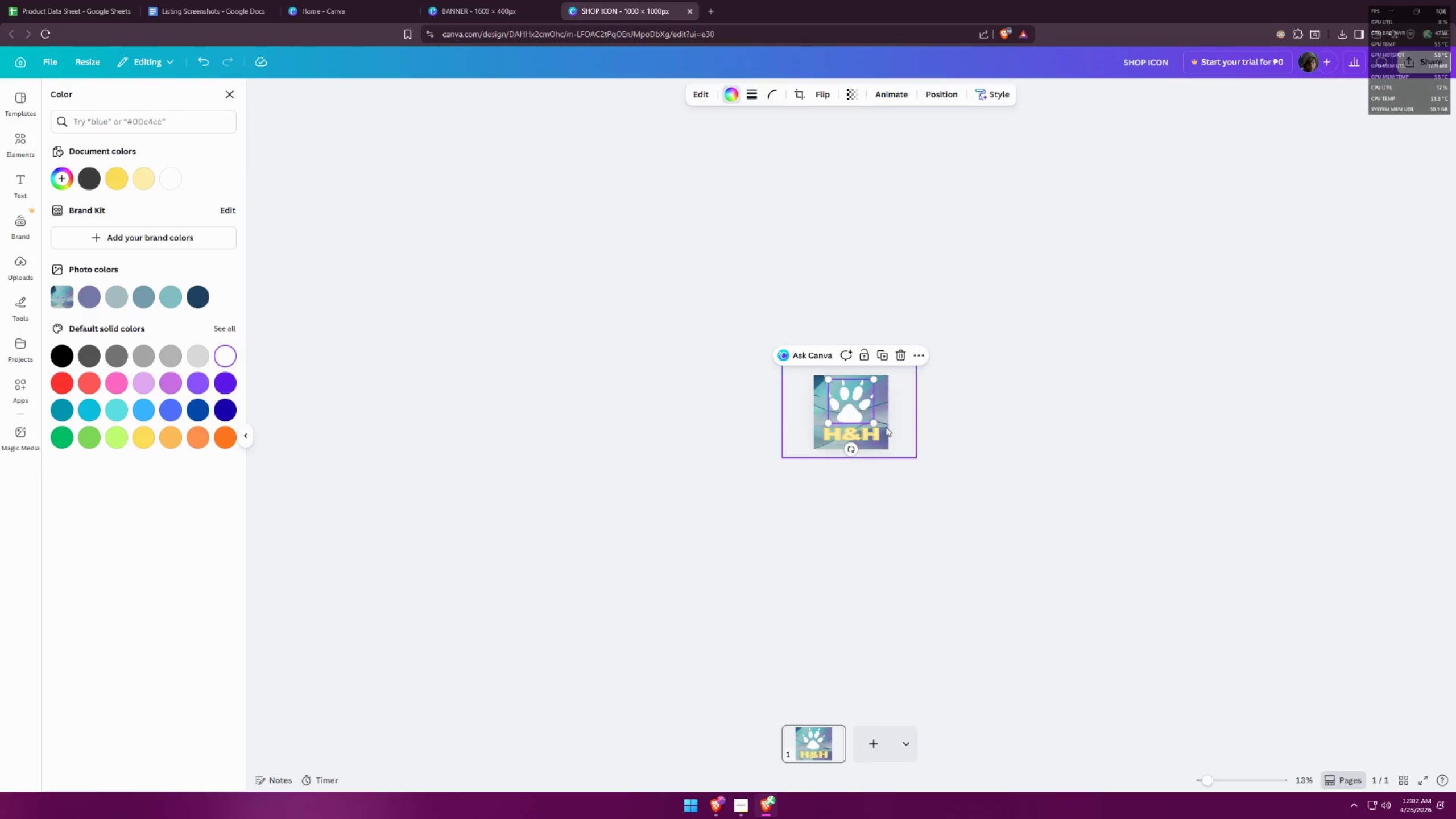 
left_click([967, 431])
 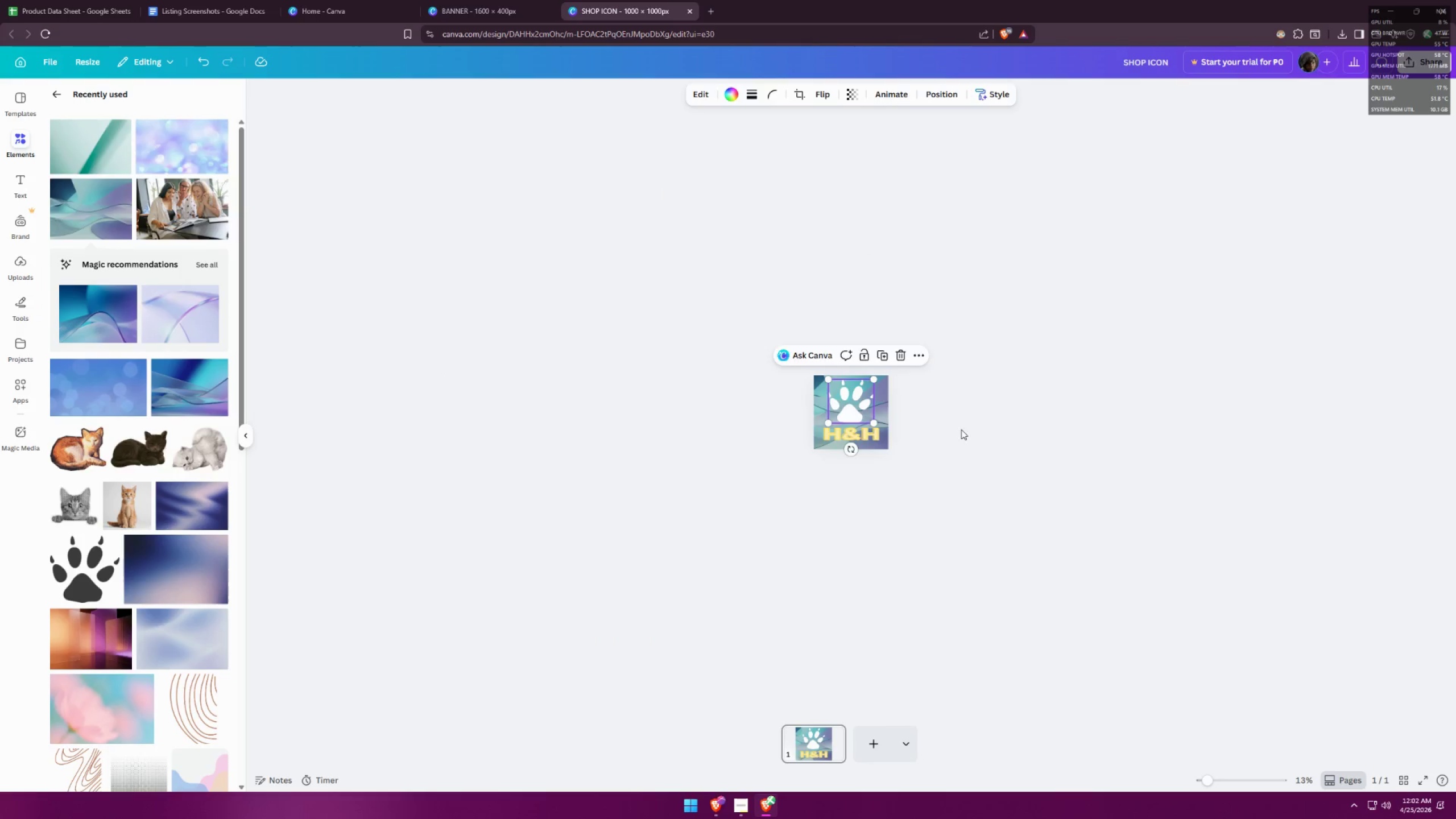 
hold_key(key=ControlLeft, duration=0.42)
 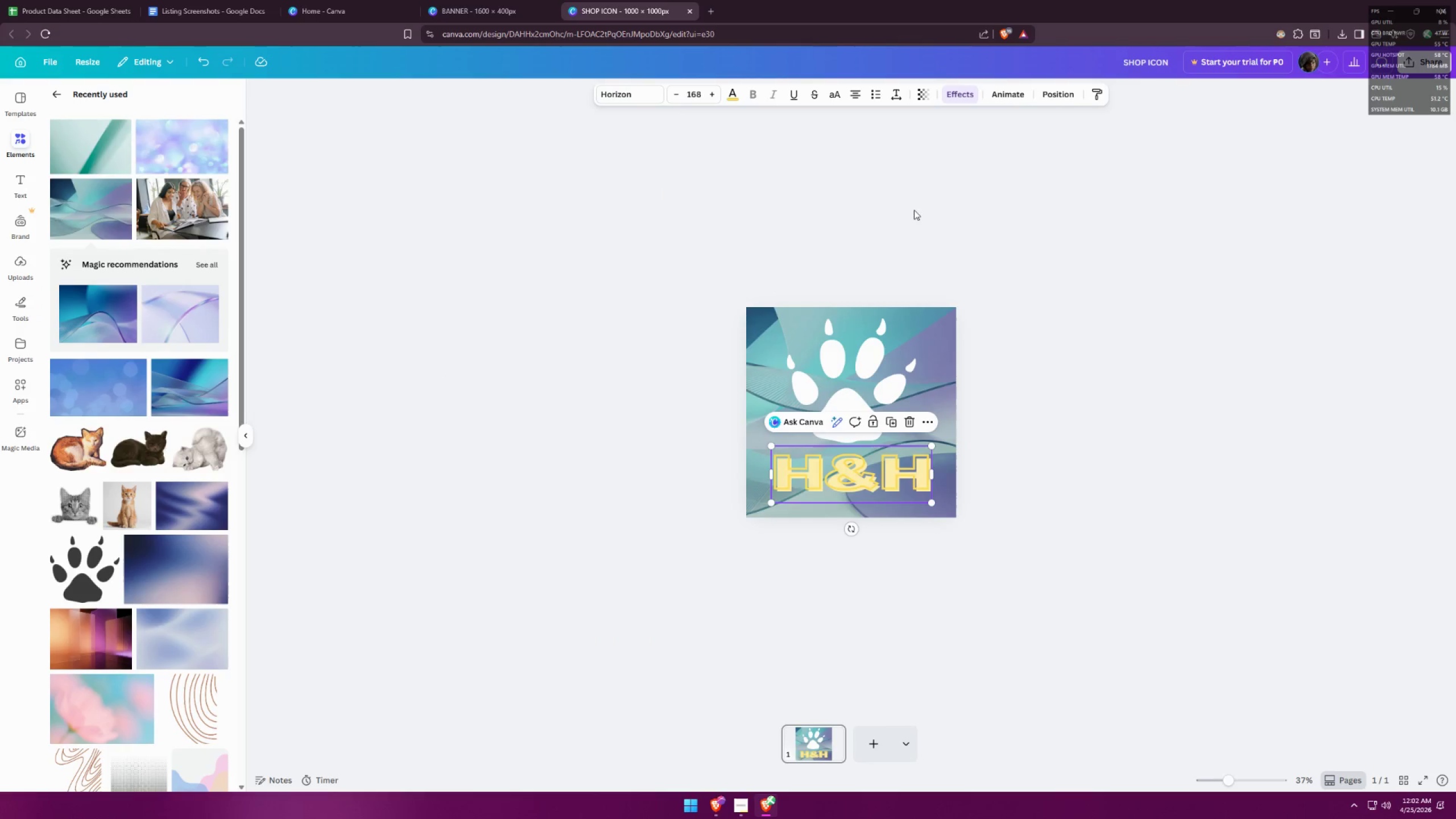 
left_click([871, 465])
 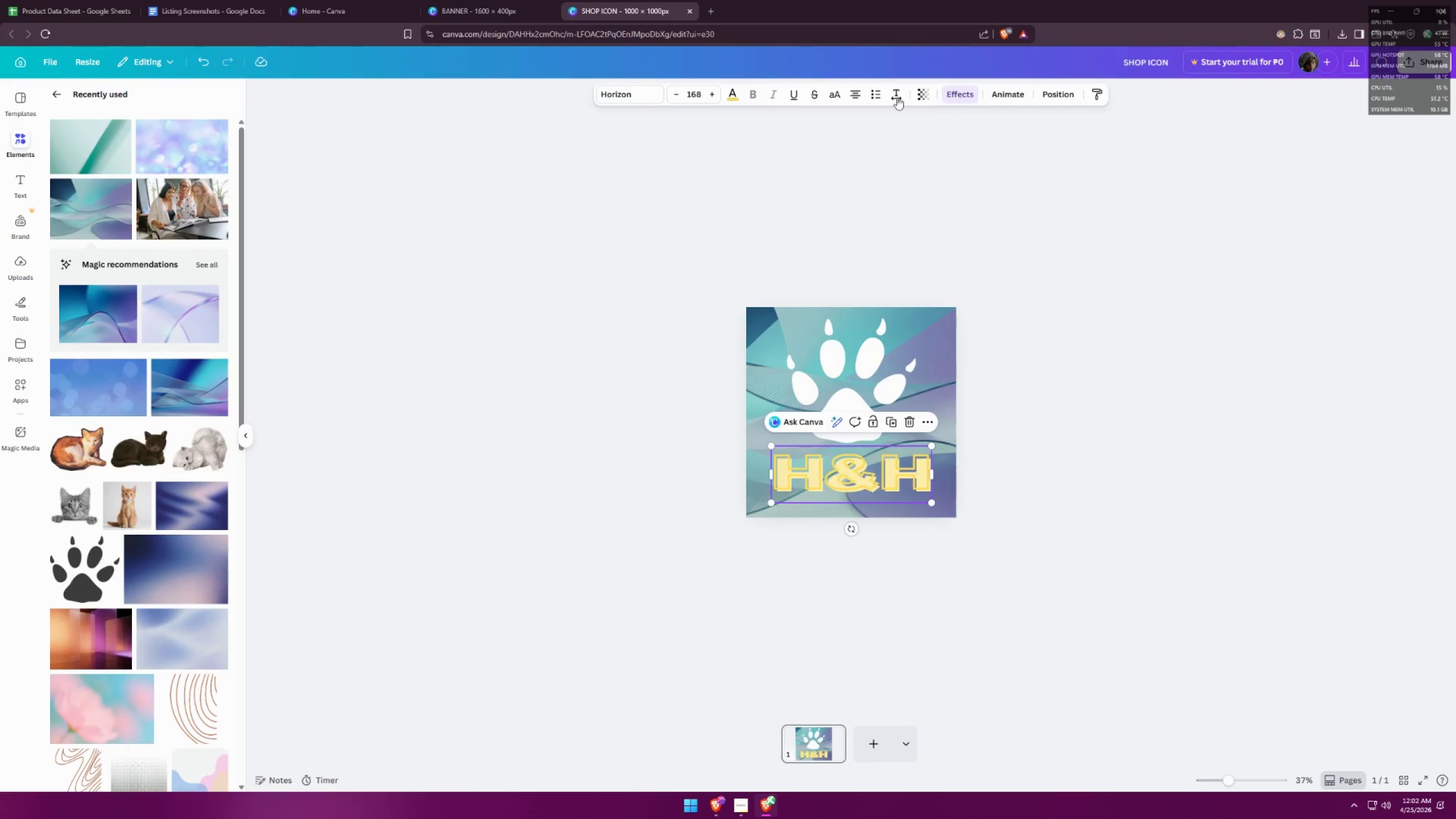 
scroll: coordinate [940, 424], scroll_direction: up, amount: 6.0
 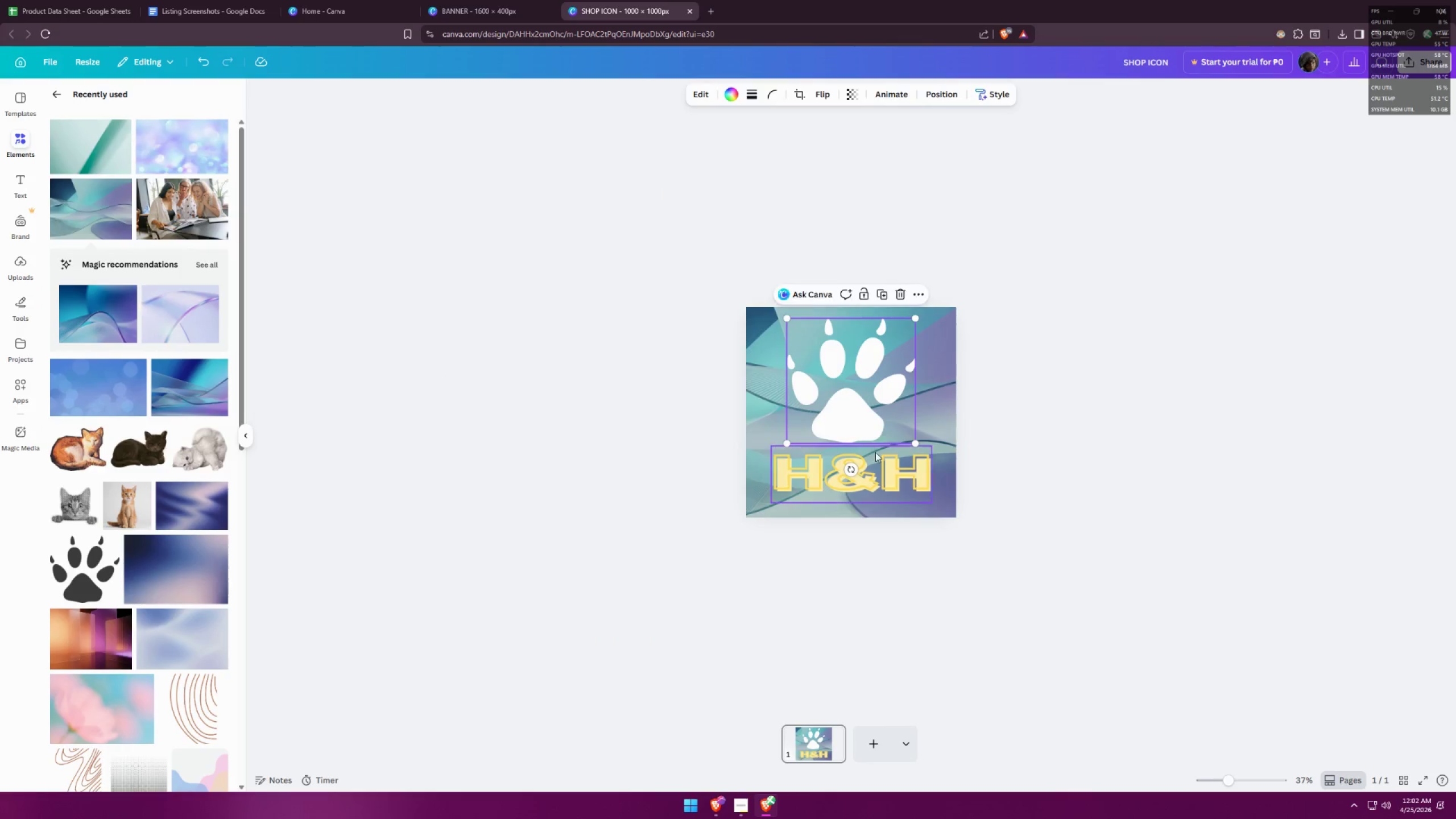 
left_click([733, 99])
 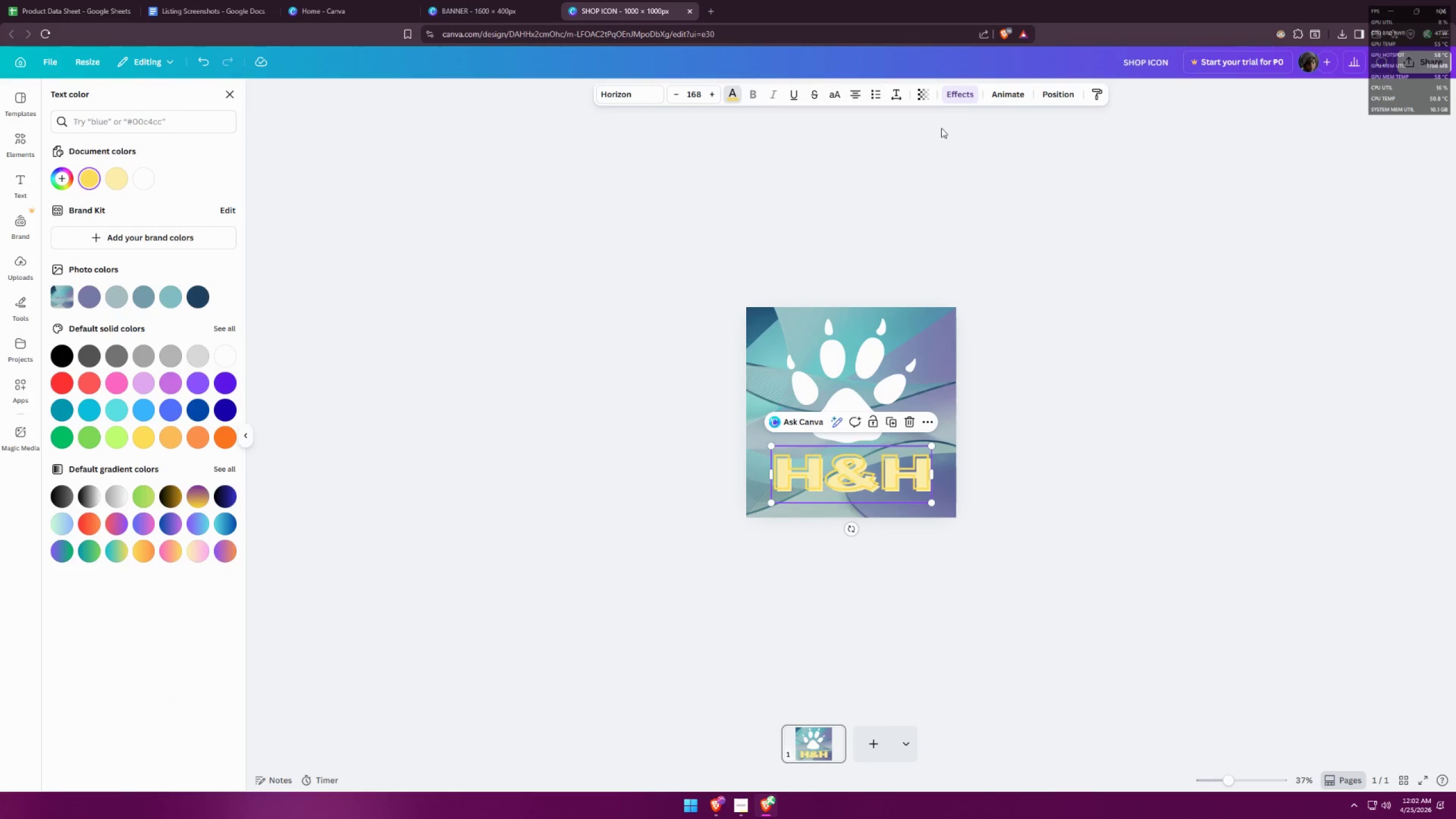 
left_click([964, 100])
 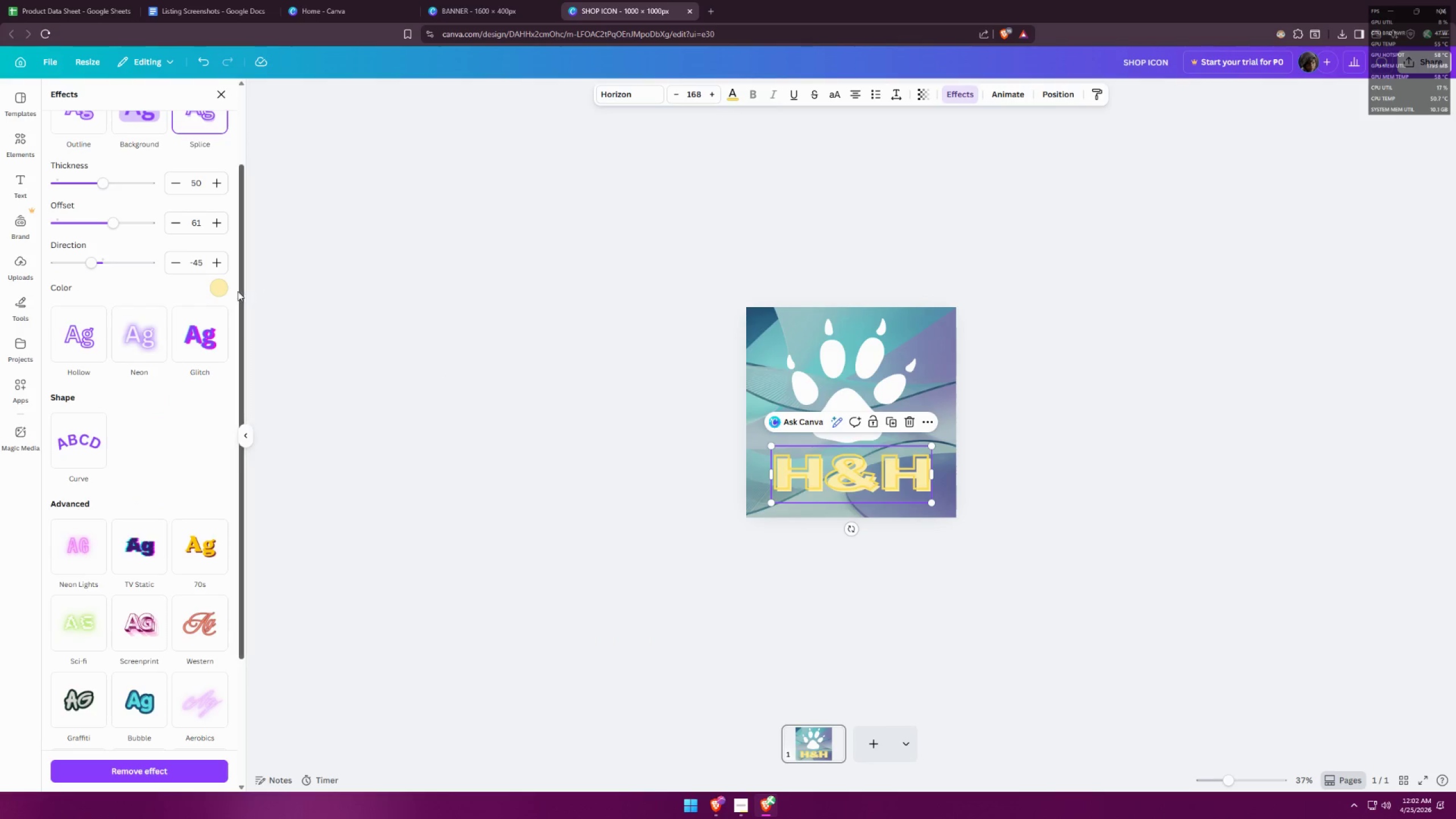 
left_click([220, 285])
 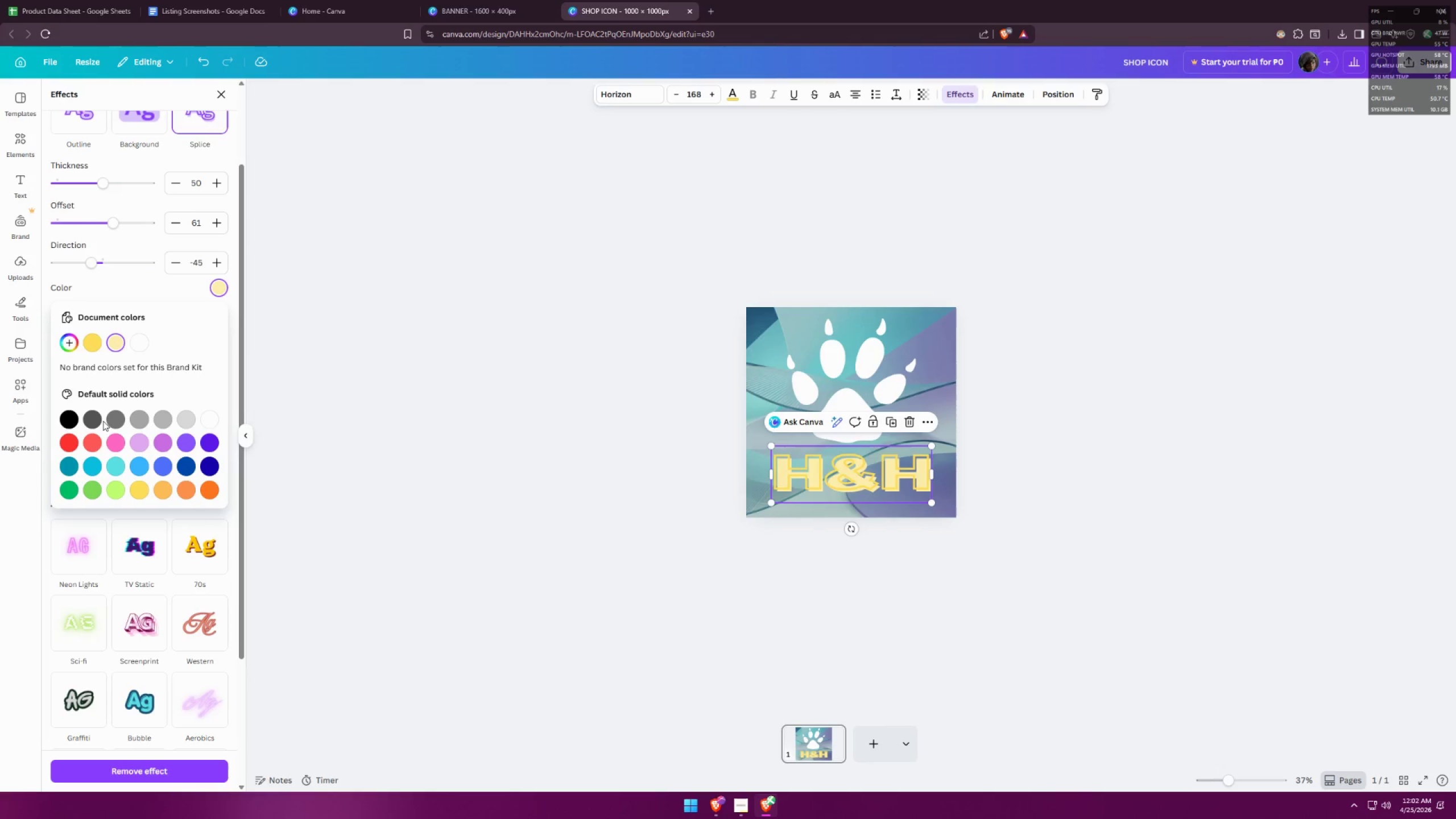 
double_click([88, 429])
 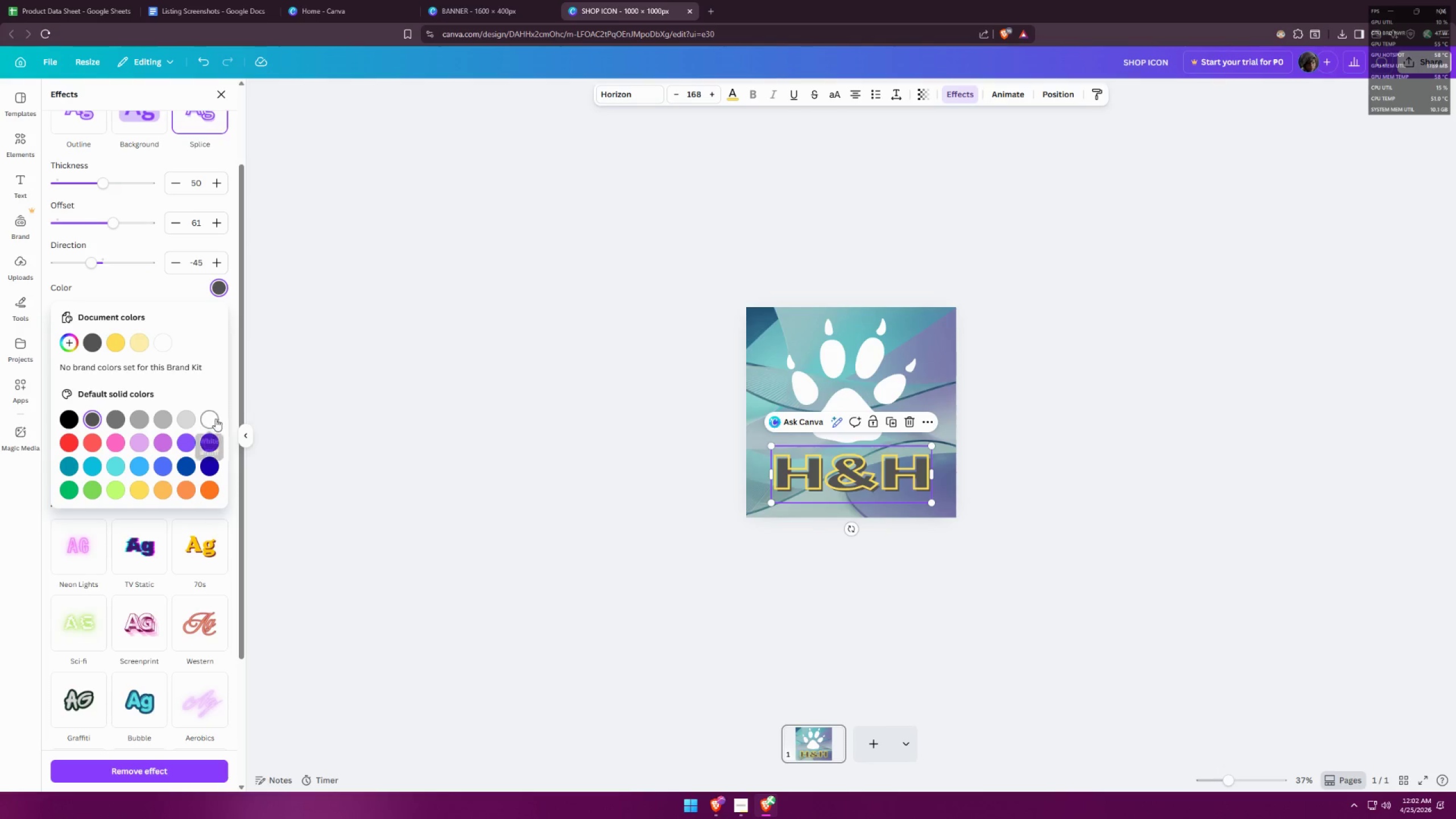 
left_click([125, 346])
 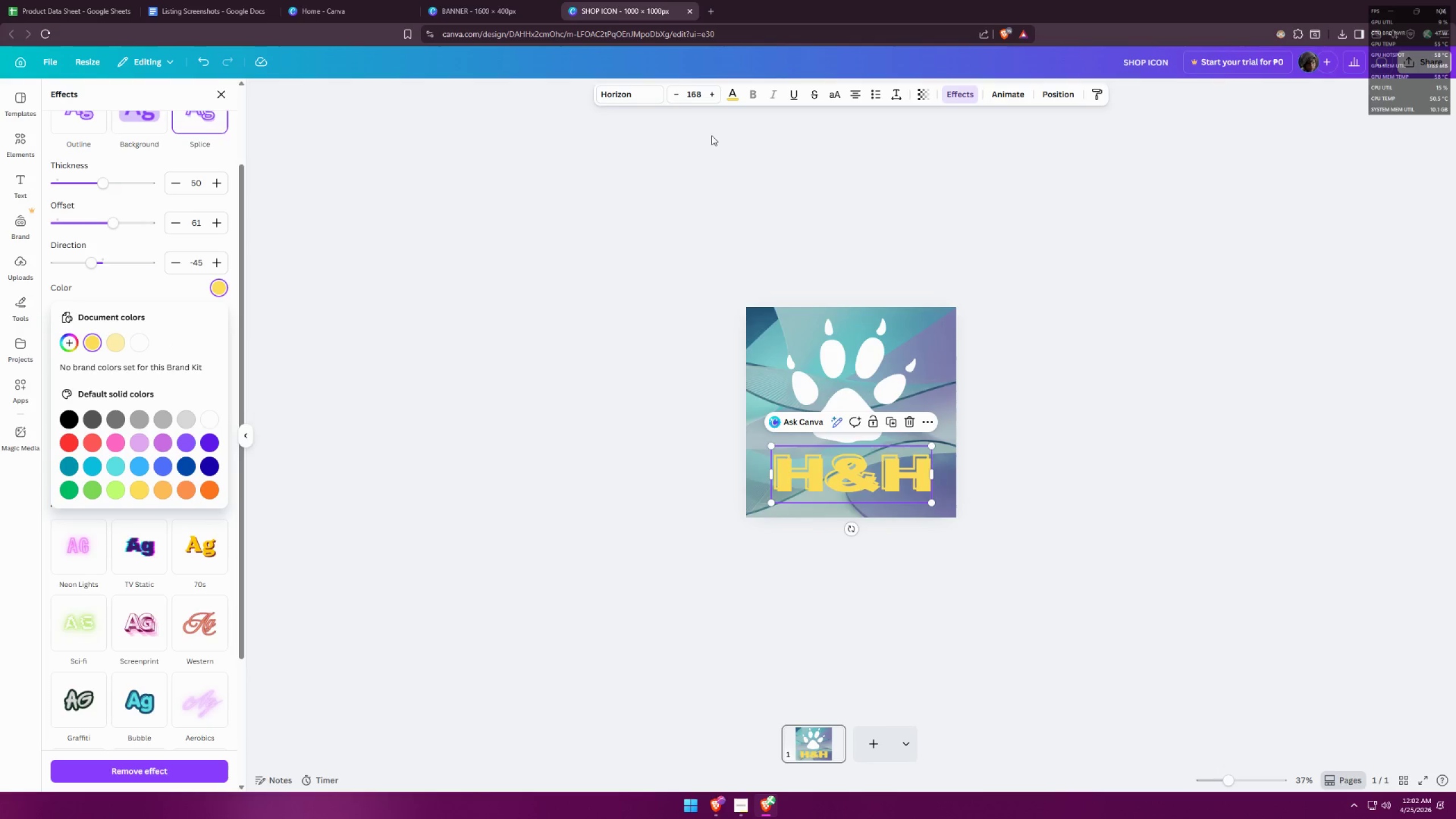 
left_click([729, 99])
 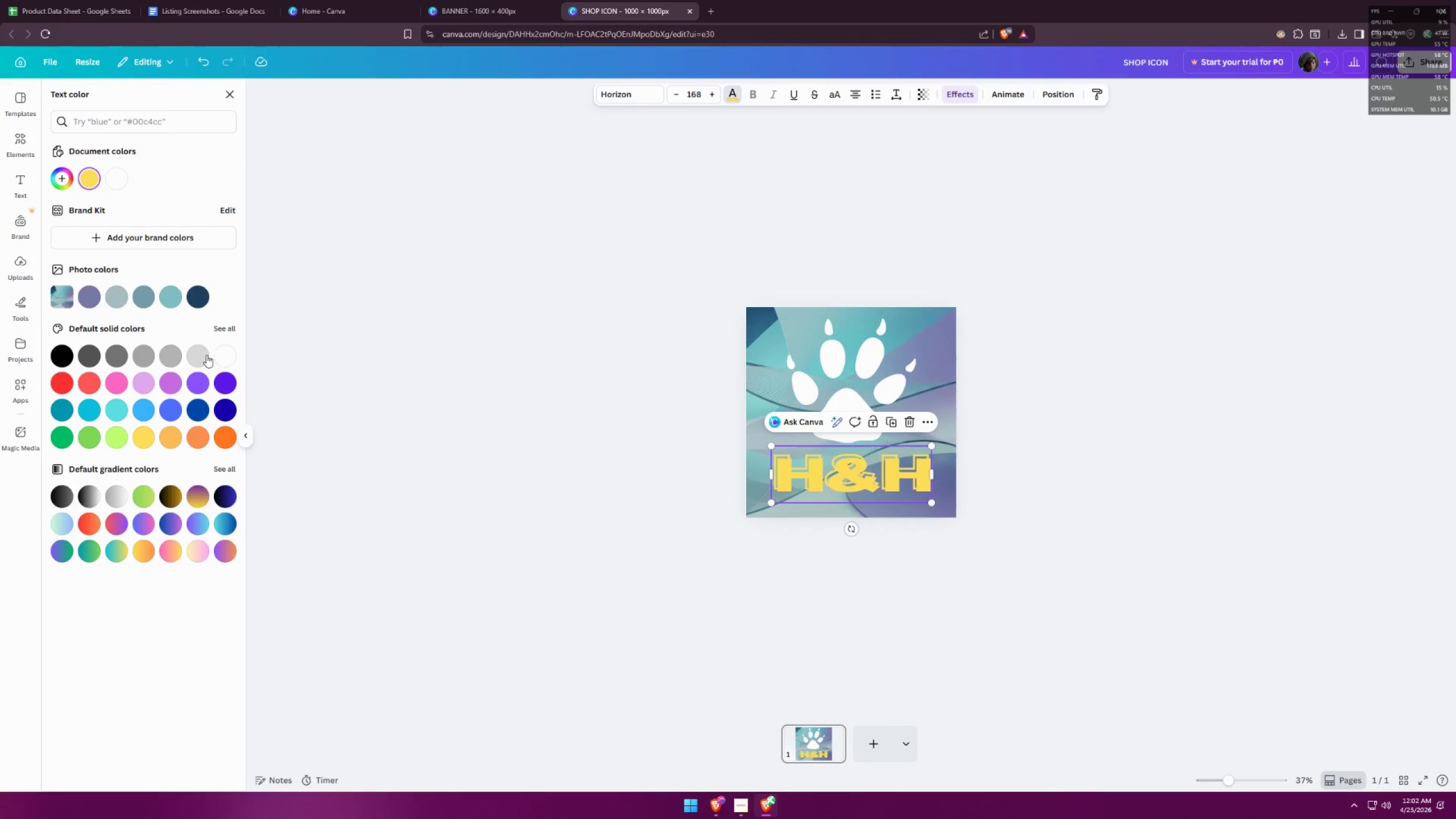 
left_click([226, 356])
 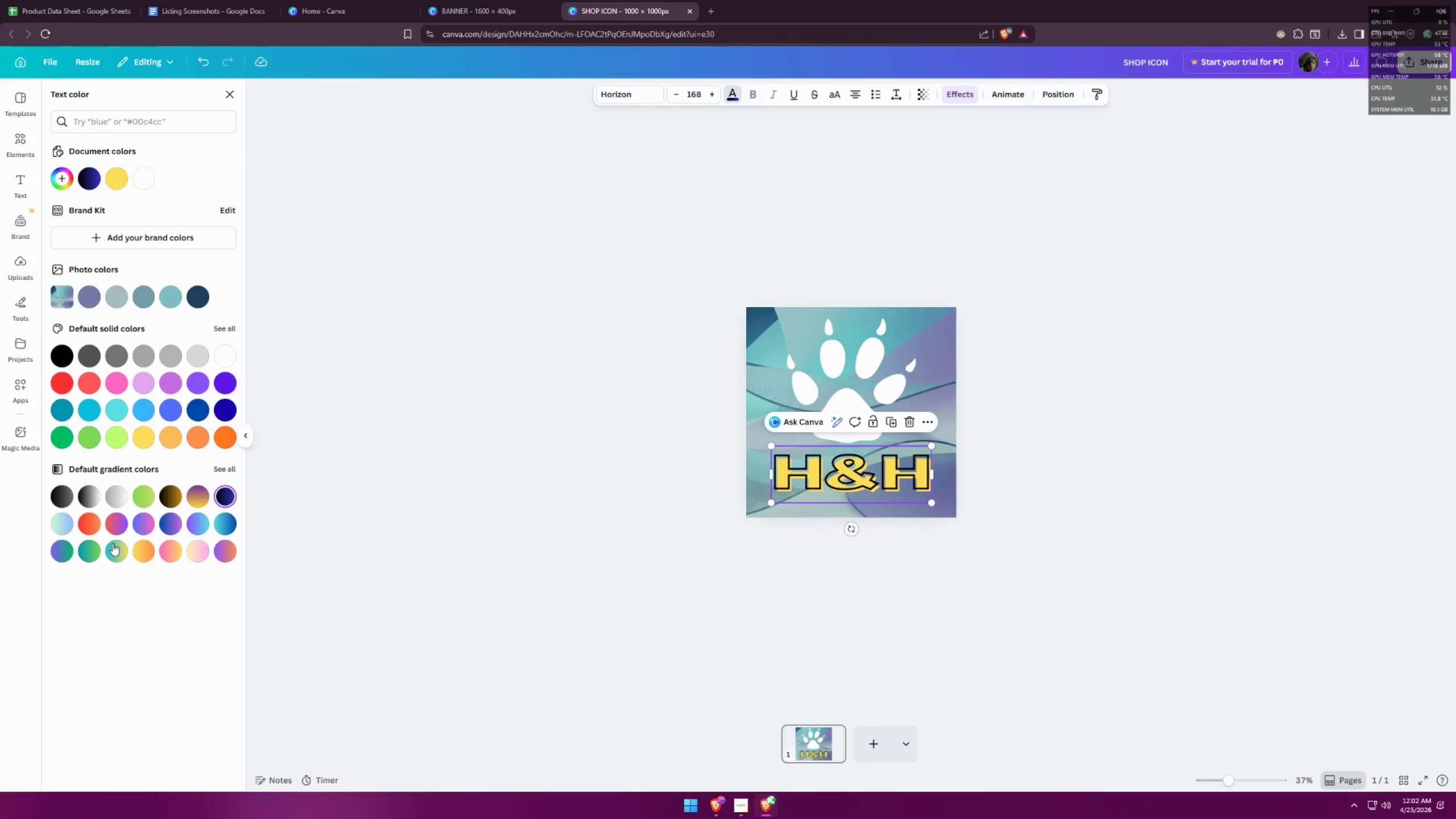 
left_click([83, 551])
 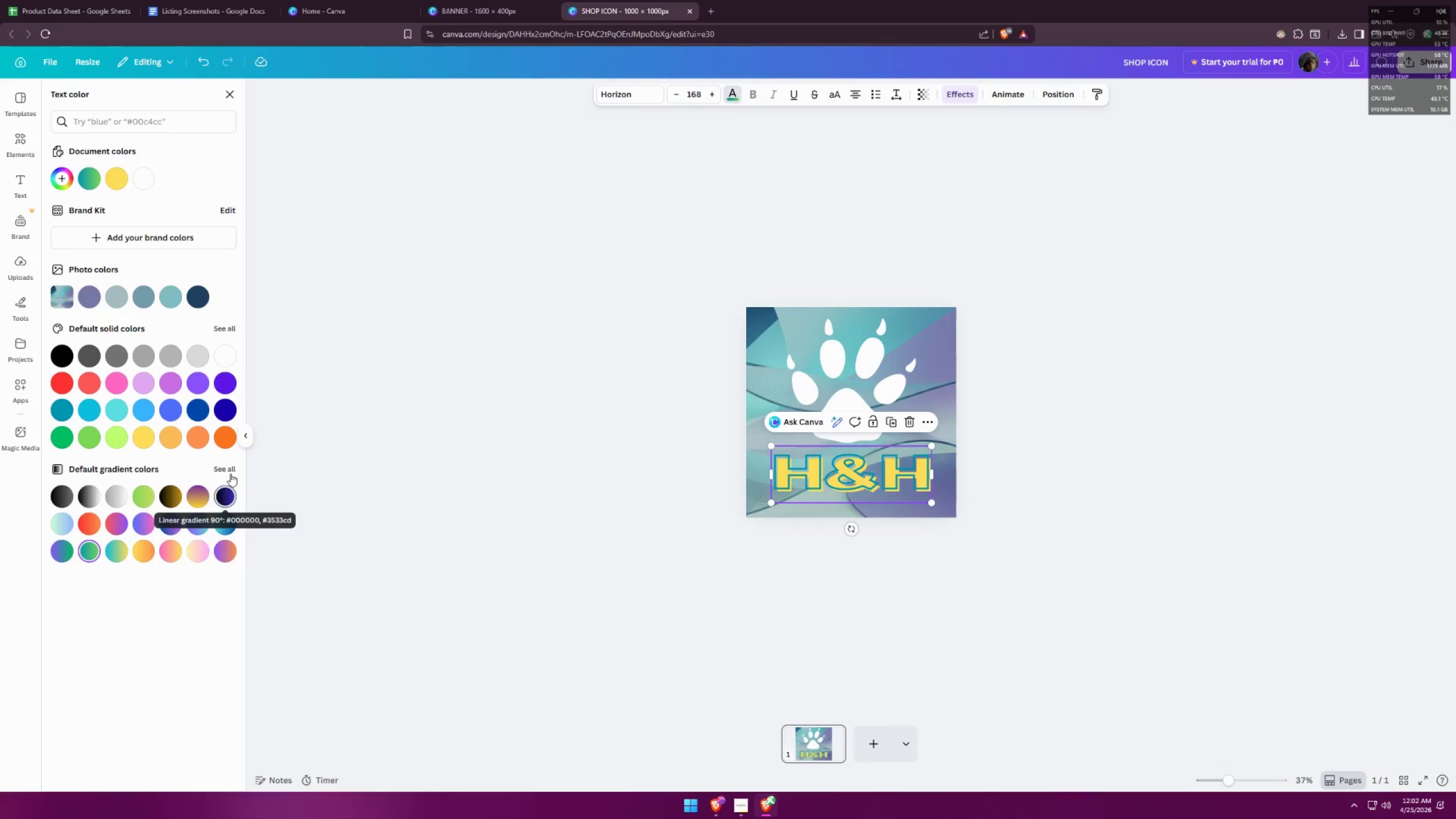 
left_click([228, 470])
 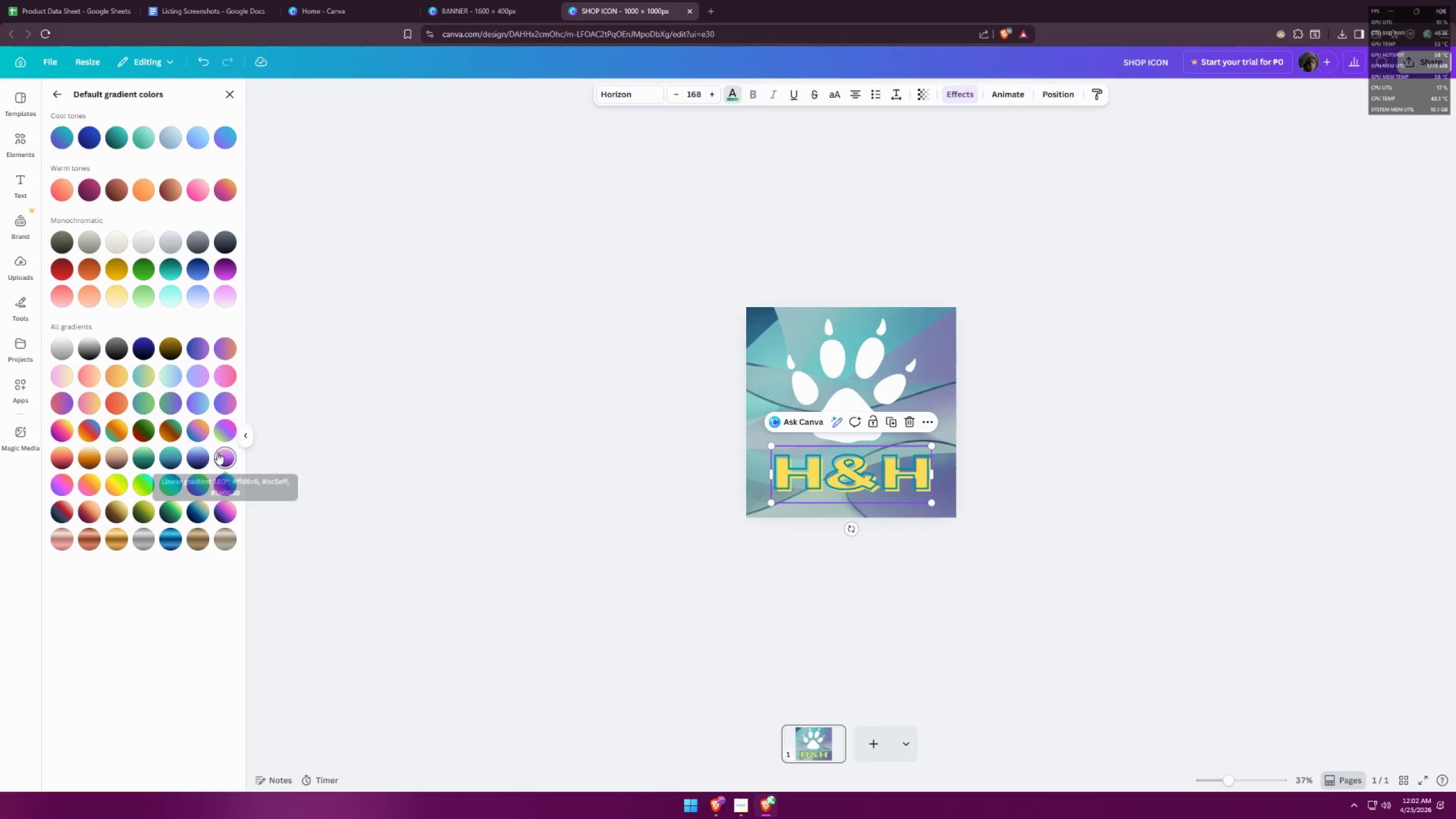 
left_click([181, 454])
 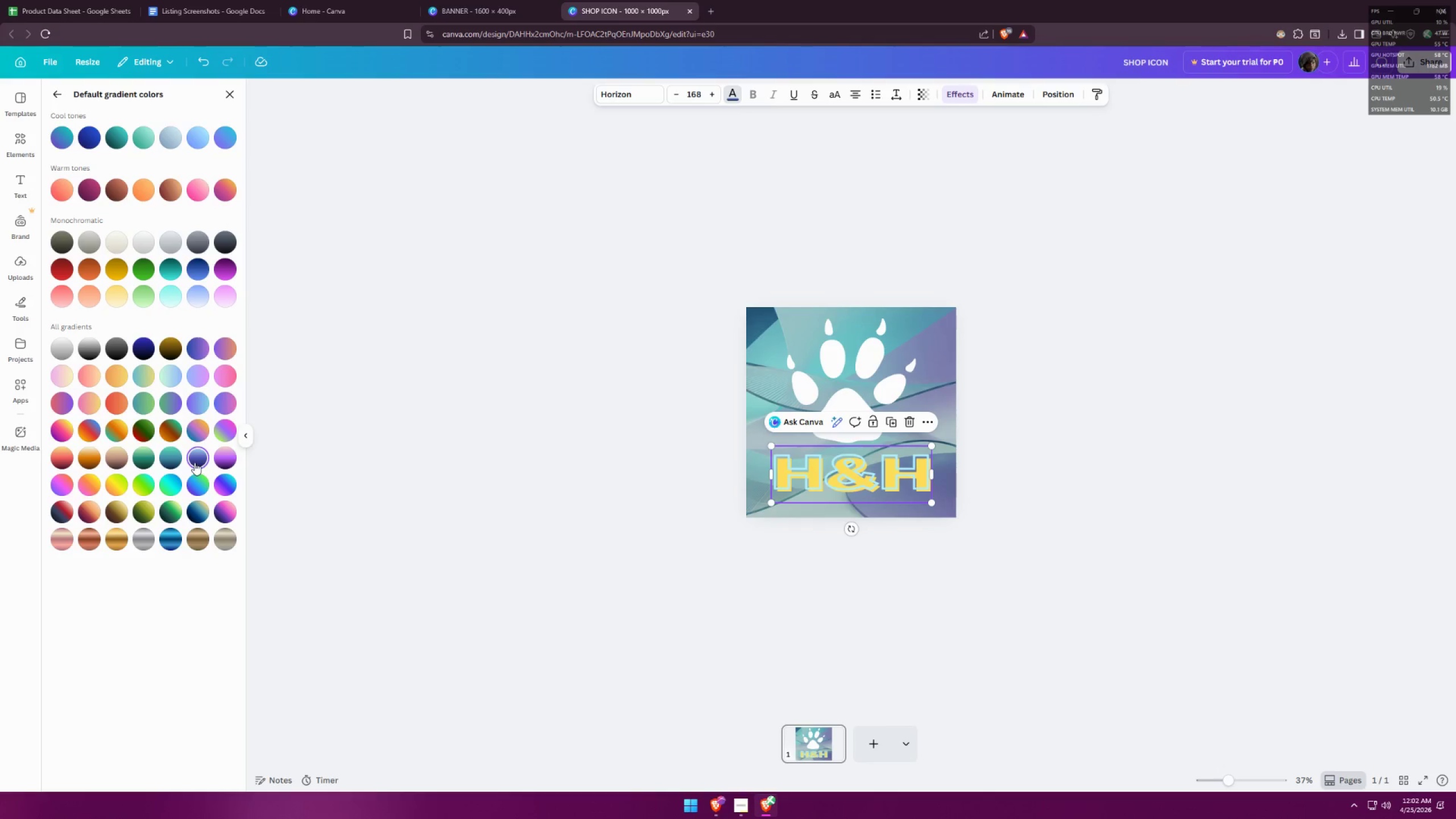 
left_click([191, 423])
 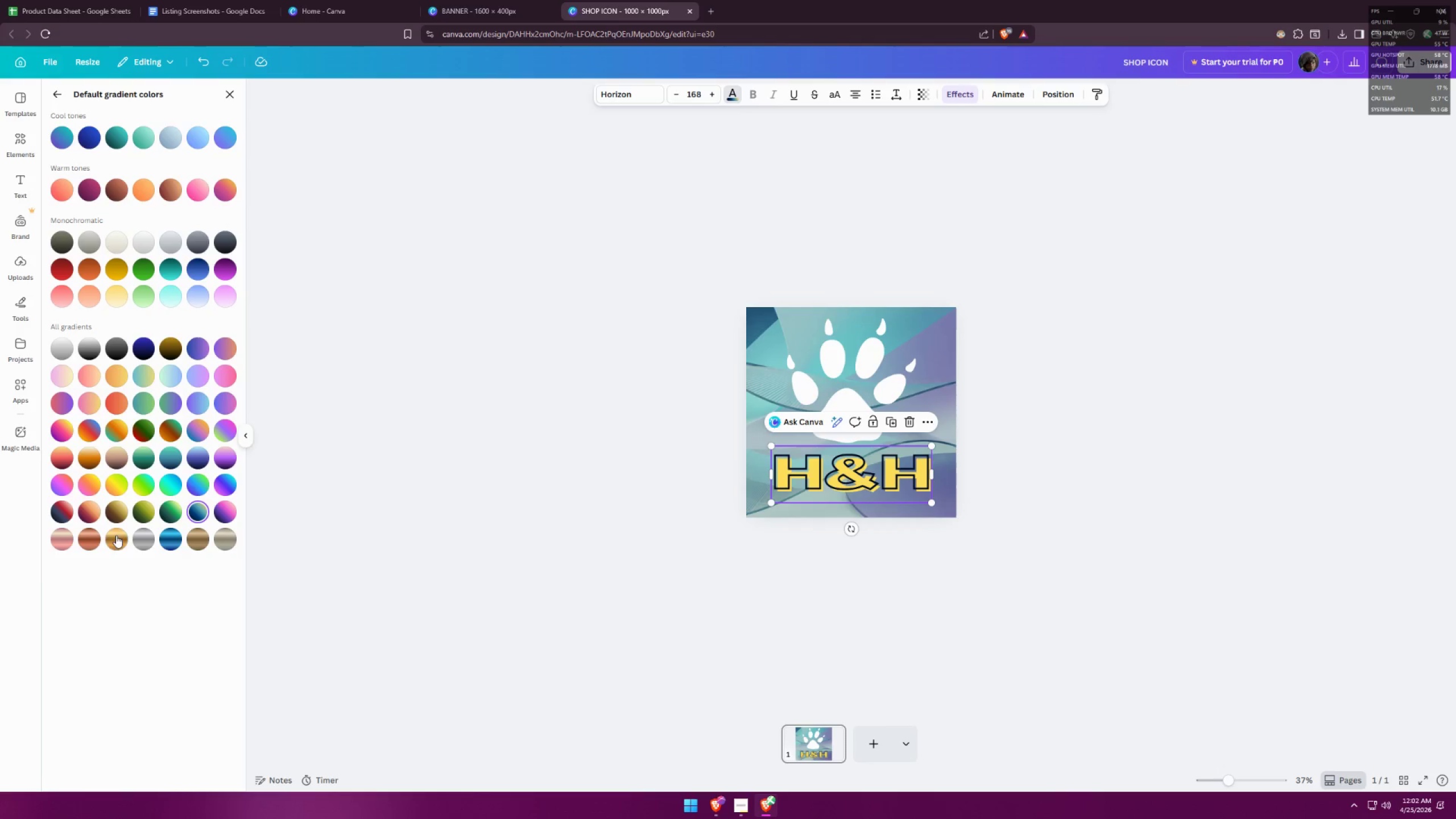 
left_click([176, 532])
 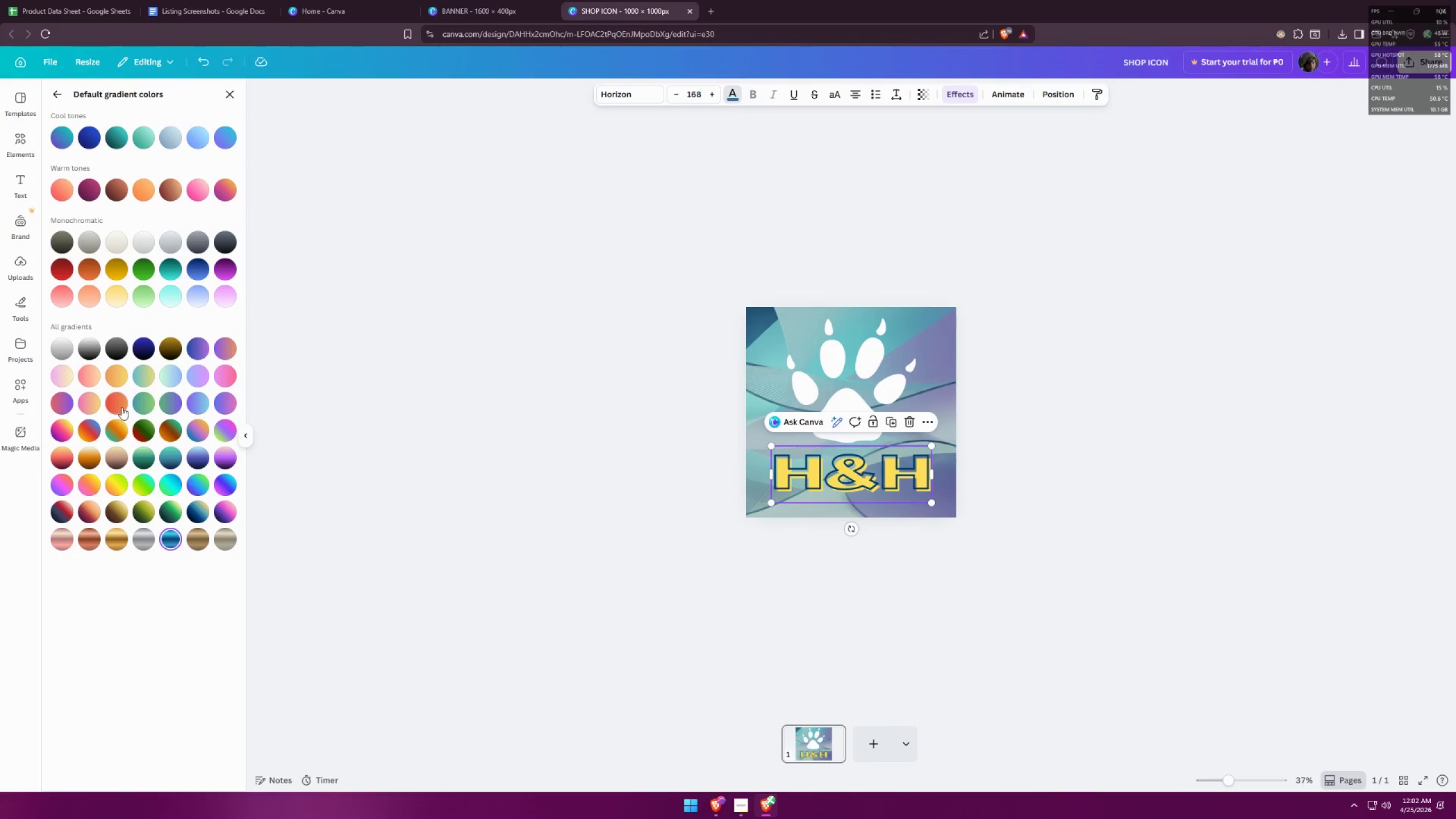 
double_click([138, 404])
 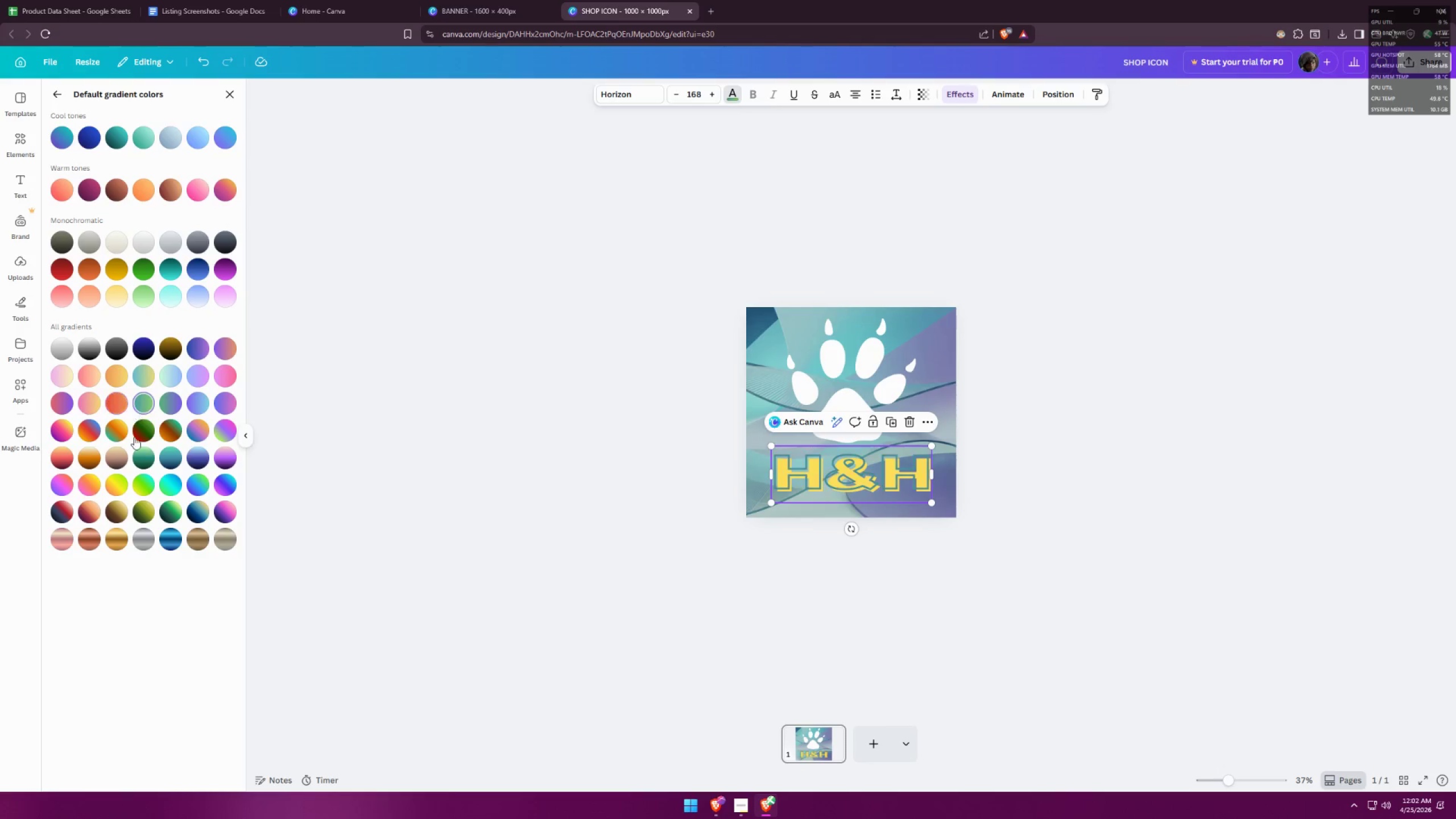 
triple_click([134, 445])
 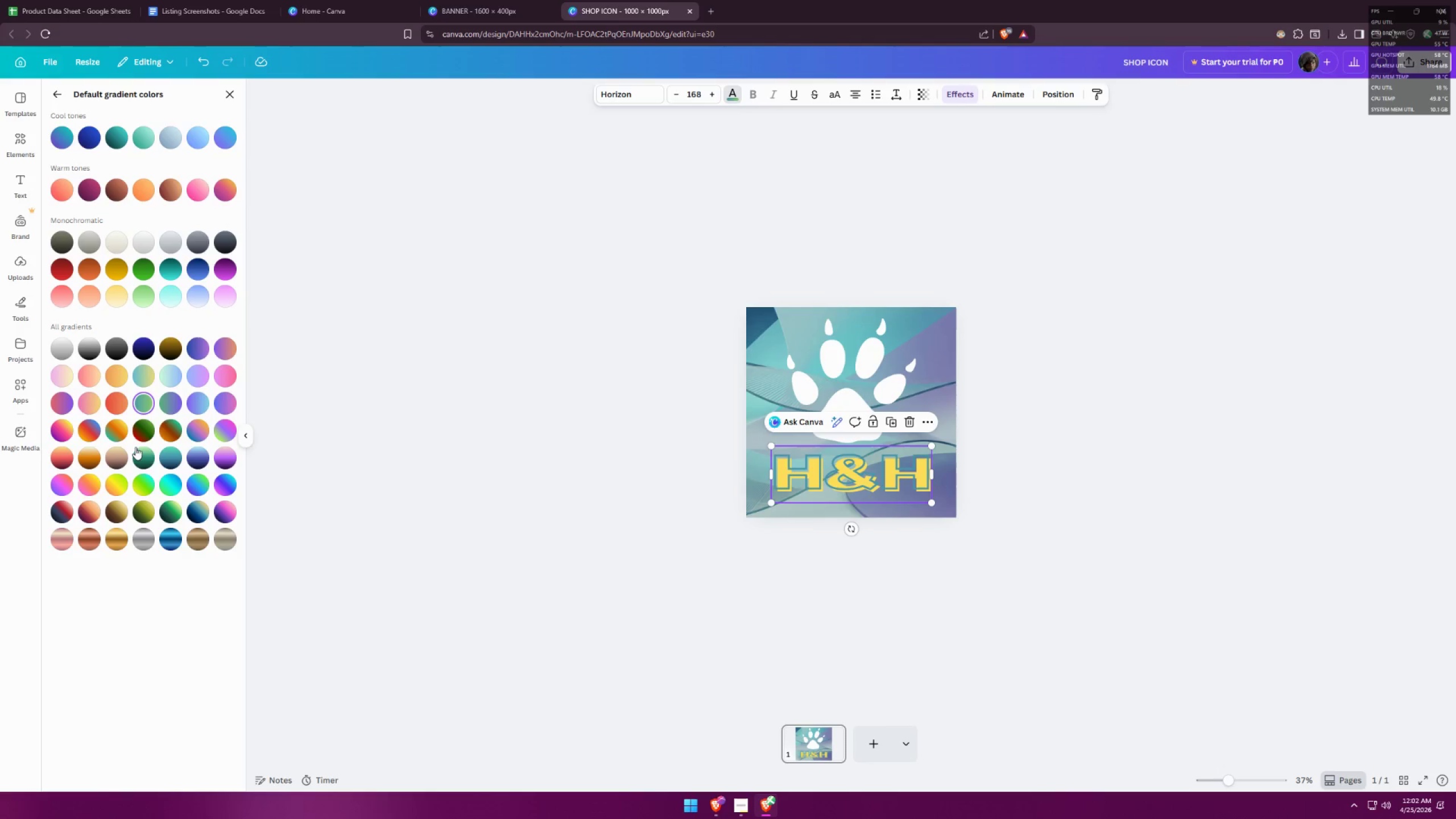 
triple_click([151, 454])
 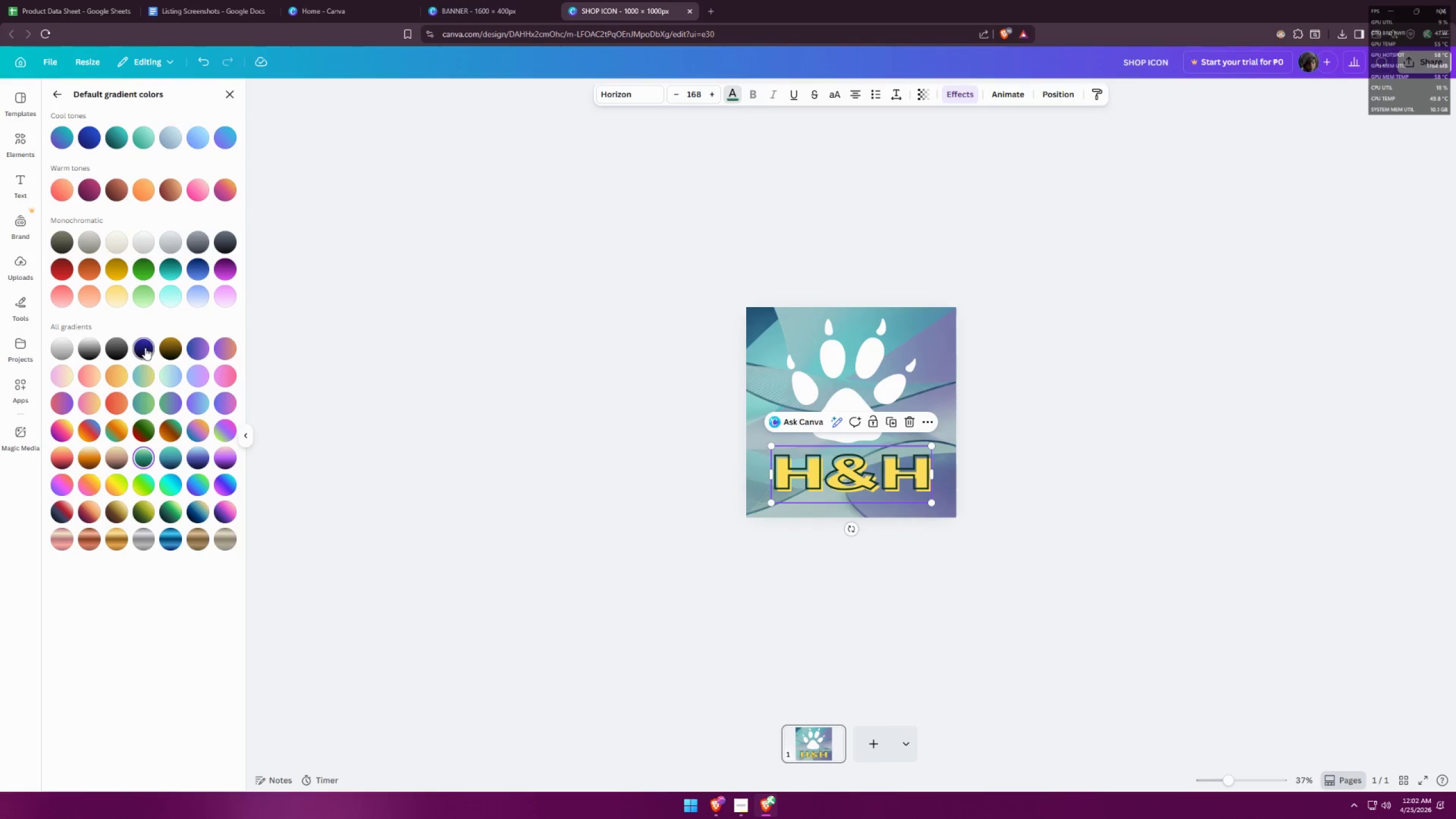 
double_click([109, 348])
 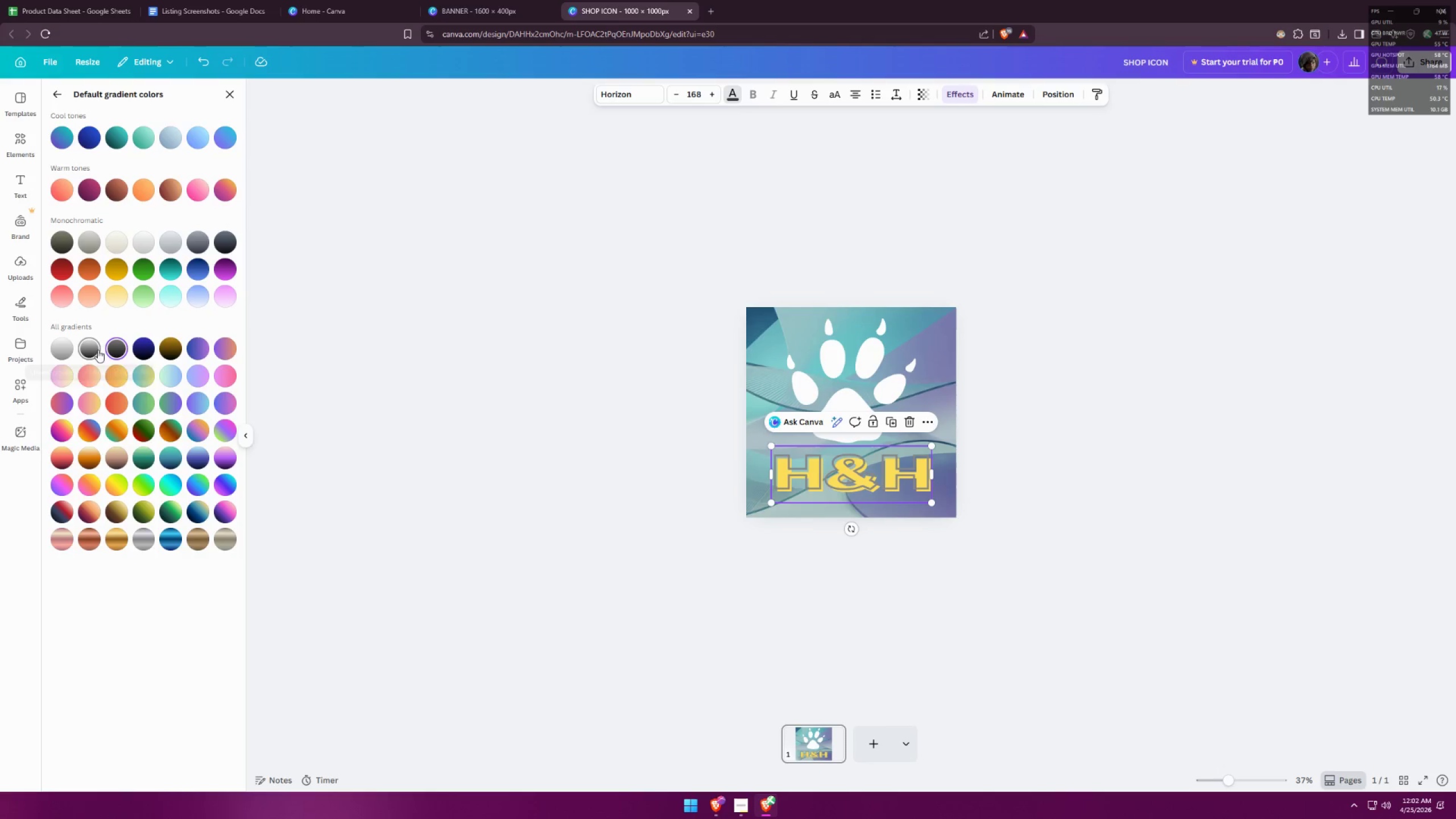 
left_click([48, 354])
 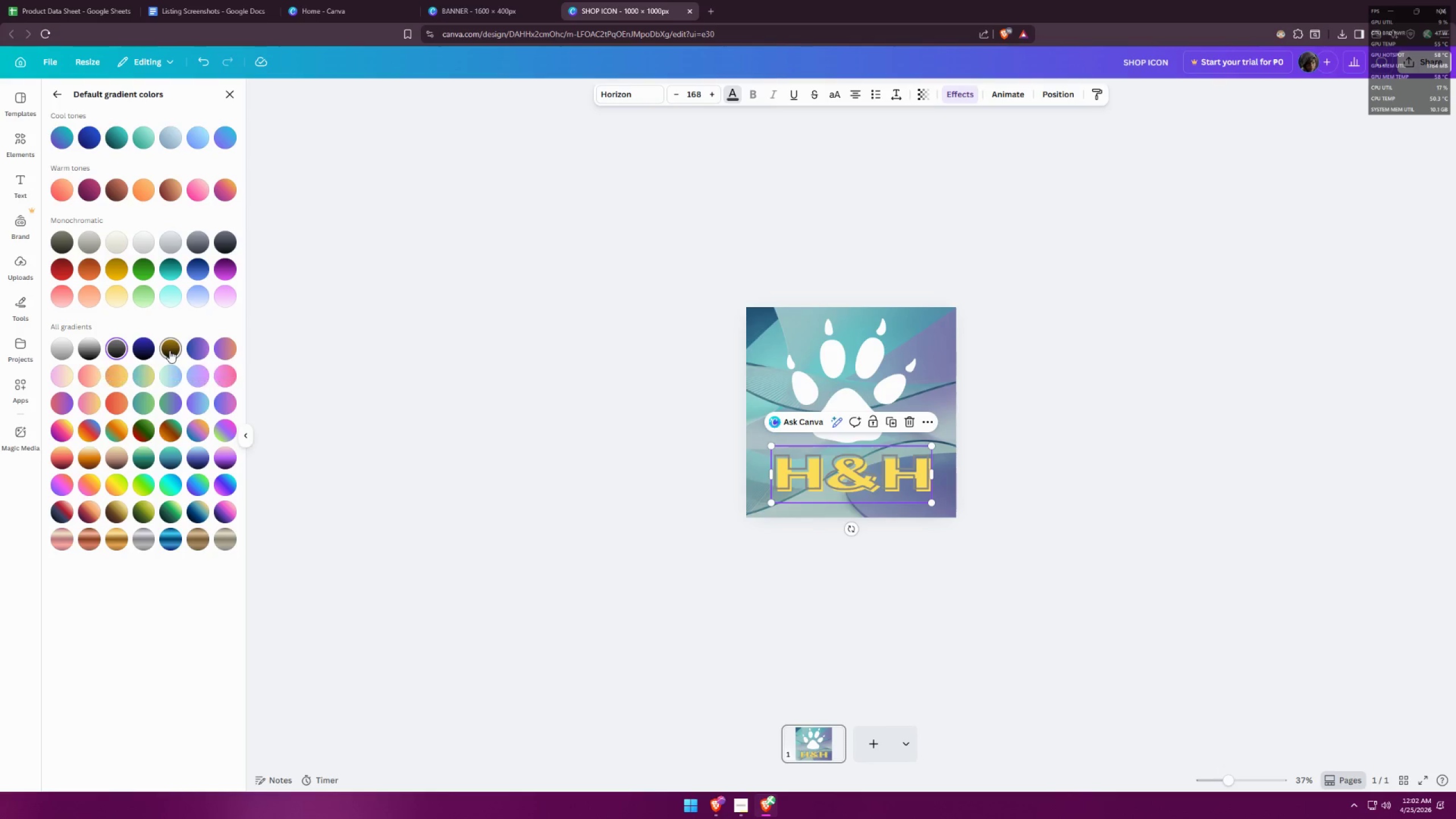 
double_click([136, 348])
 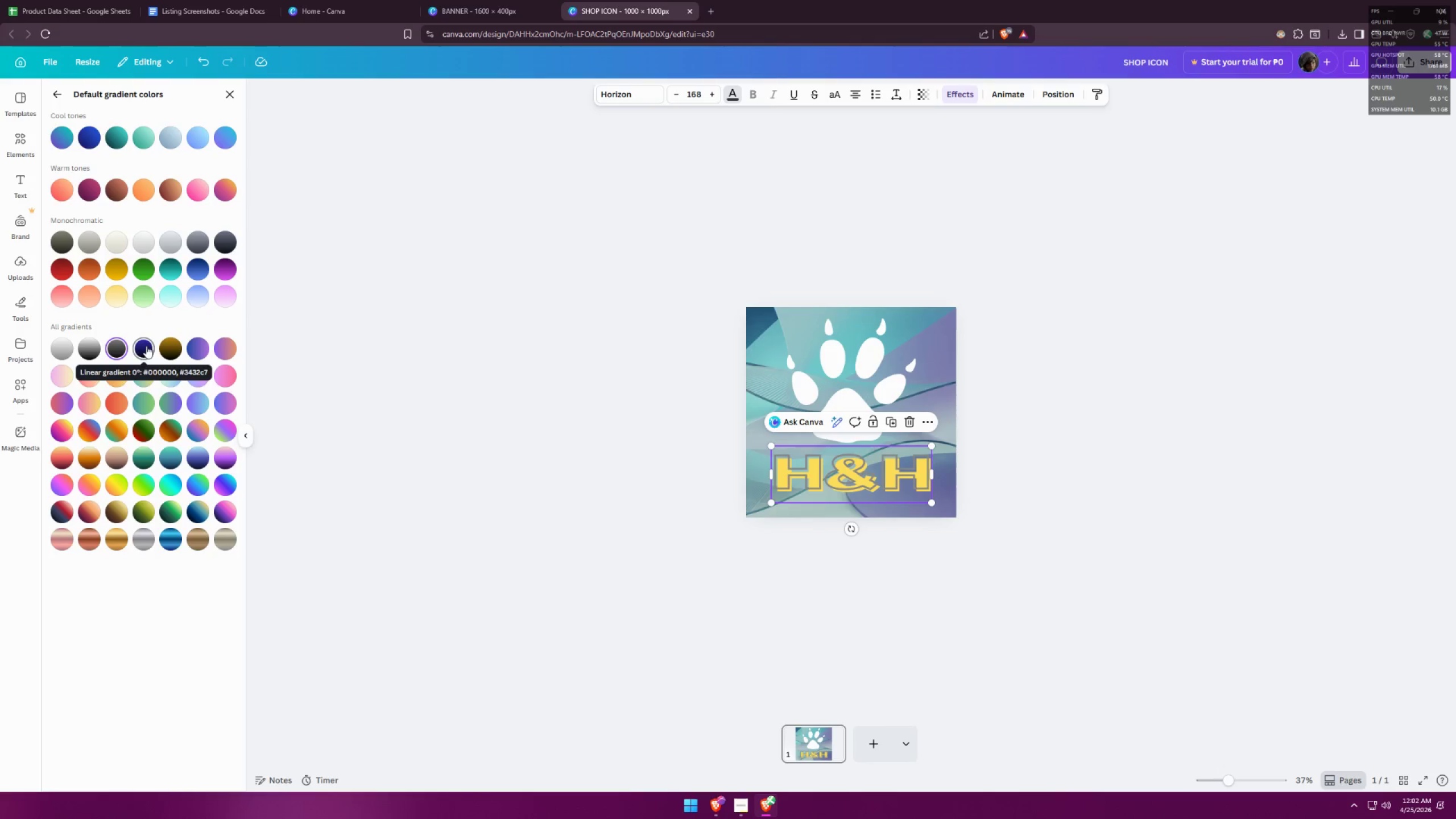 
double_click([96, 347])
 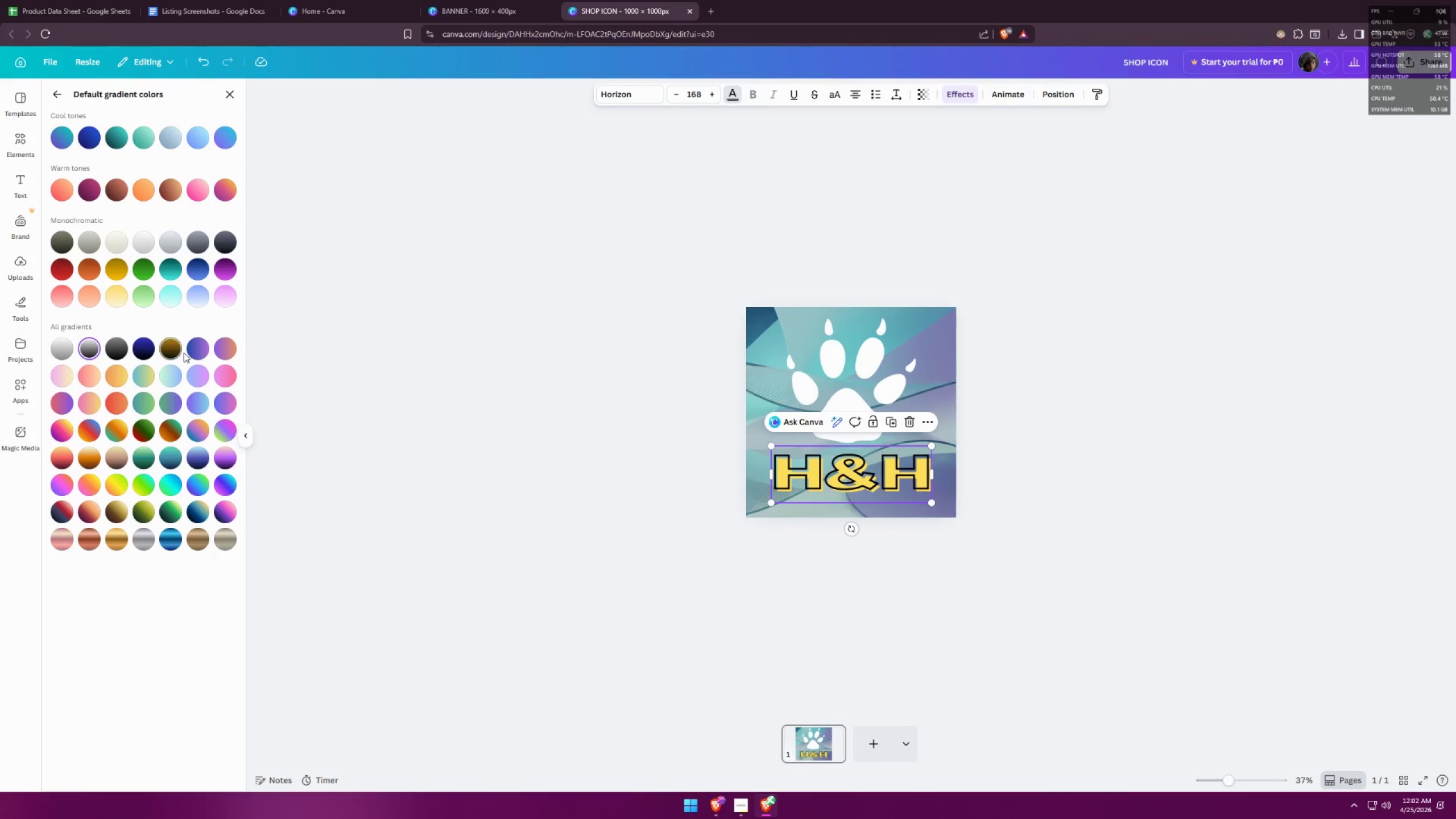 
double_click([204, 348])
 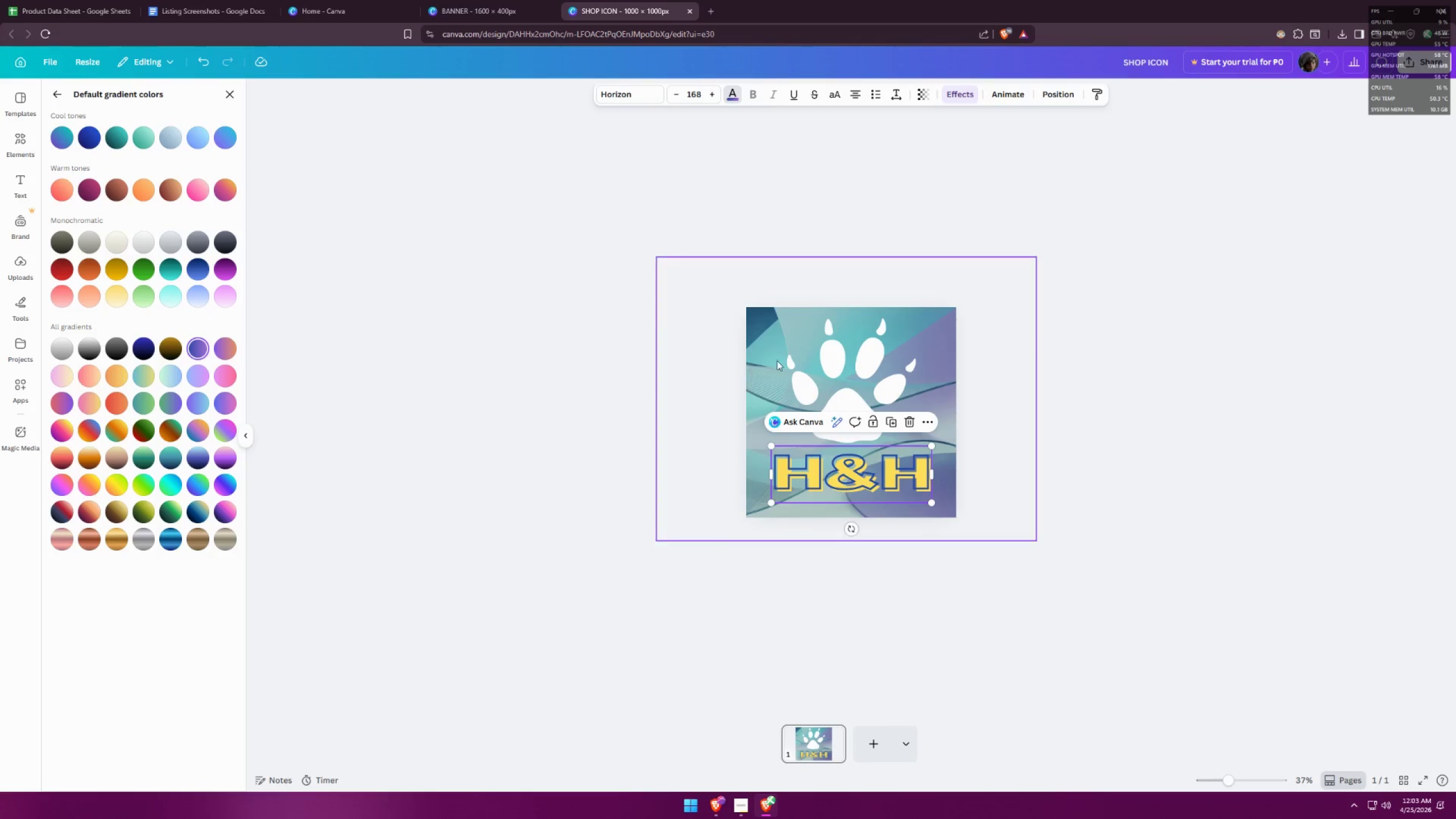 
left_click([944, 330])
 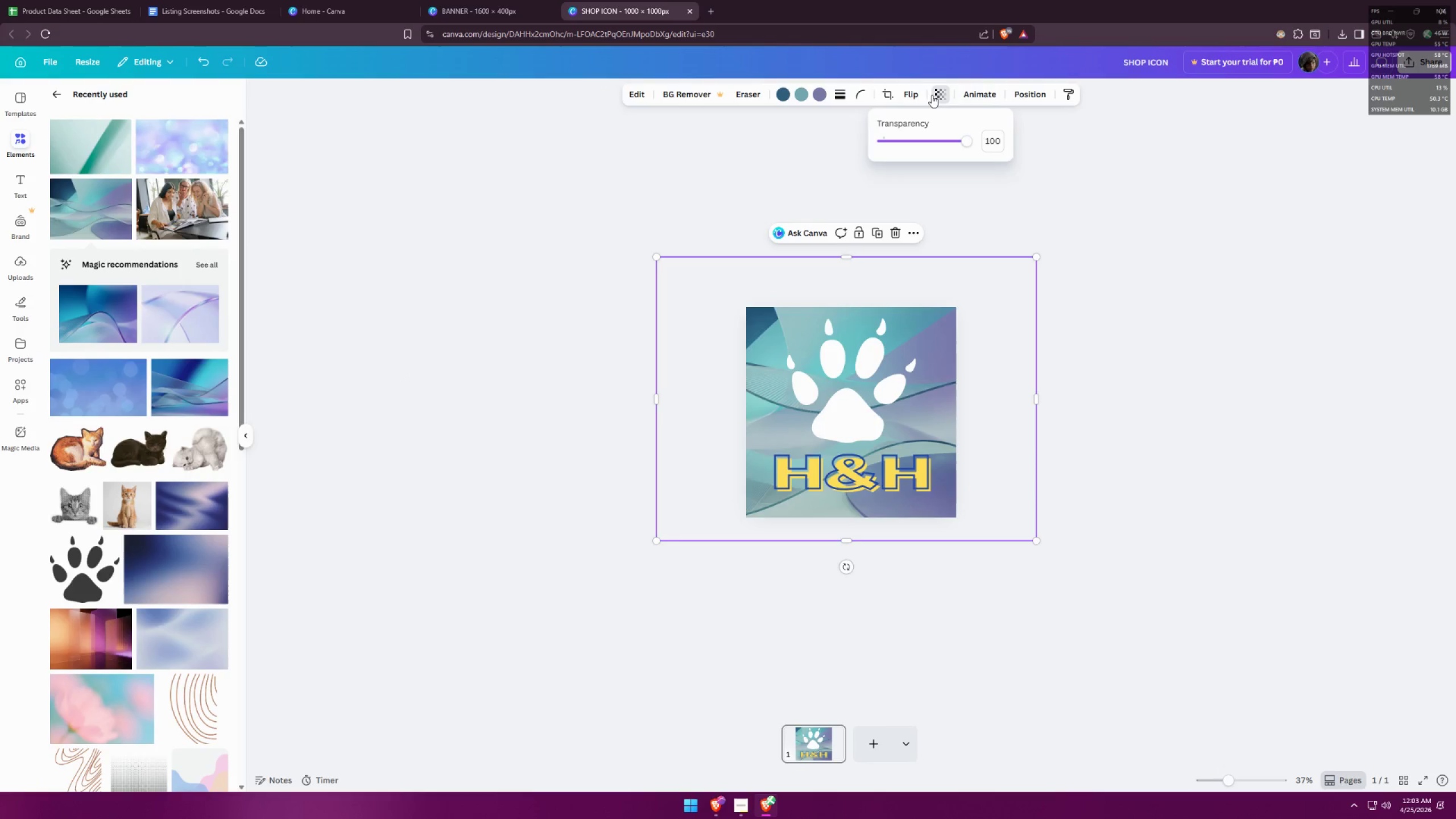 
left_click([921, 140])
 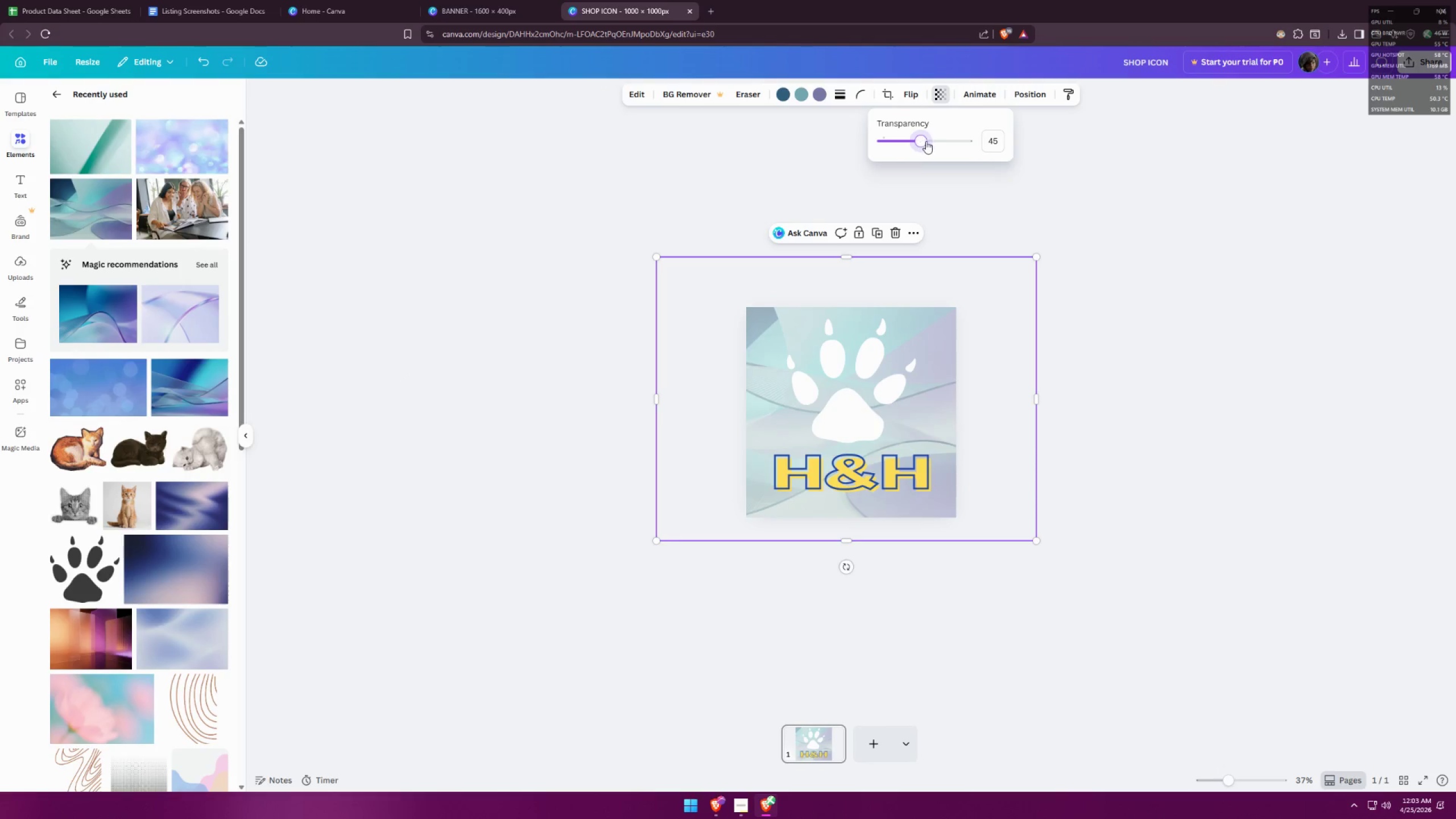 
left_click_drag(start_coordinate=[927, 142], to_coordinate=[940, 138])
 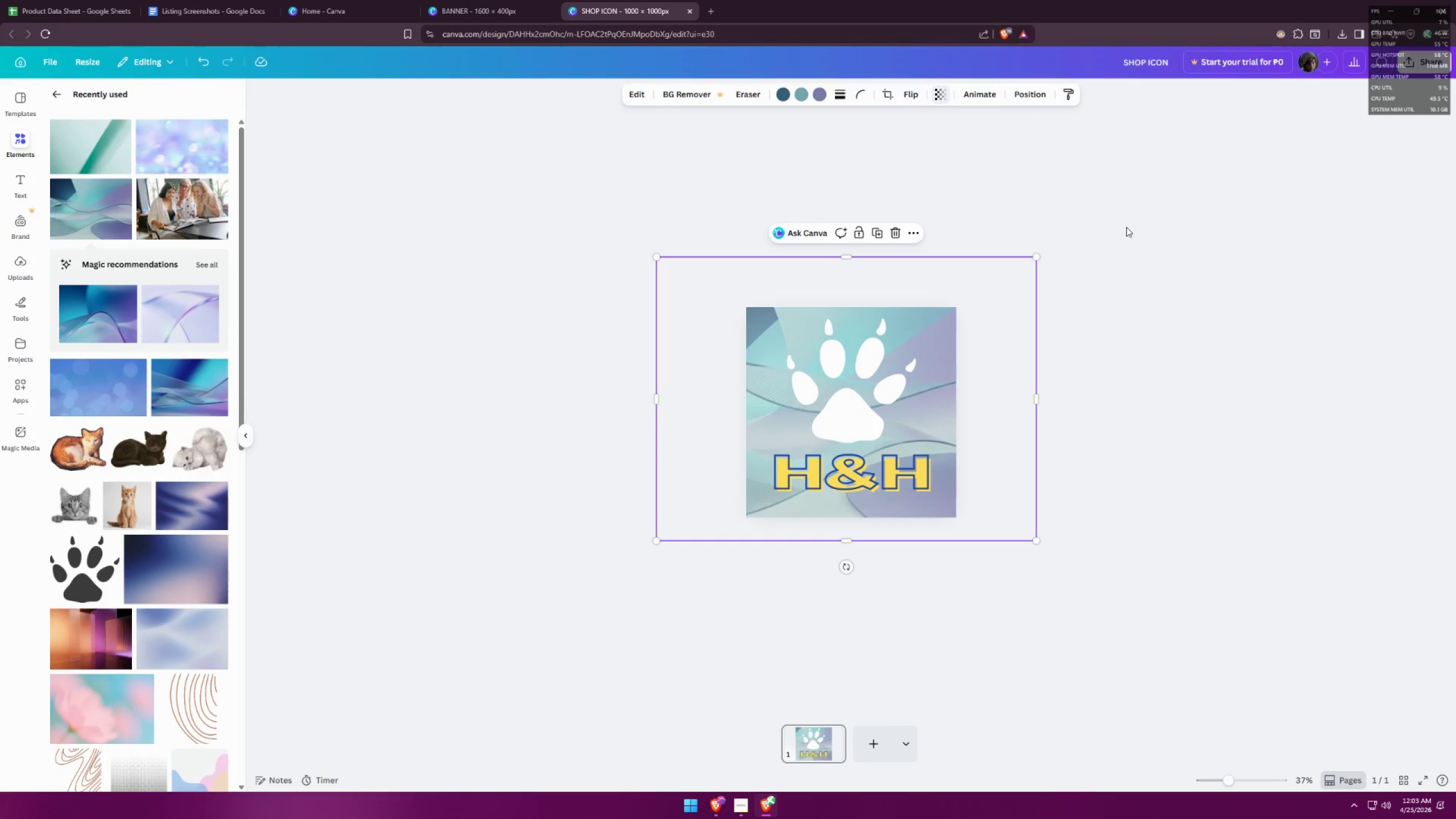 
double_click([1126, 227])
 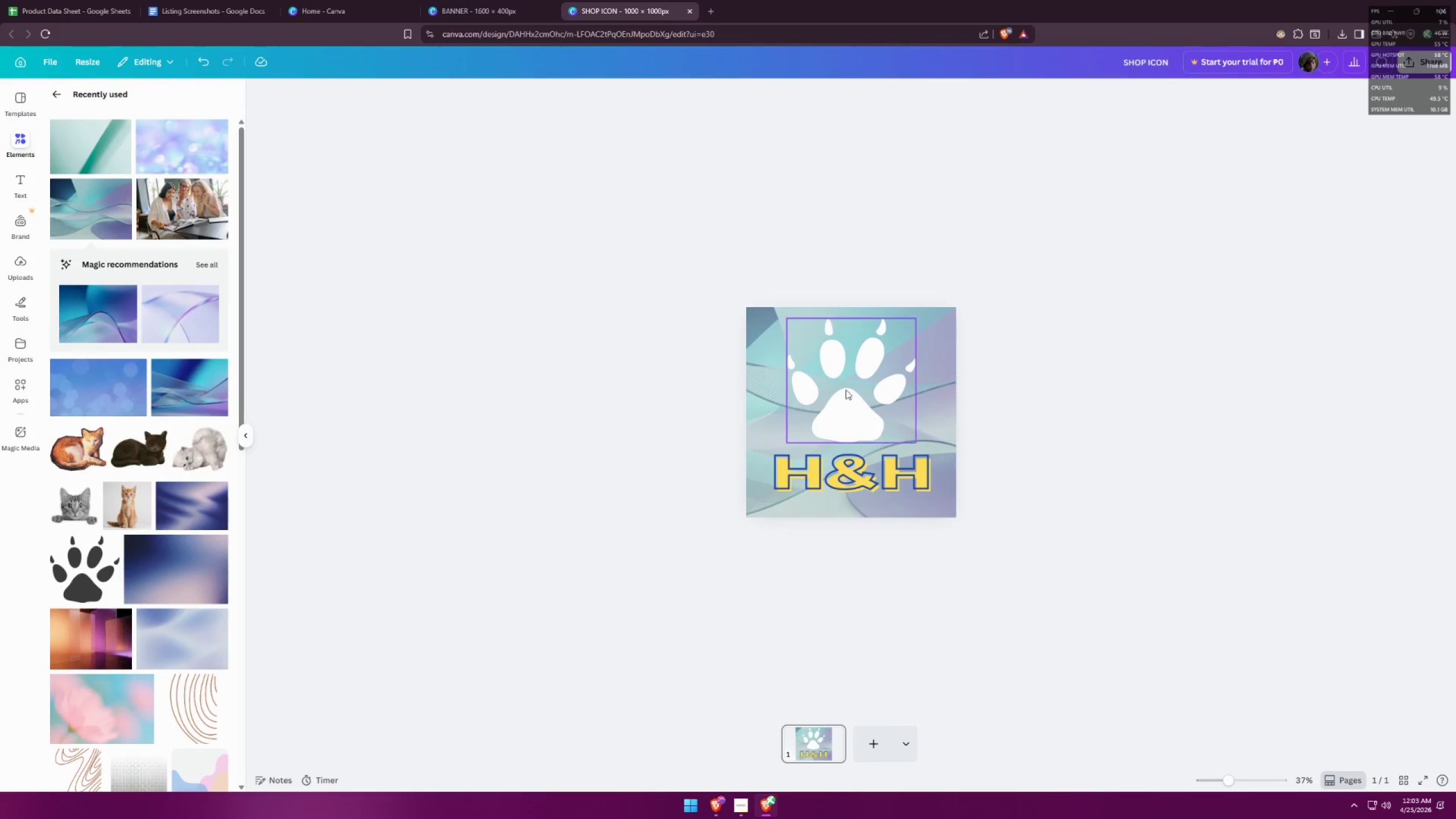 
left_click([839, 395])
 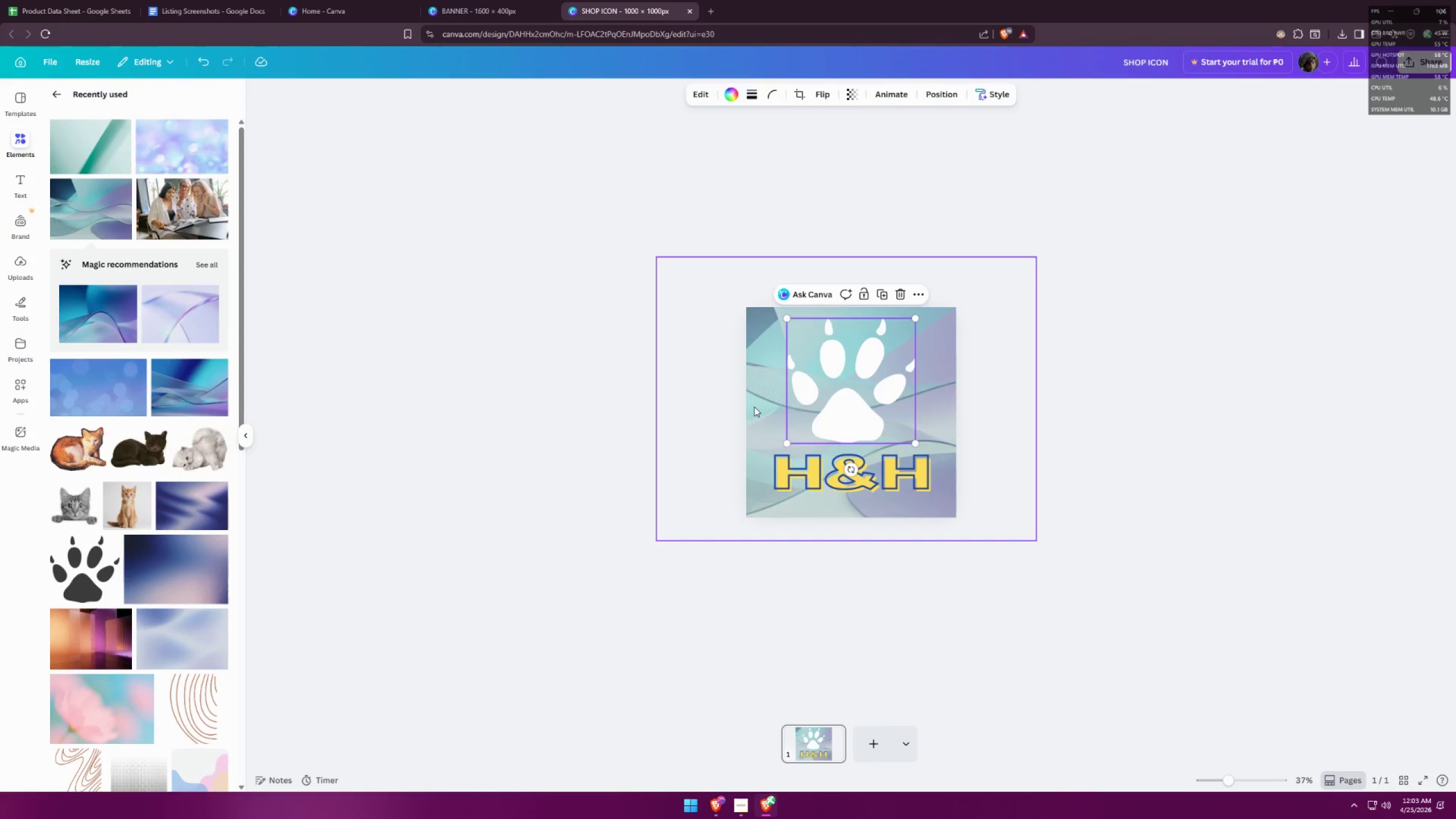 
scroll: coordinate [135, 522], scroll_direction: down, amount: 7.0
 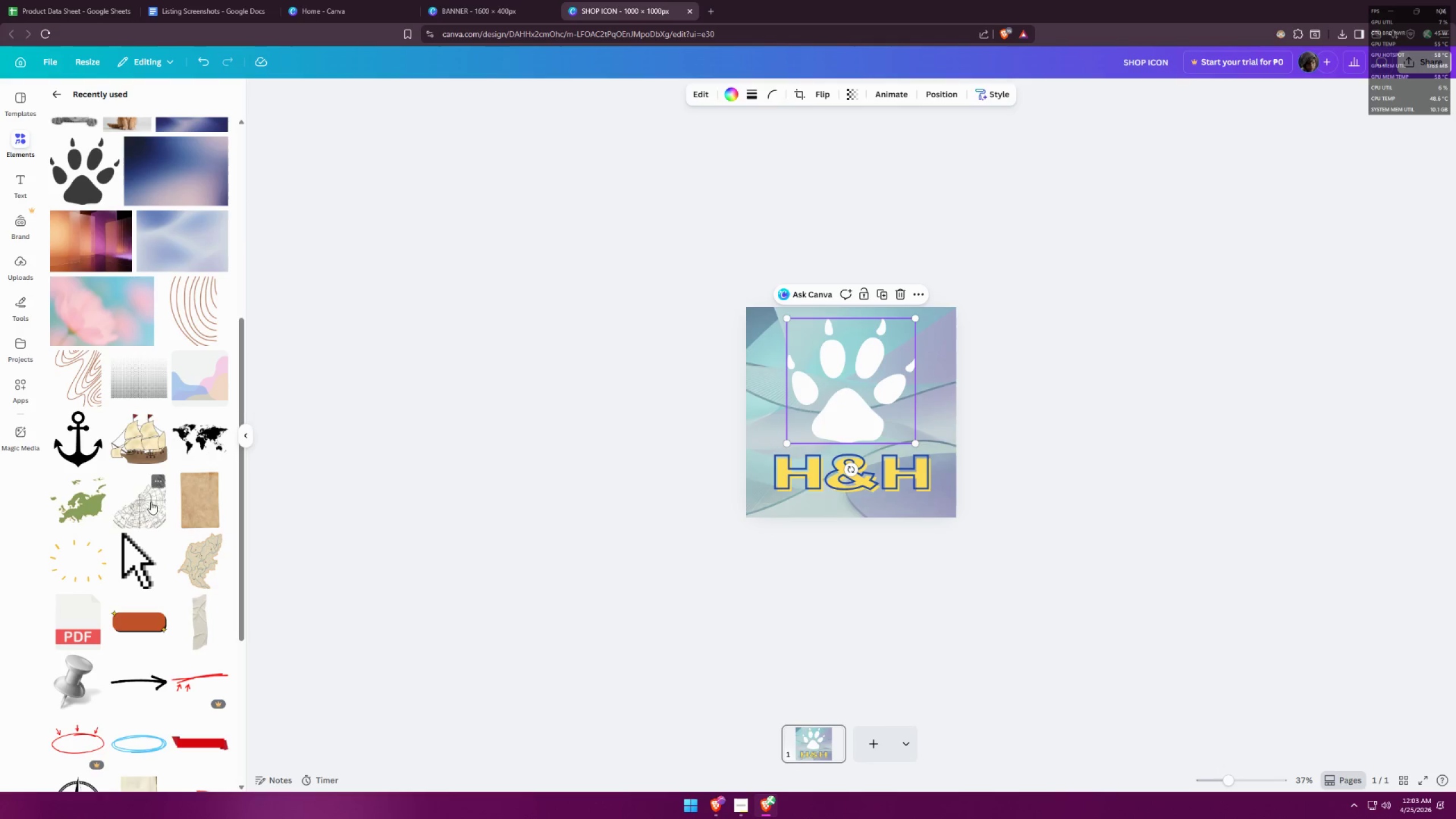 
scroll: coordinate [171, 486], scroll_direction: up, amount: 5.0
 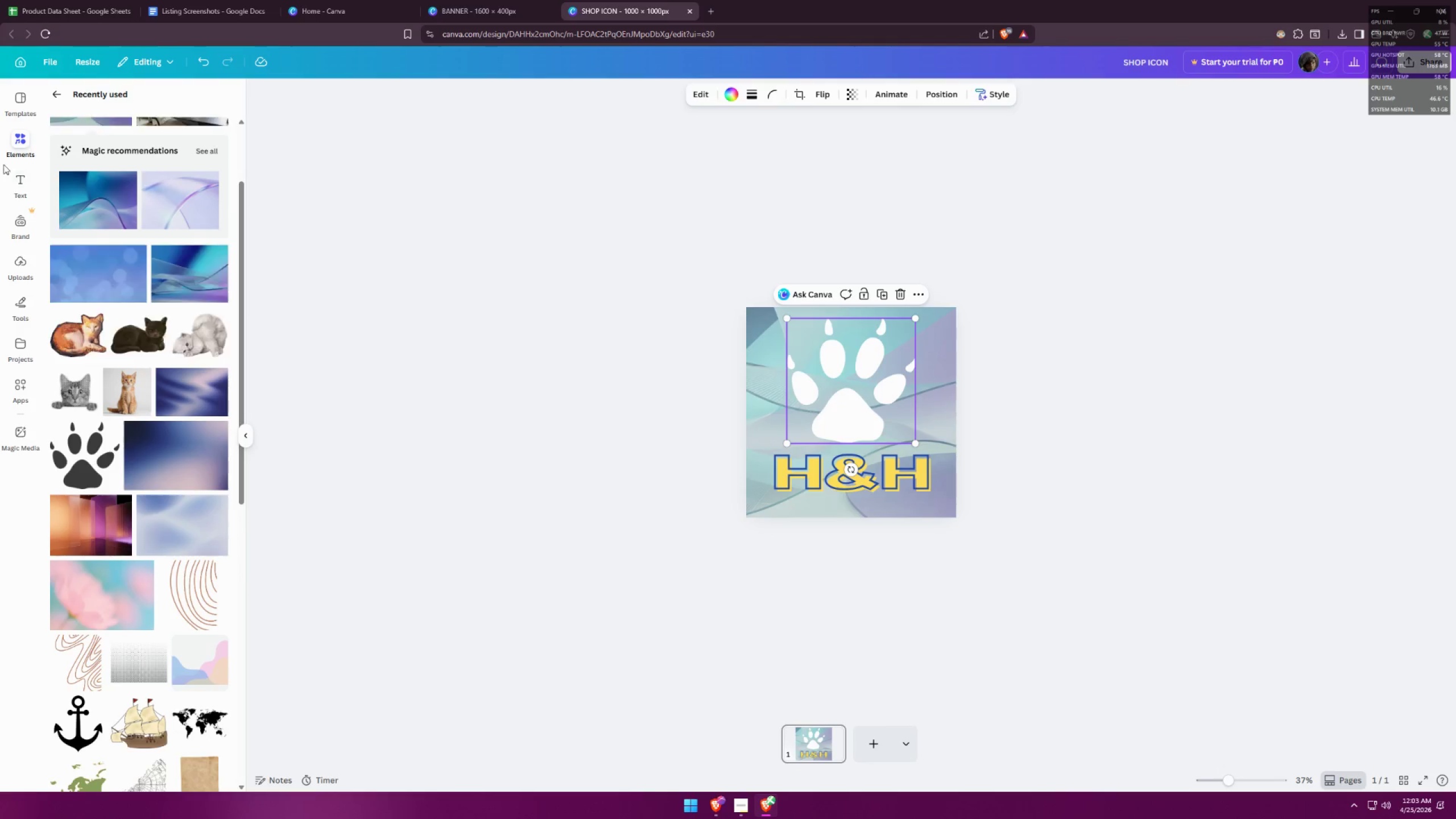 
left_click([20, 148])
 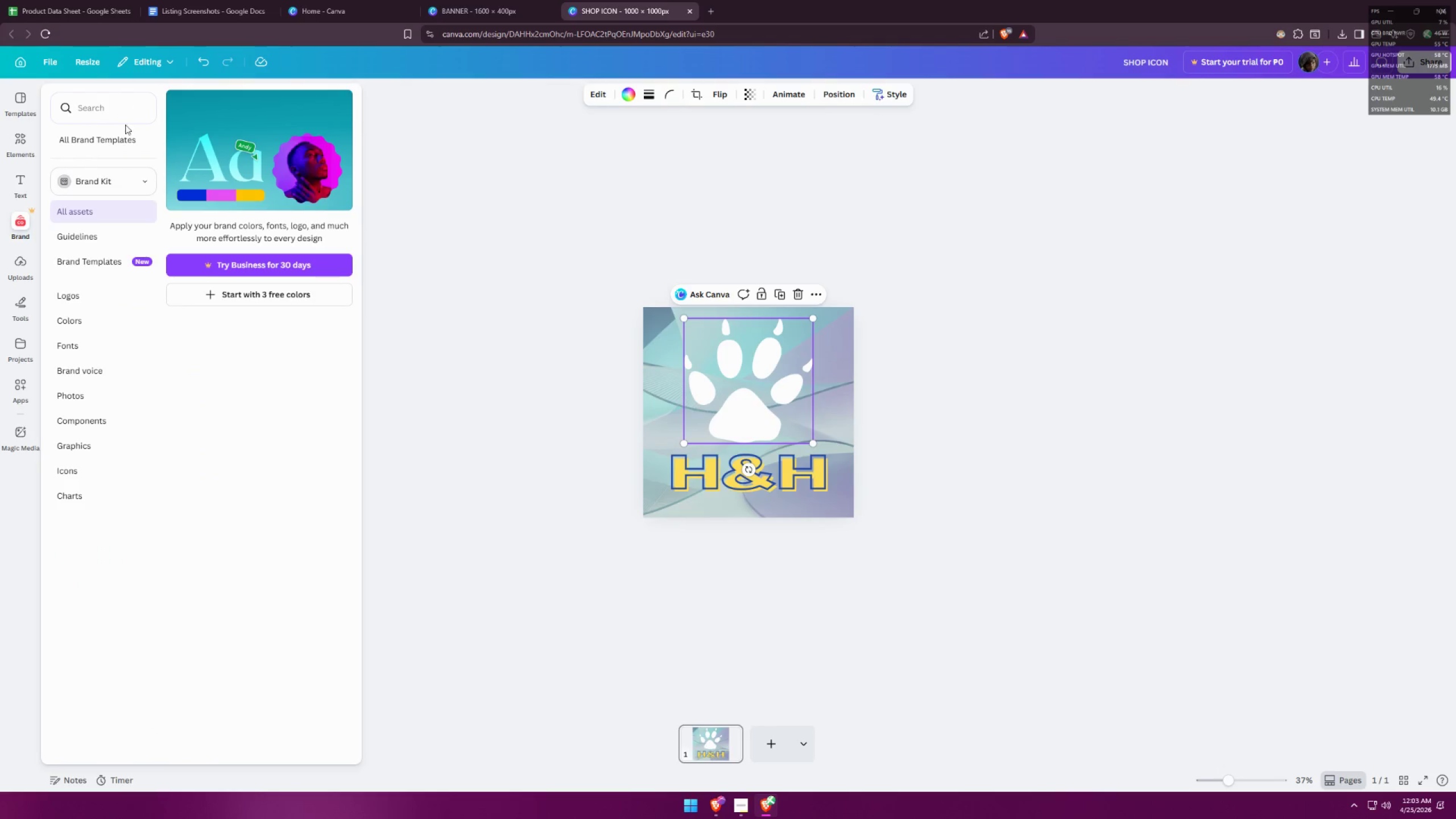 
left_click([27, 140])
 